 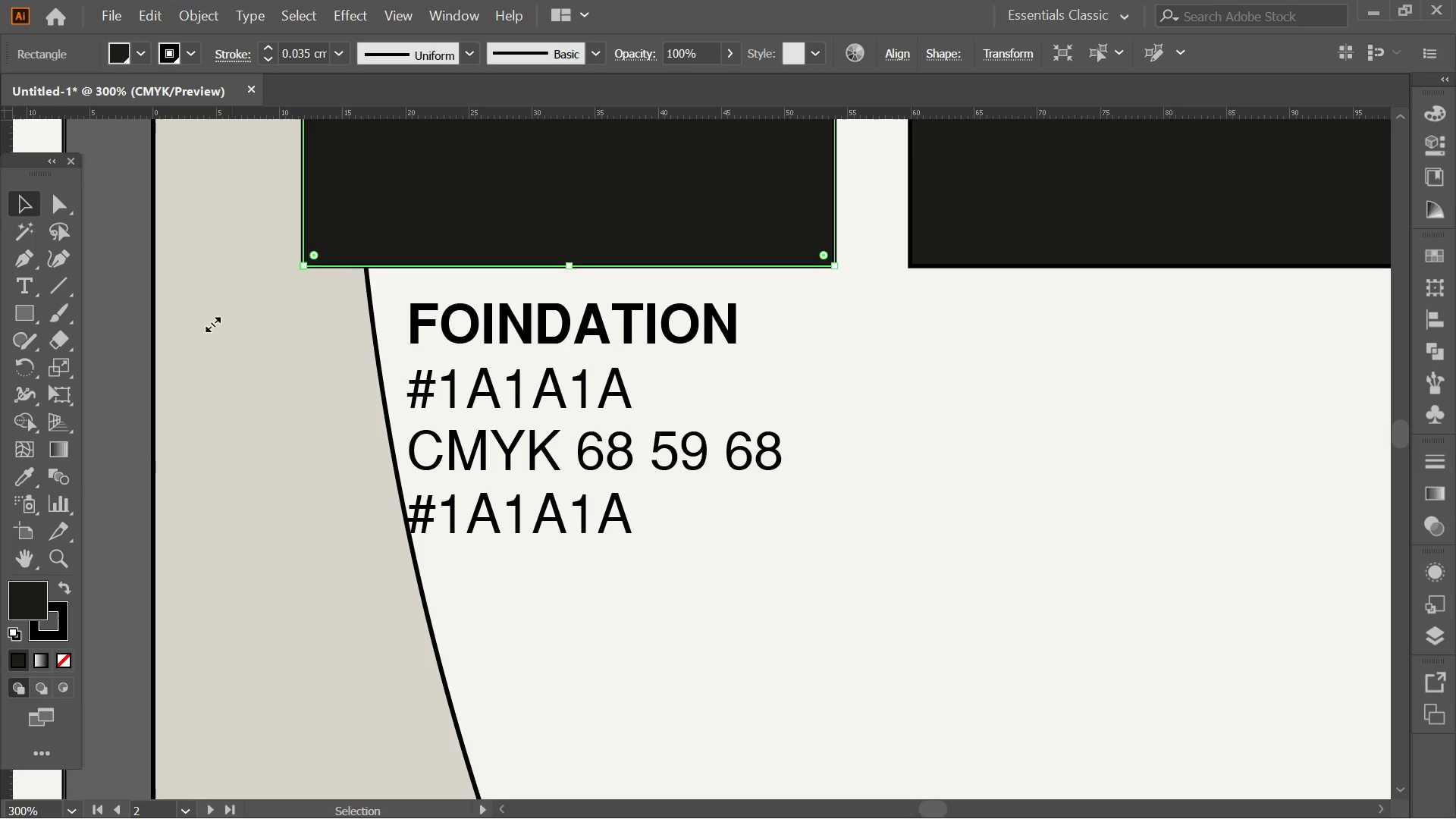 
double_click([34, 598])
 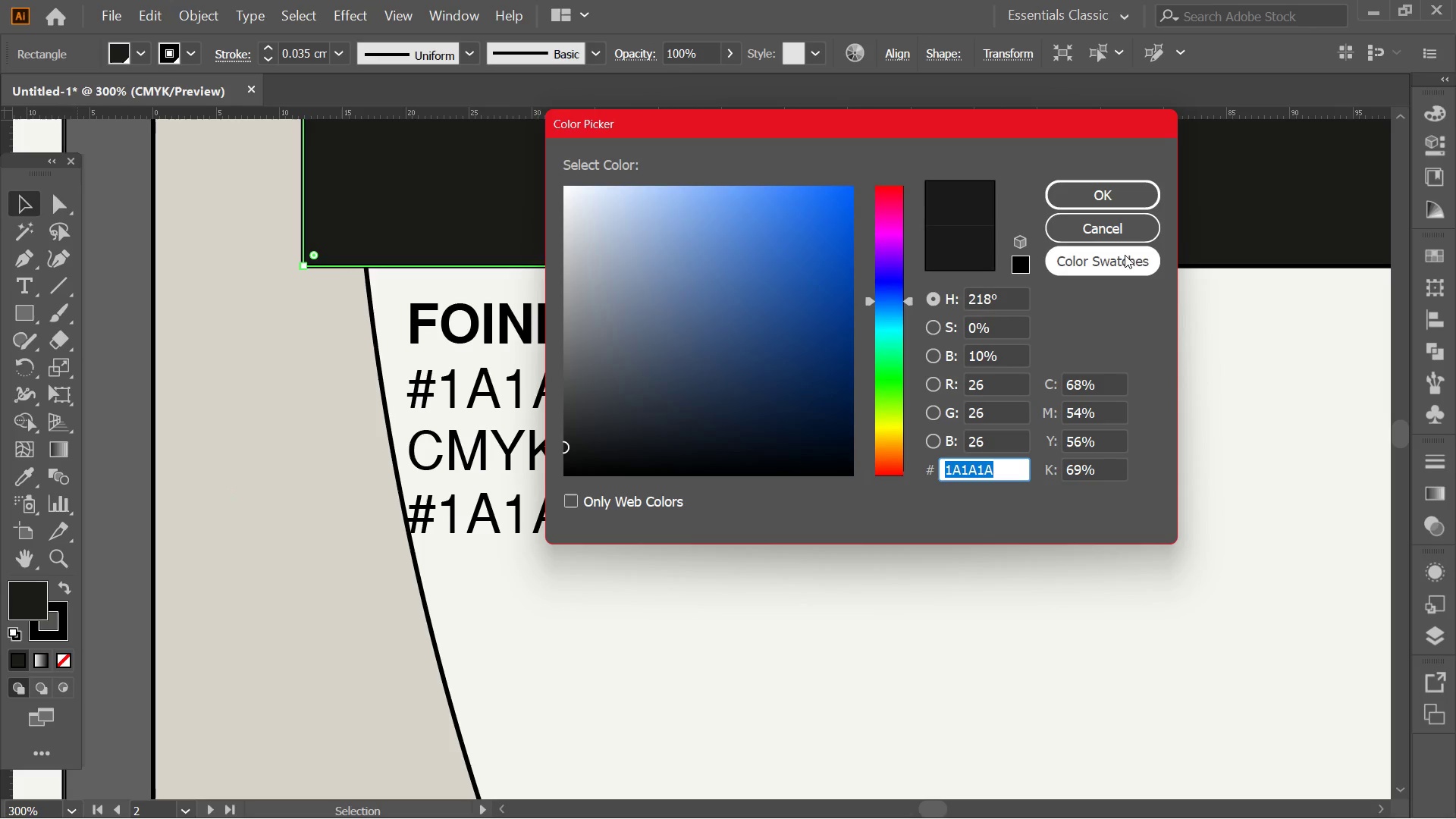 
wait(5.7)
 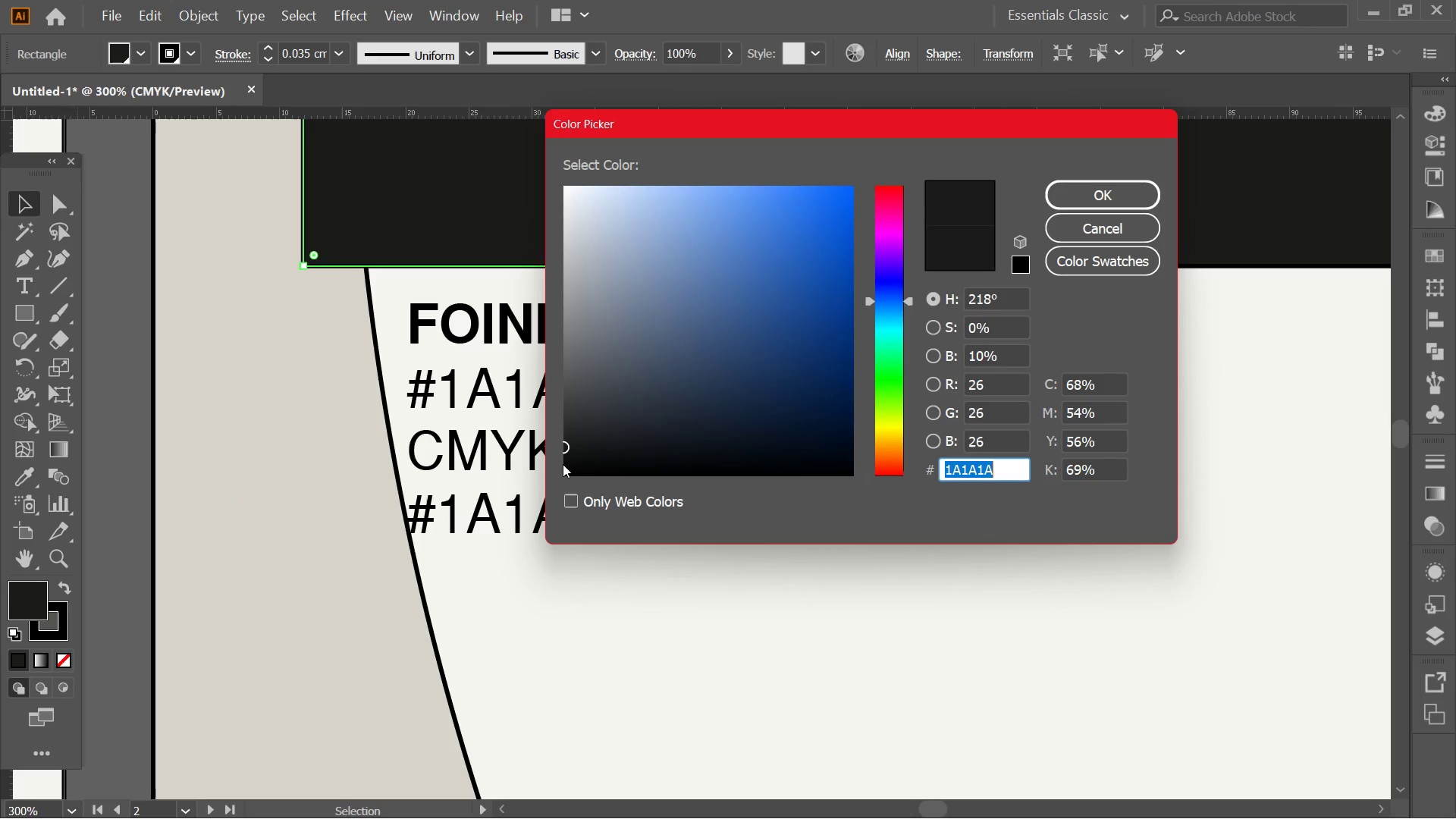 
left_click([1126, 237])
 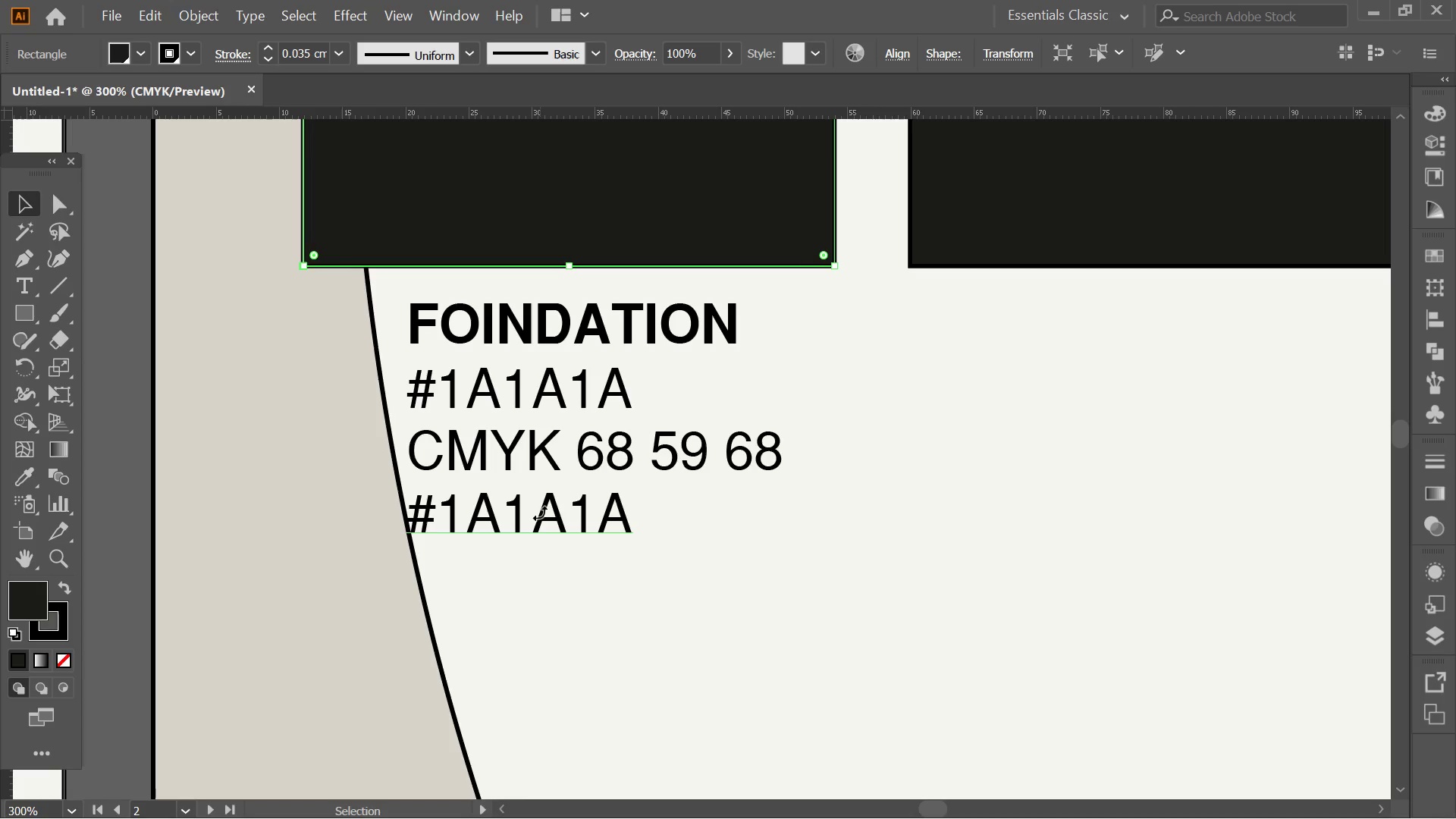 
double_click([540, 513])
 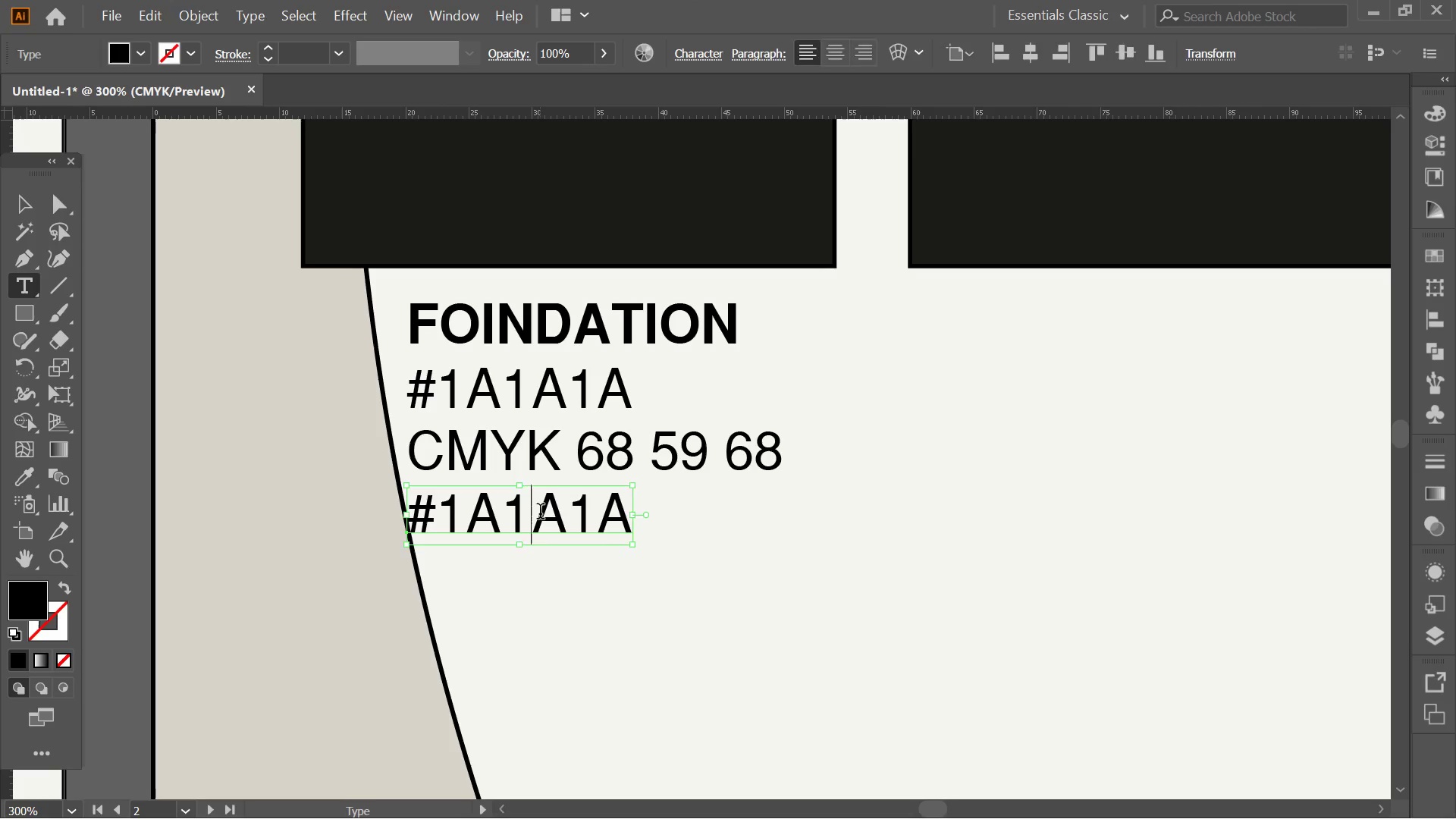 
triple_click([540, 513])
 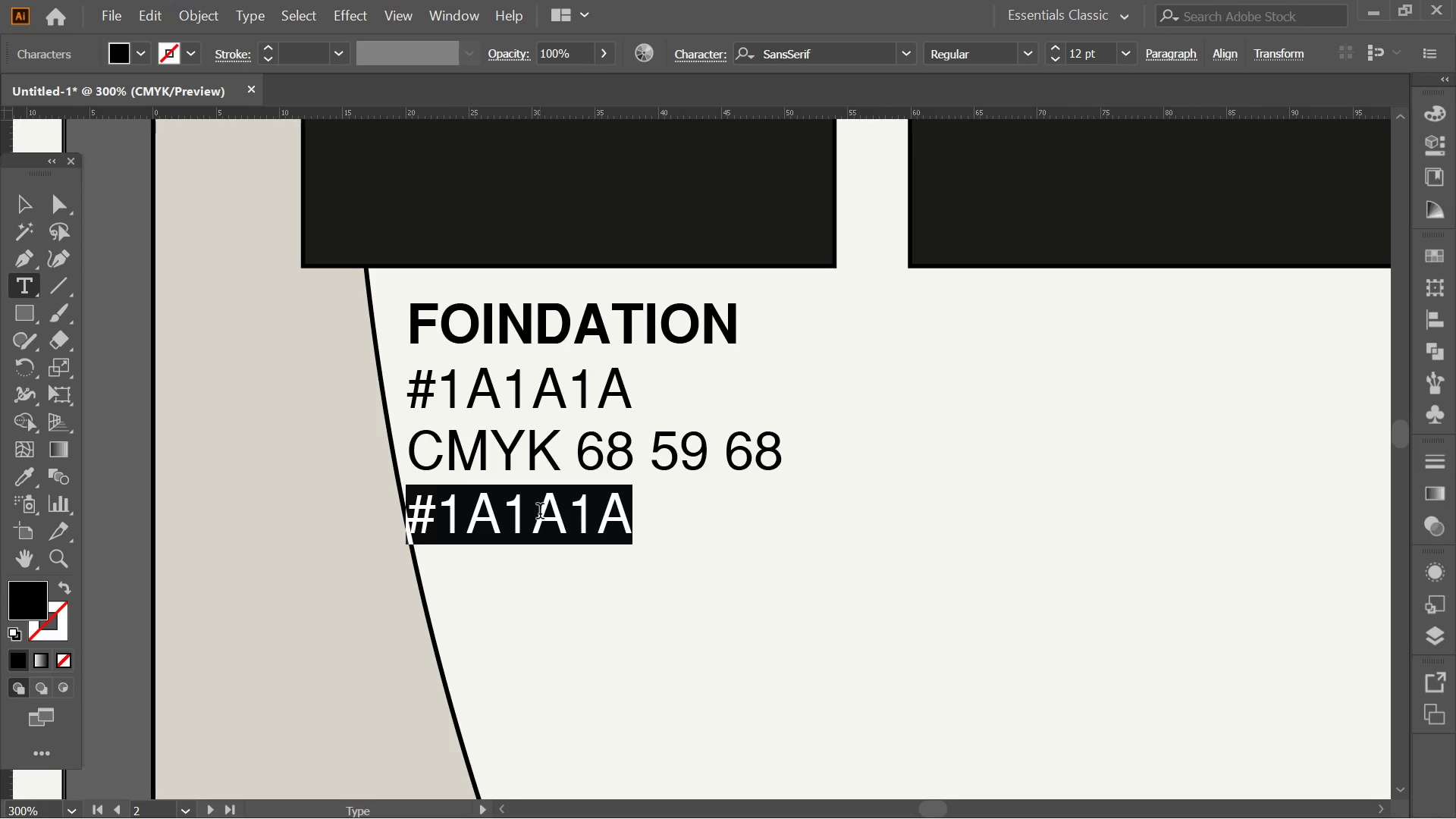 
type(RBG 26 26 26)
 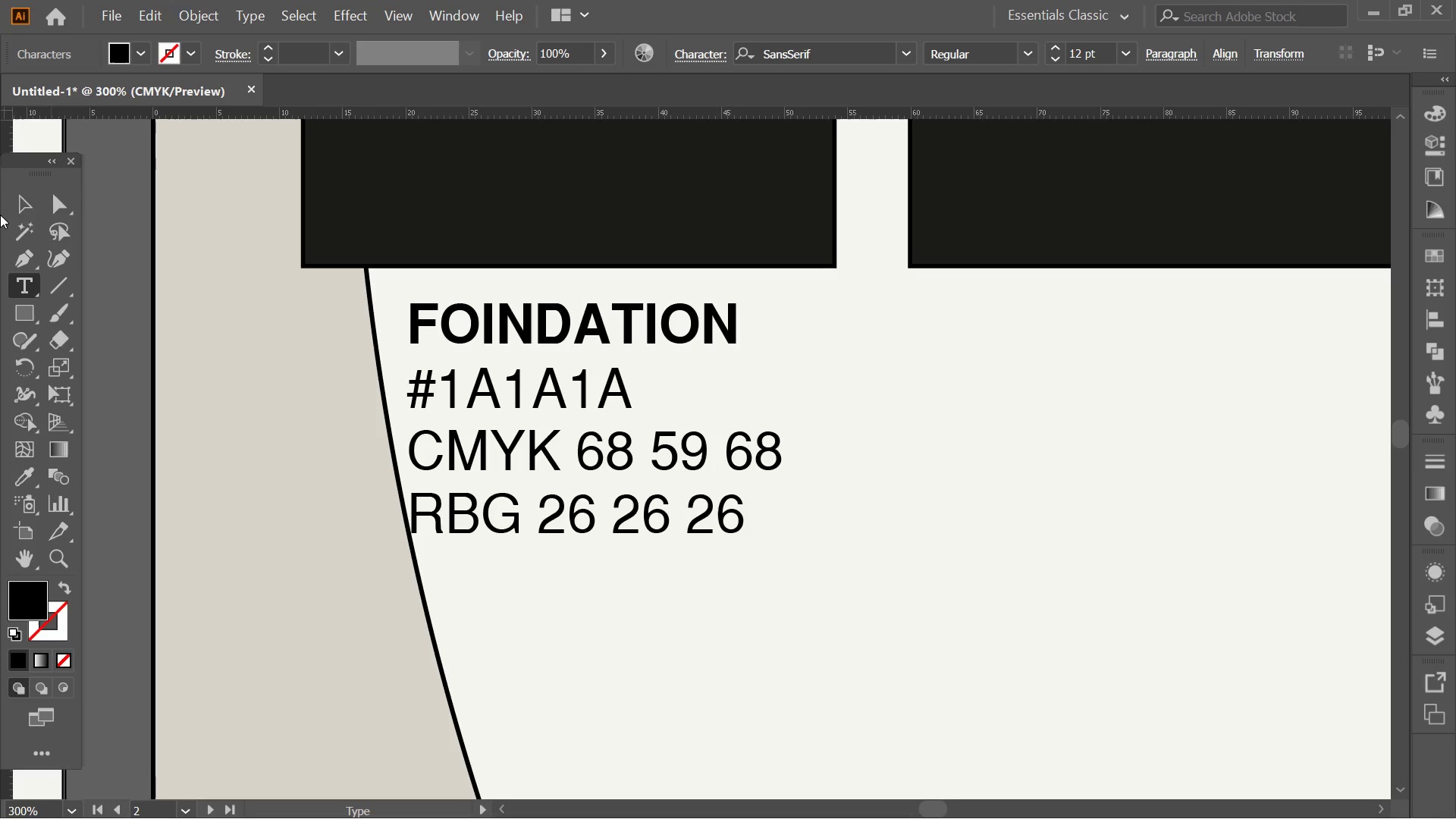 
left_click([24, 193])
 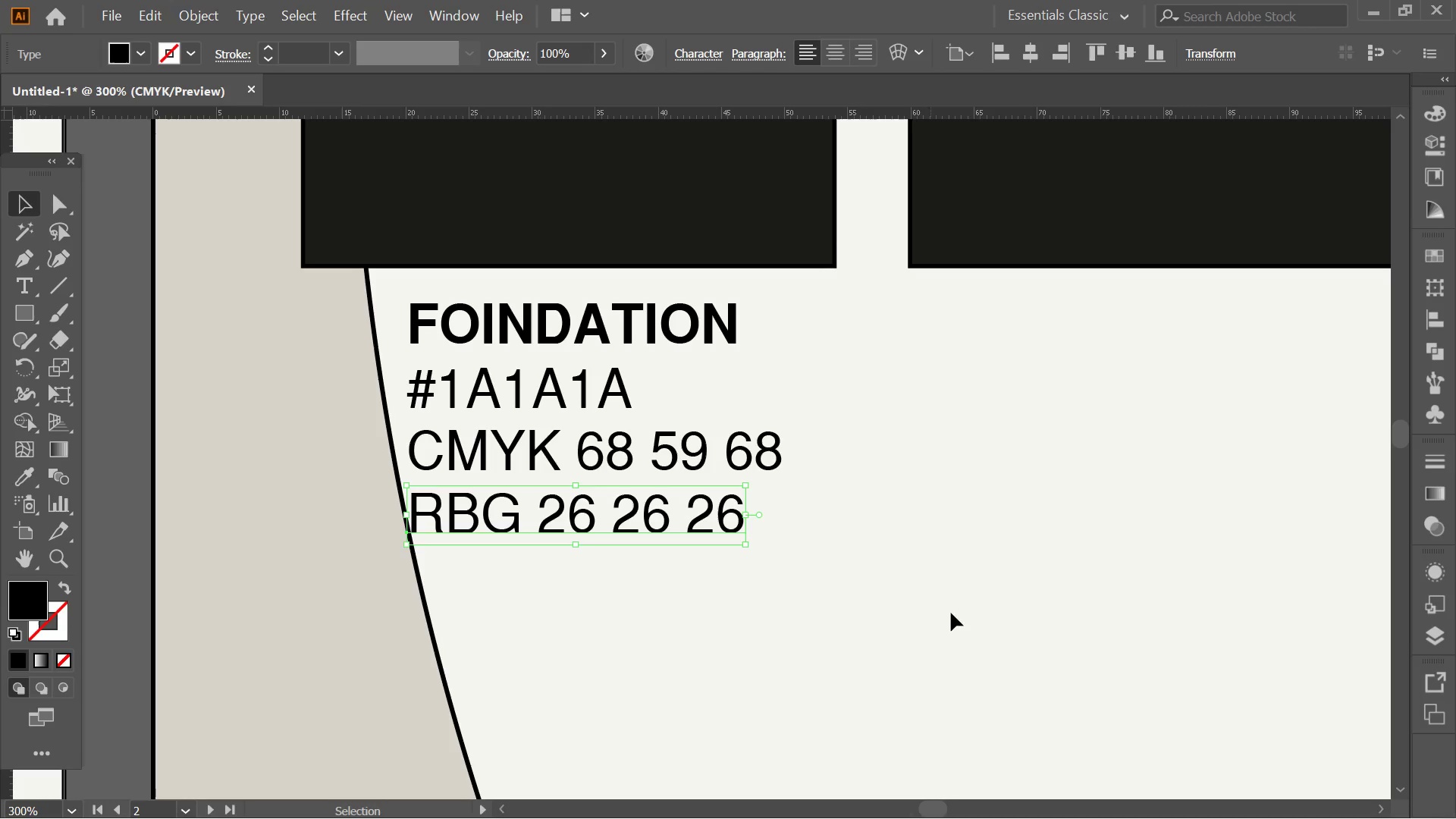 
left_click([1018, 612])
 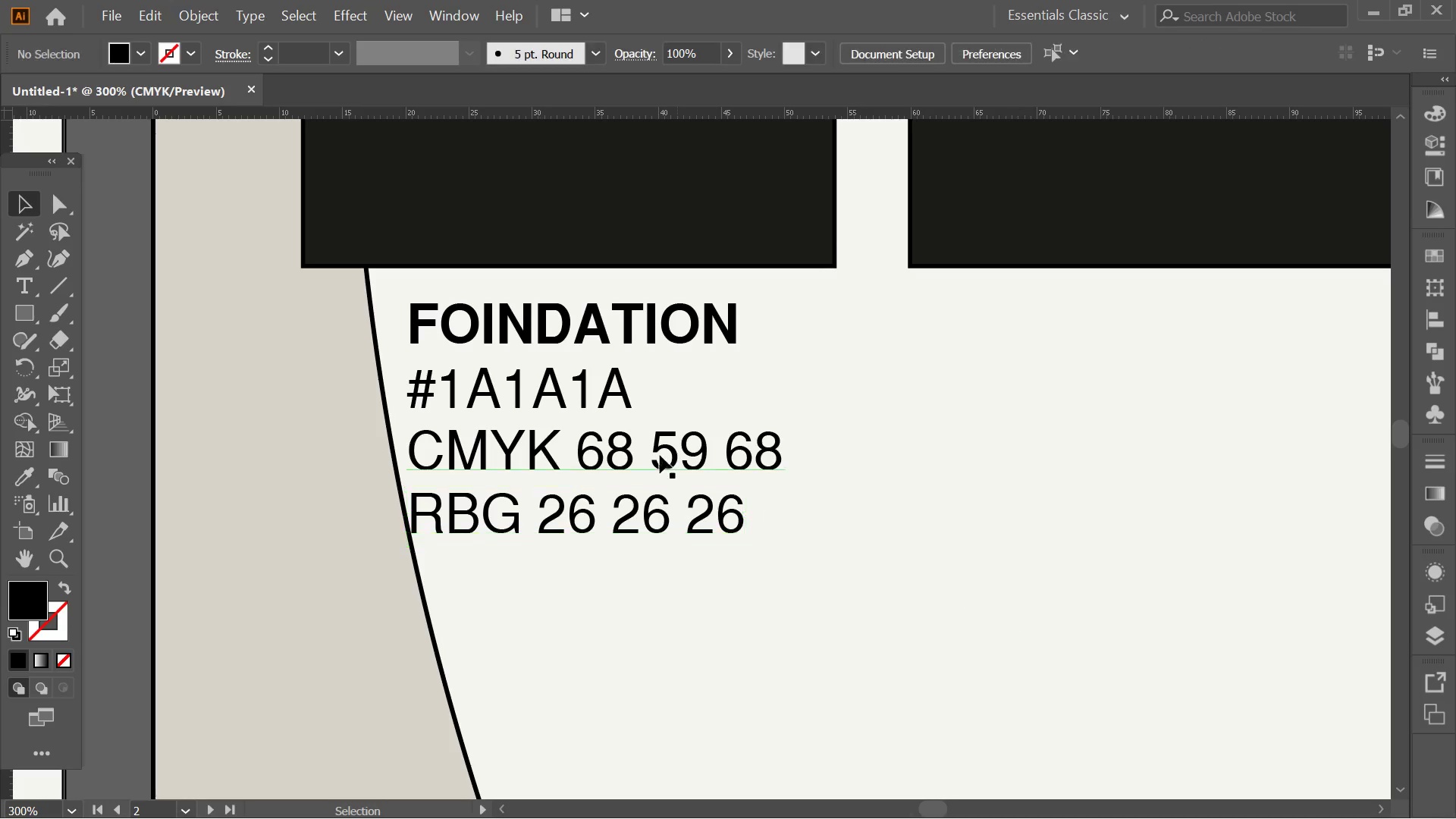 
key(Alt+AltLeft)
 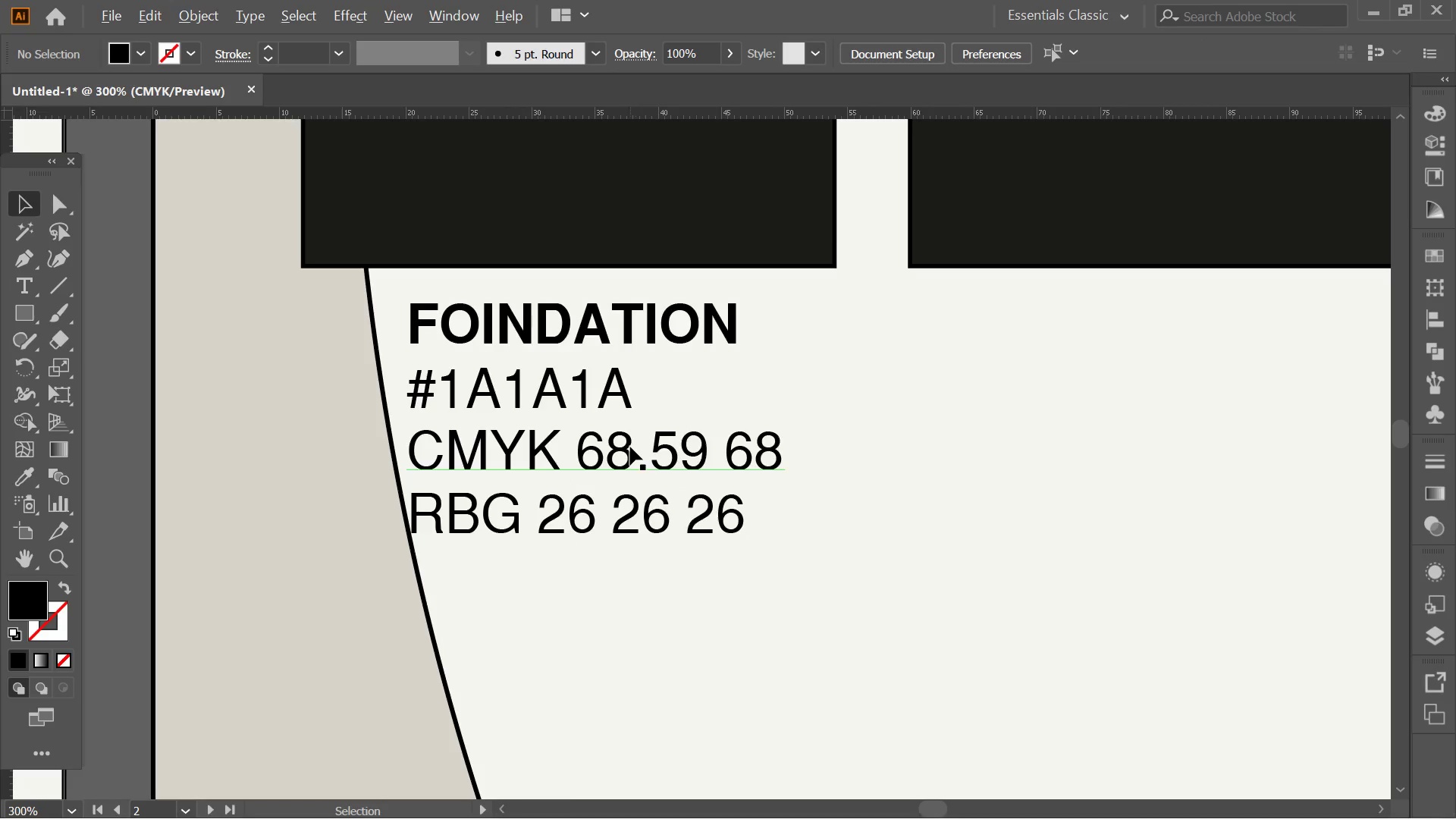 
hold_key(key=Space, duration=0.42)
 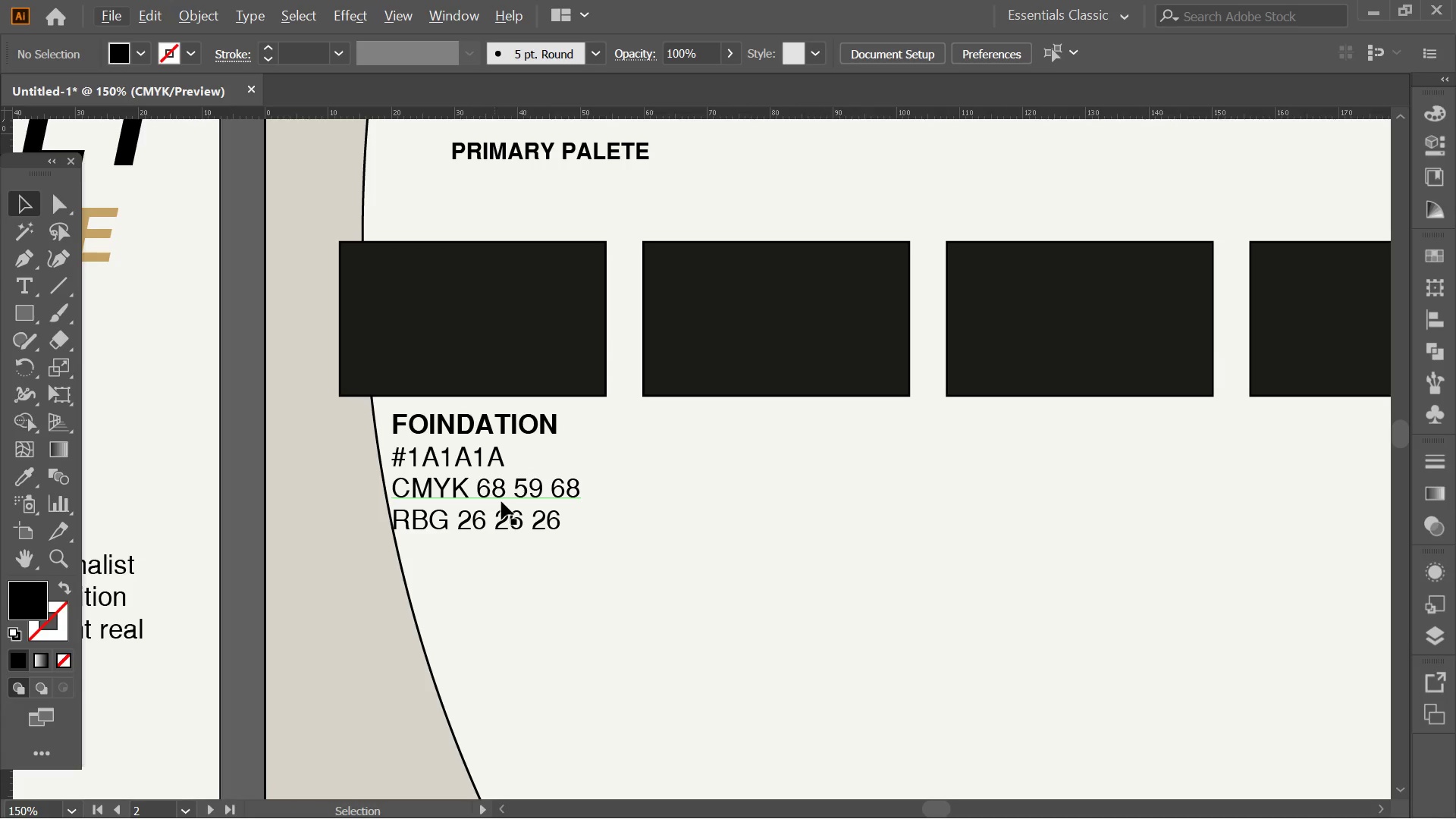 
scroll: coordinate [627, 444], scroll_direction: down, amount: 2.0
 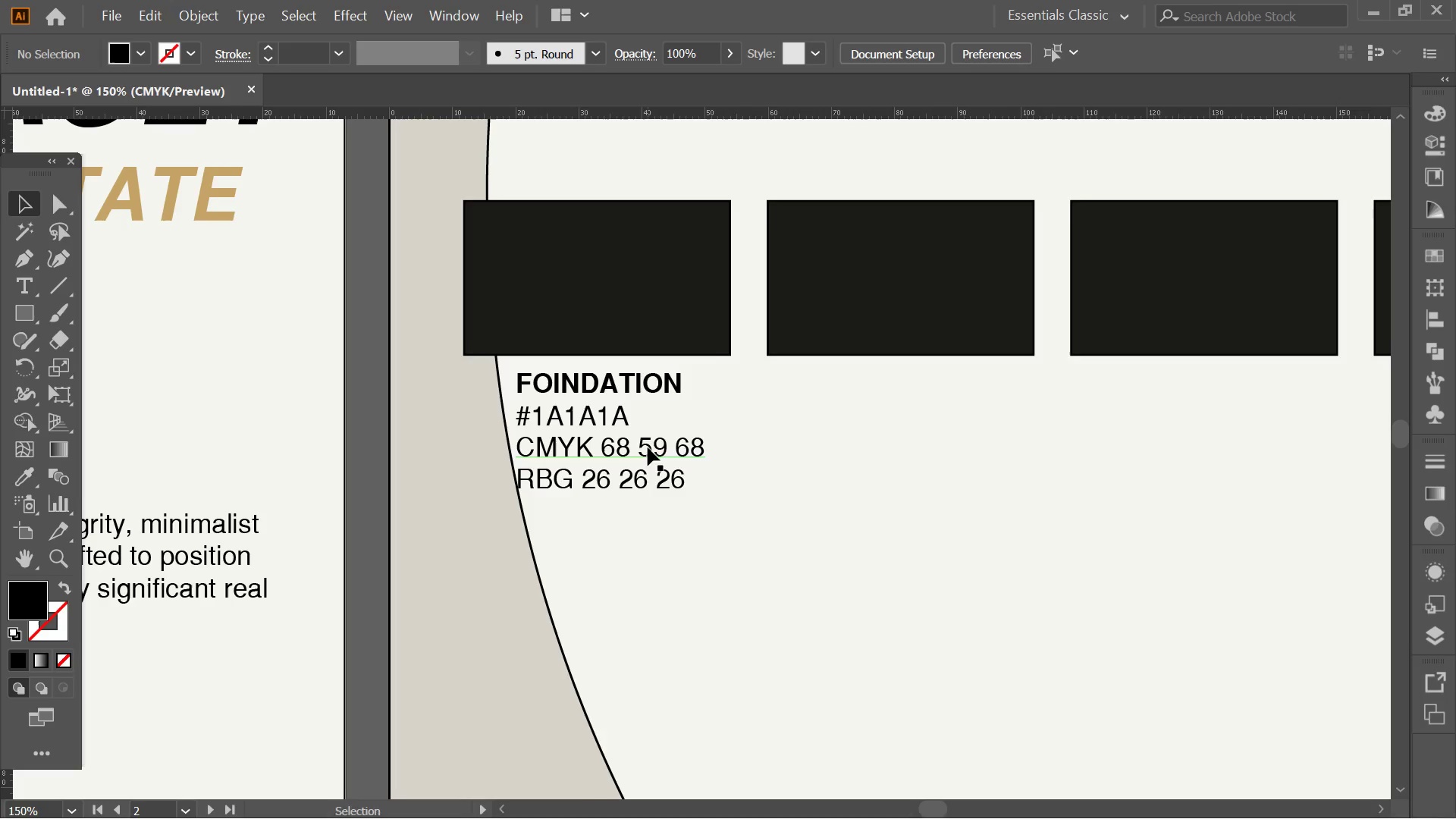 
left_click_drag(start_coordinate=[592, 450], to_coordinate=[469, 490])
 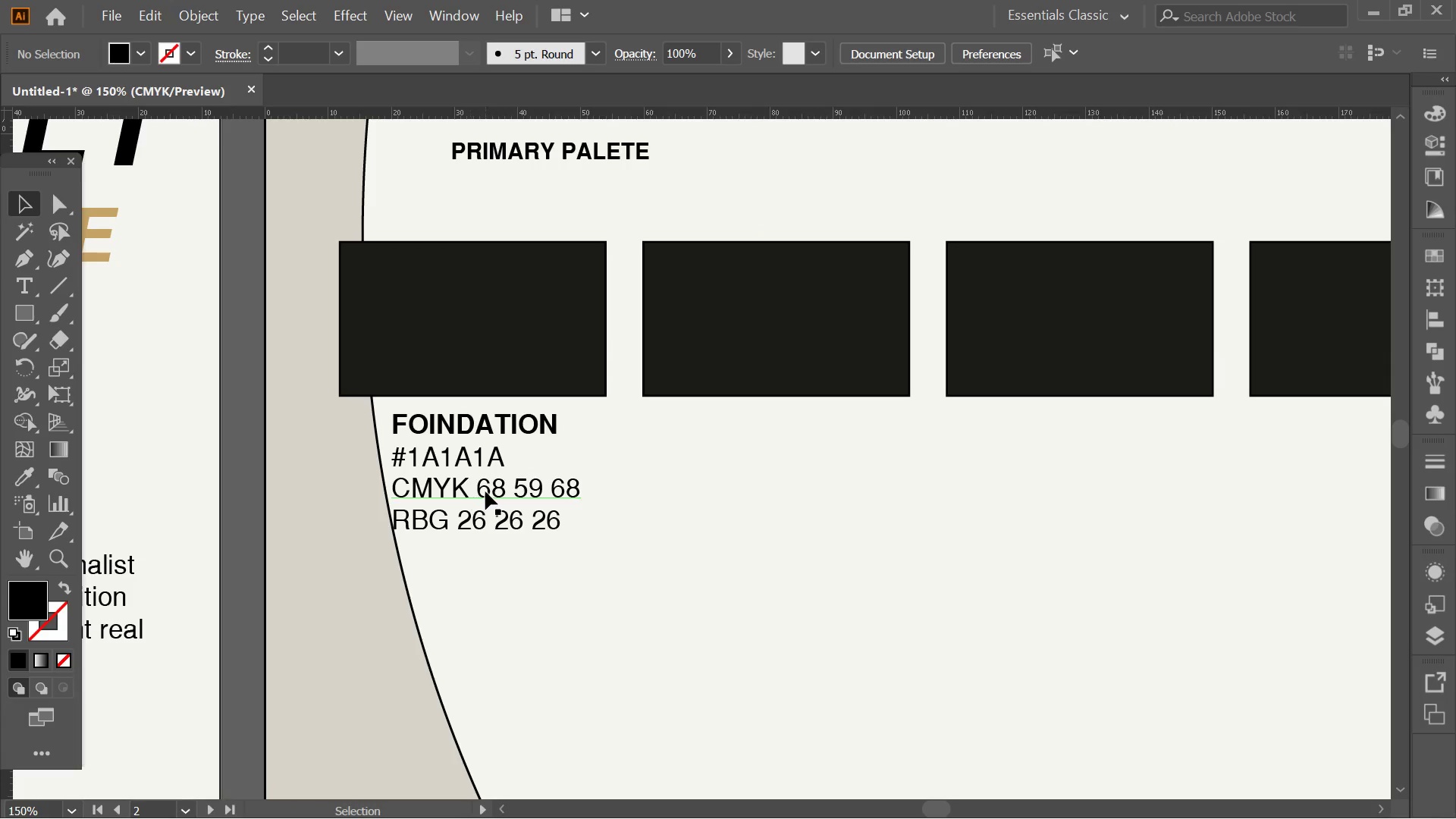 
key(Alt+AltLeft)
 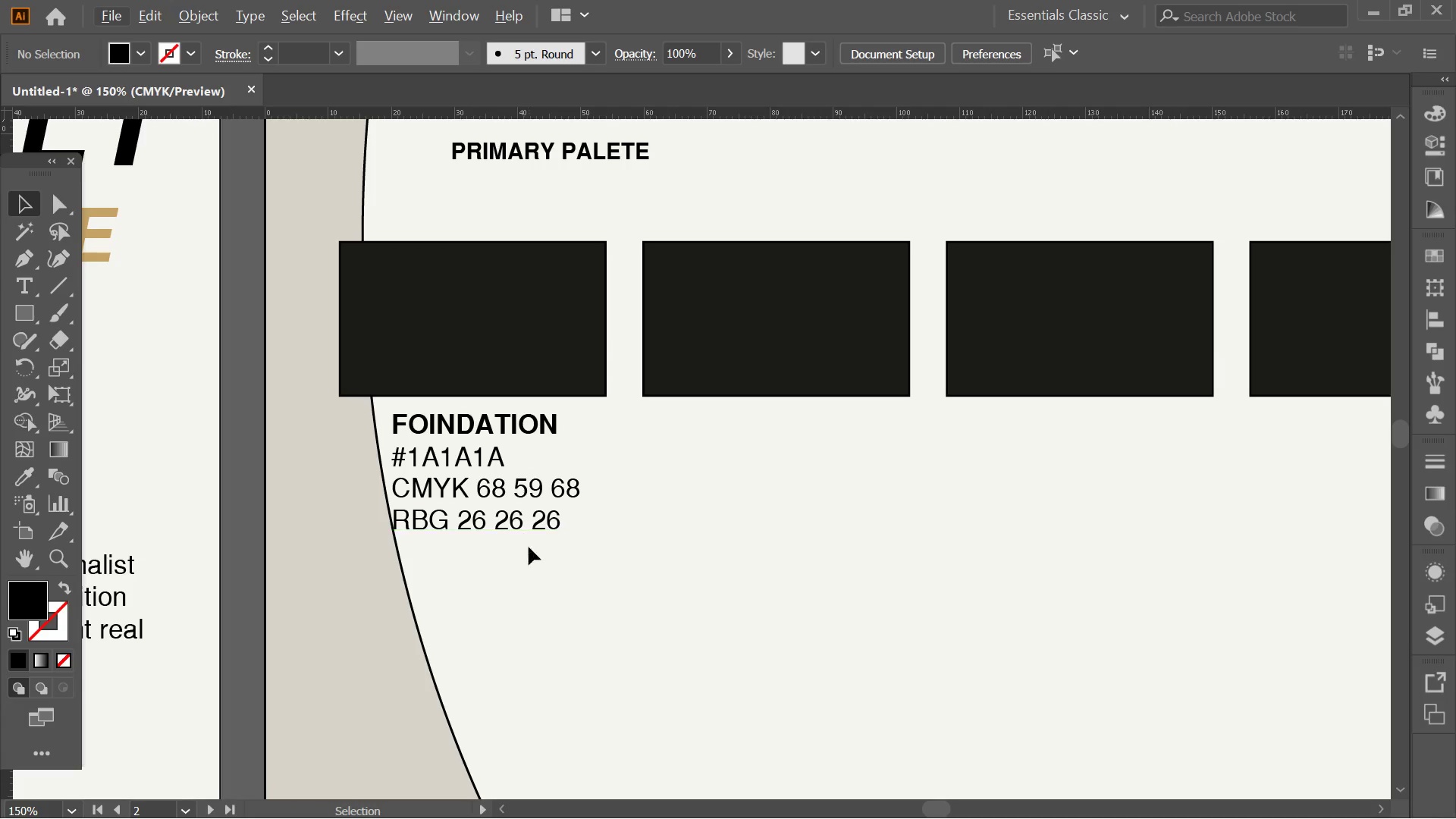 
left_click_drag(start_coordinate=[533, 582], to_coordinate=[427, 419])
 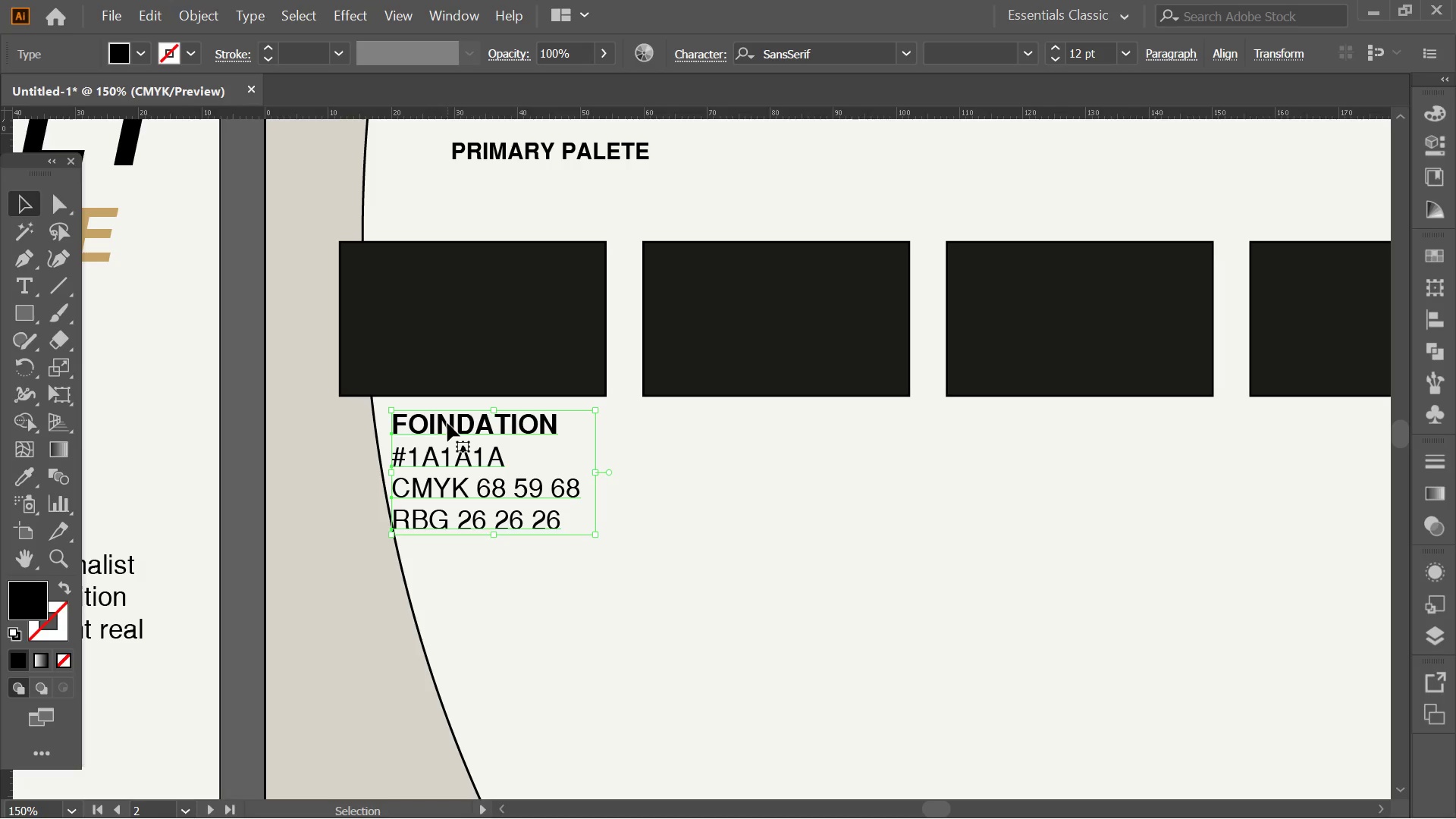 
left_click_drag(start_coordinate=[450, 425], to_coordinate=[482, 425])
 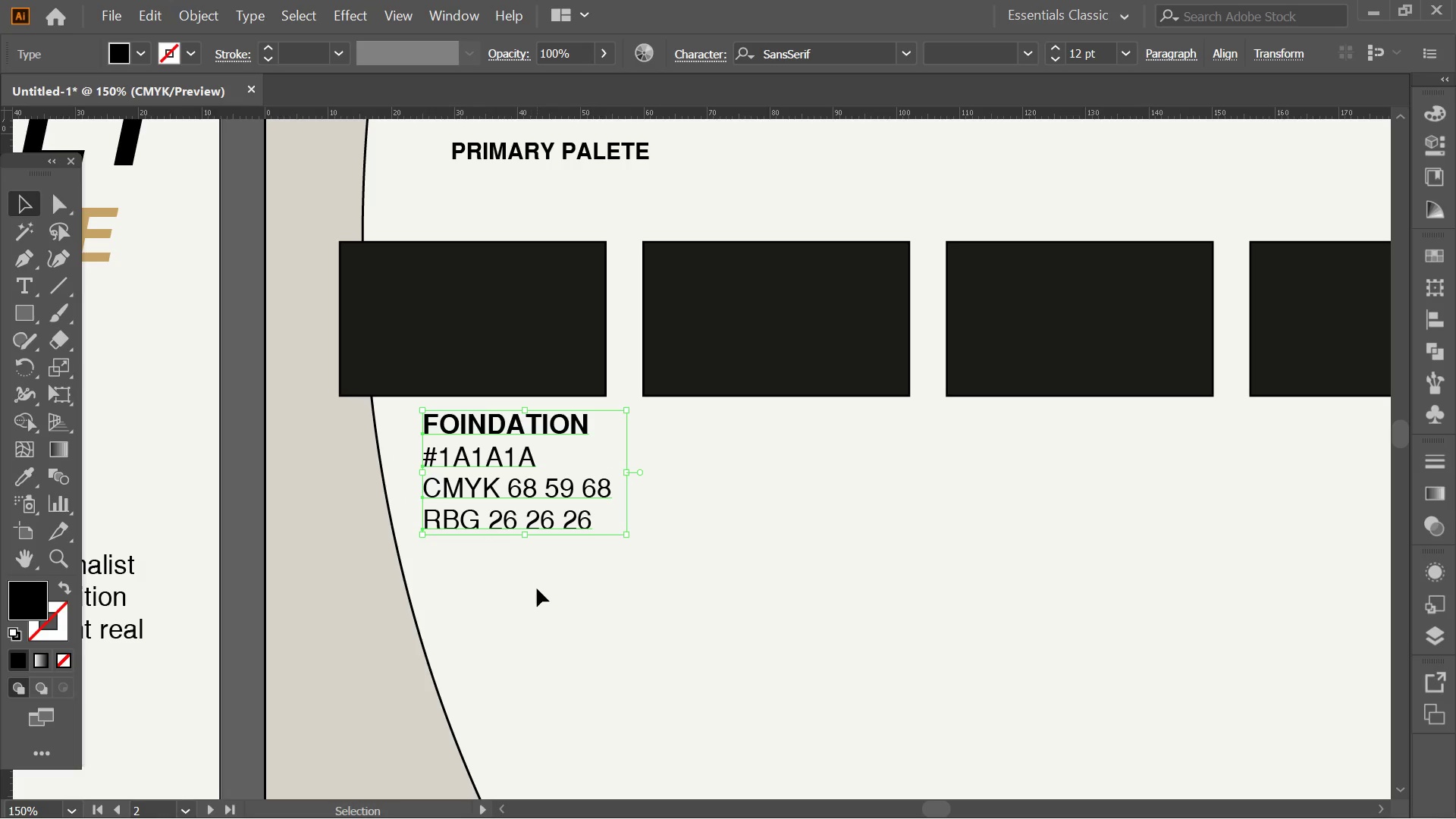 
hold_key(key=ShiftLeft, duration=1.44)
 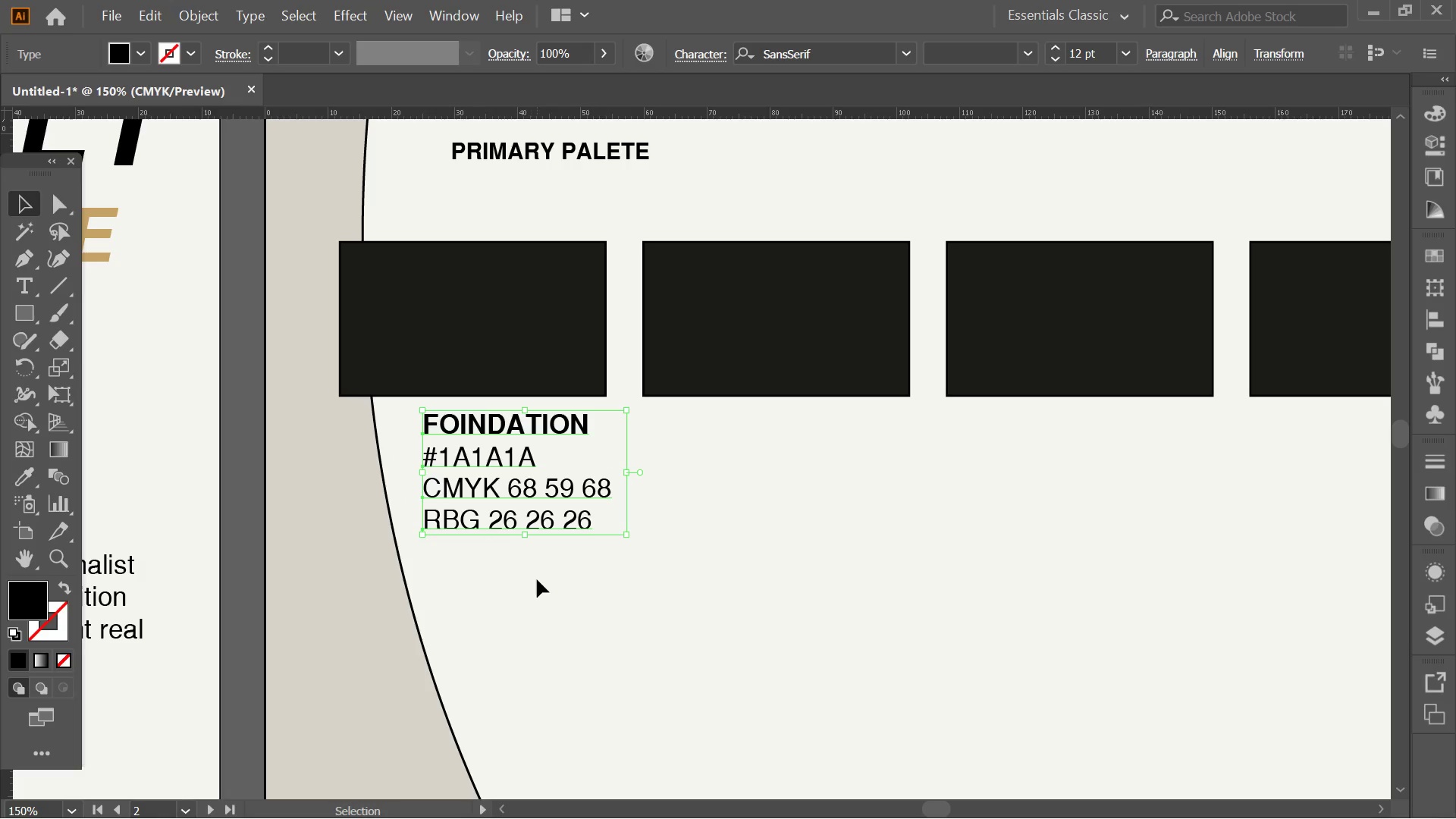 
left_click([537, 588])
 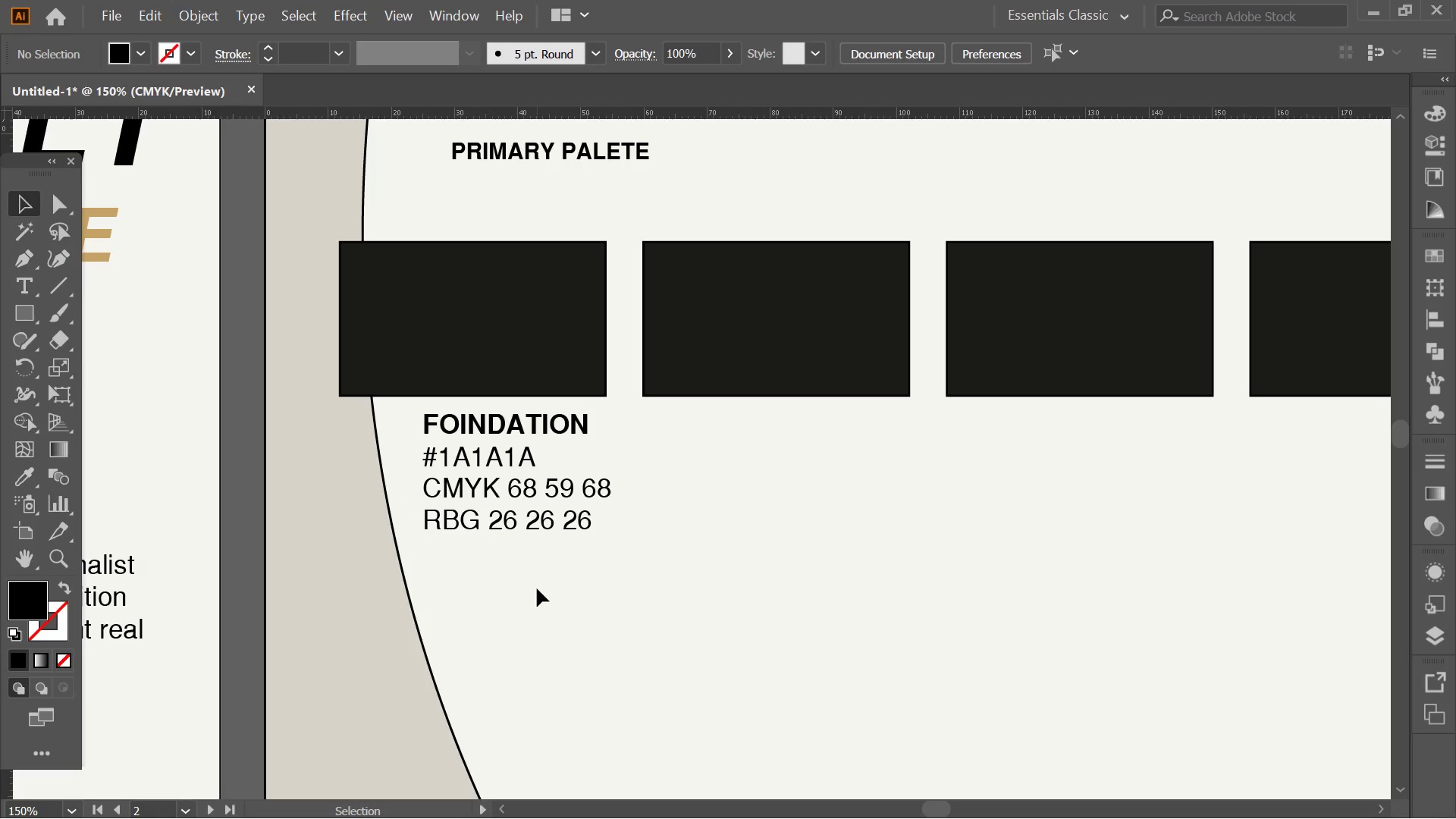 
key(Alt+AltLeft)
 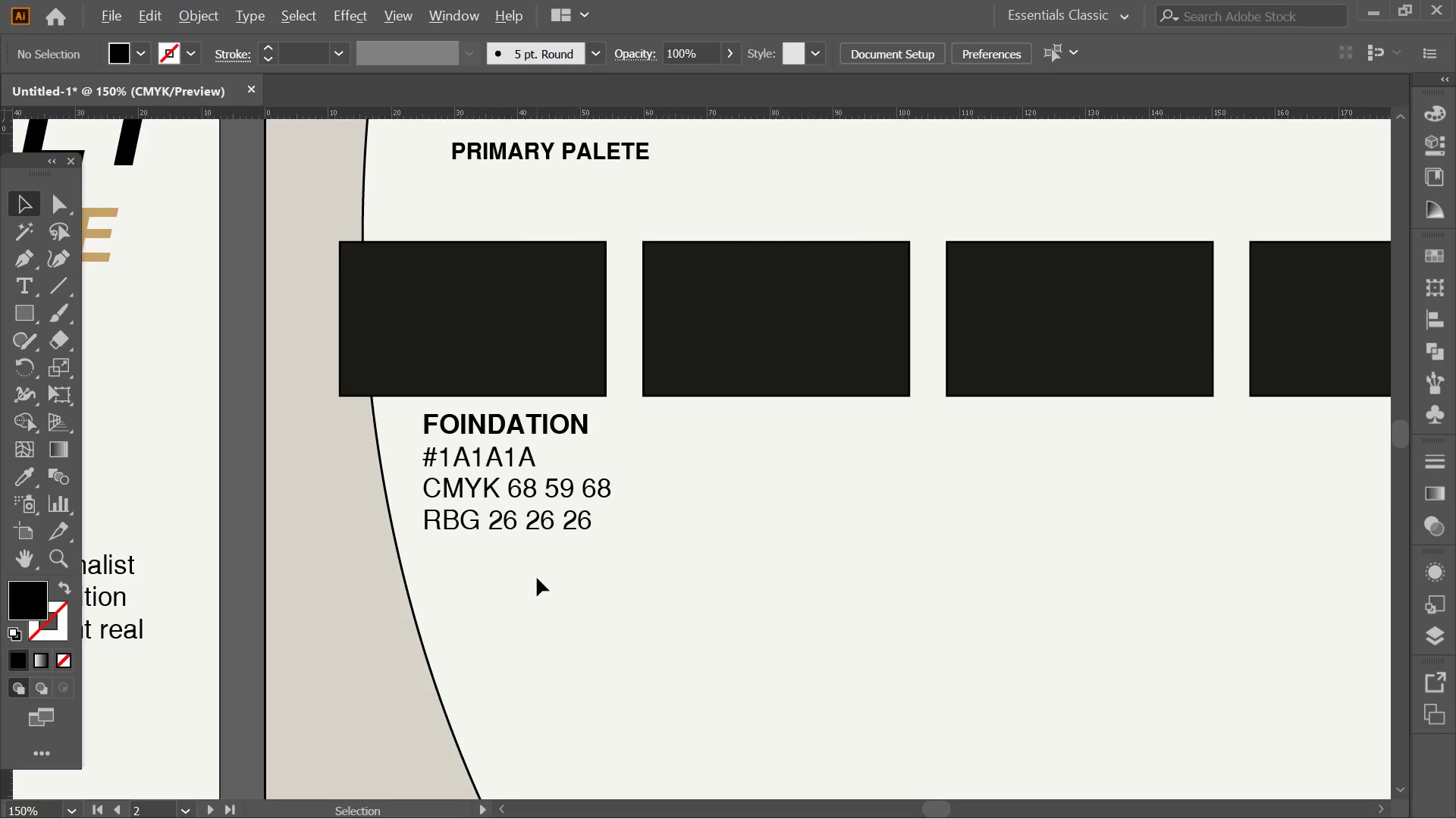 
key(Control+ControlLeft)
 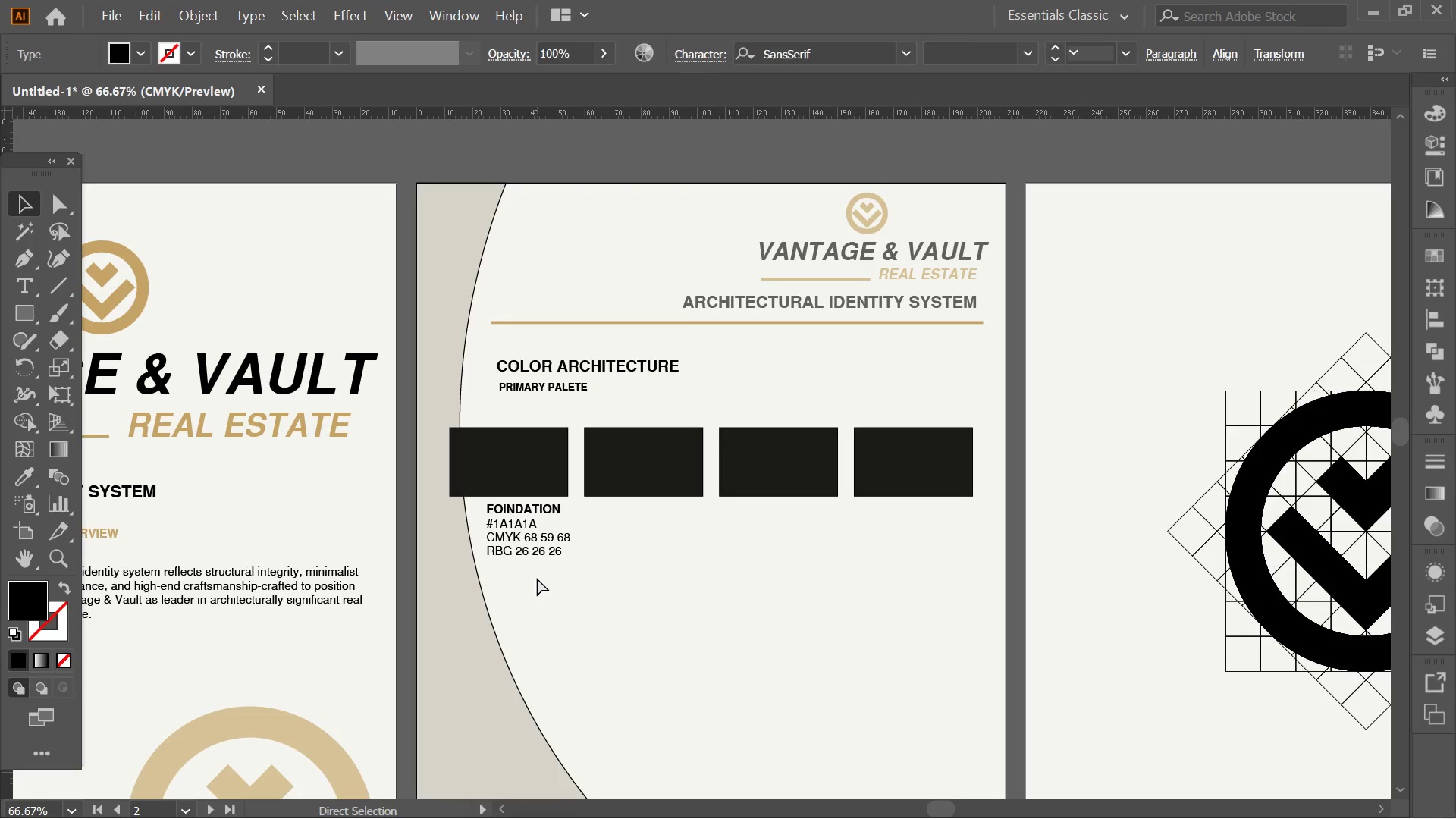 
scroll: coordinate [537, 578], scroll_direction: down, amount: 2.0
 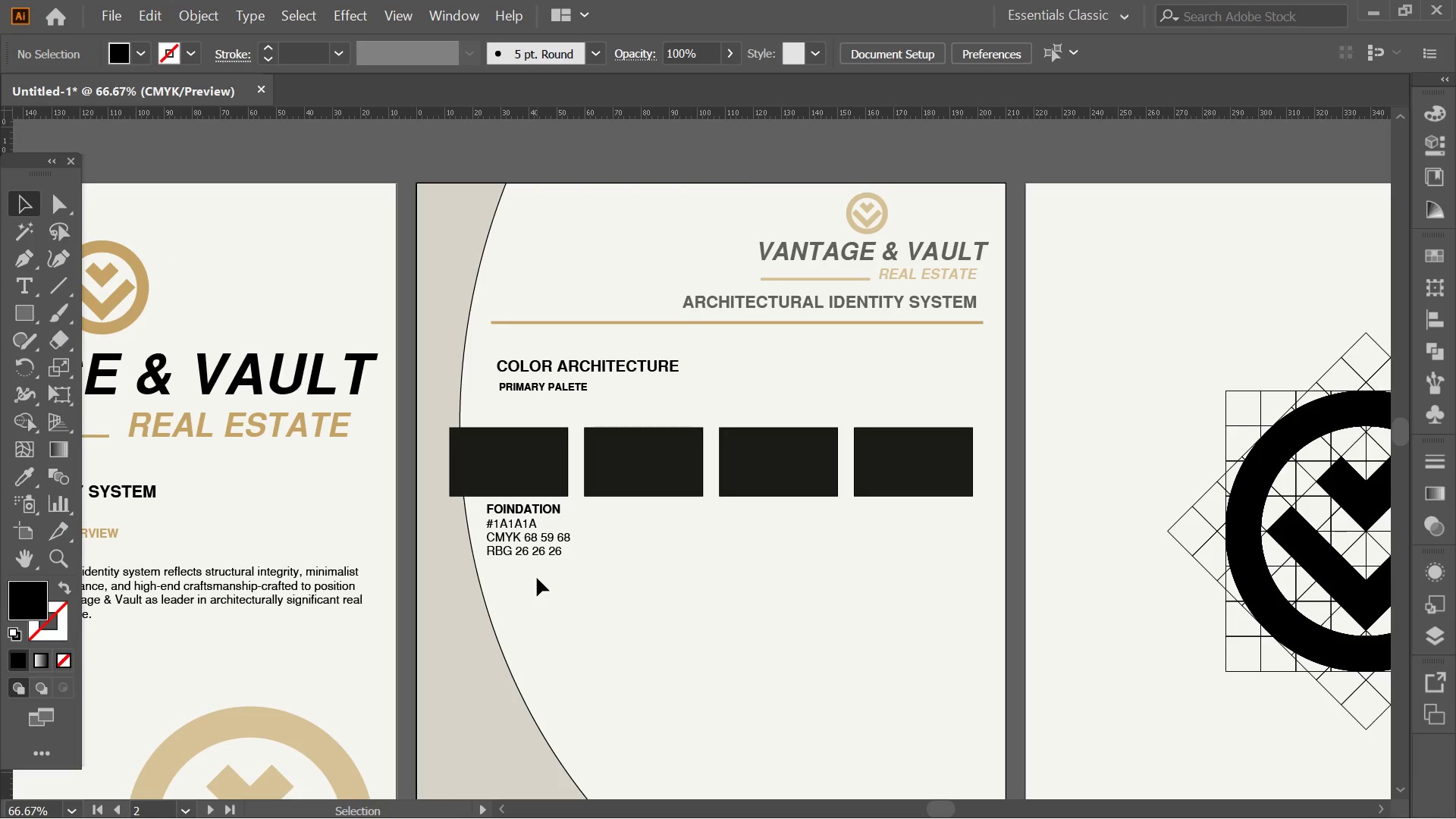 
key(Control+Z)
 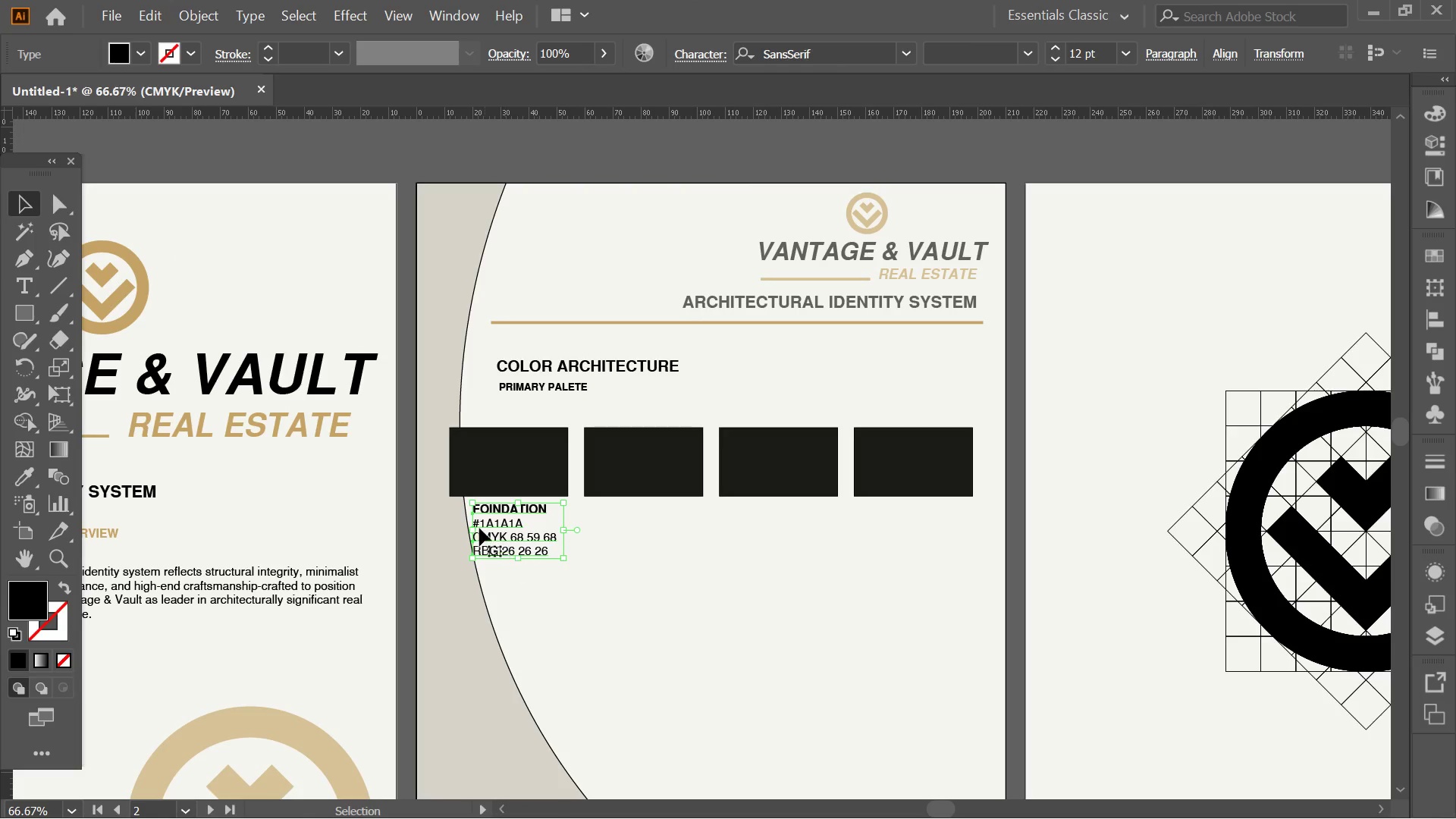 
hold_key(key=AltLeft, duration=0.55)
 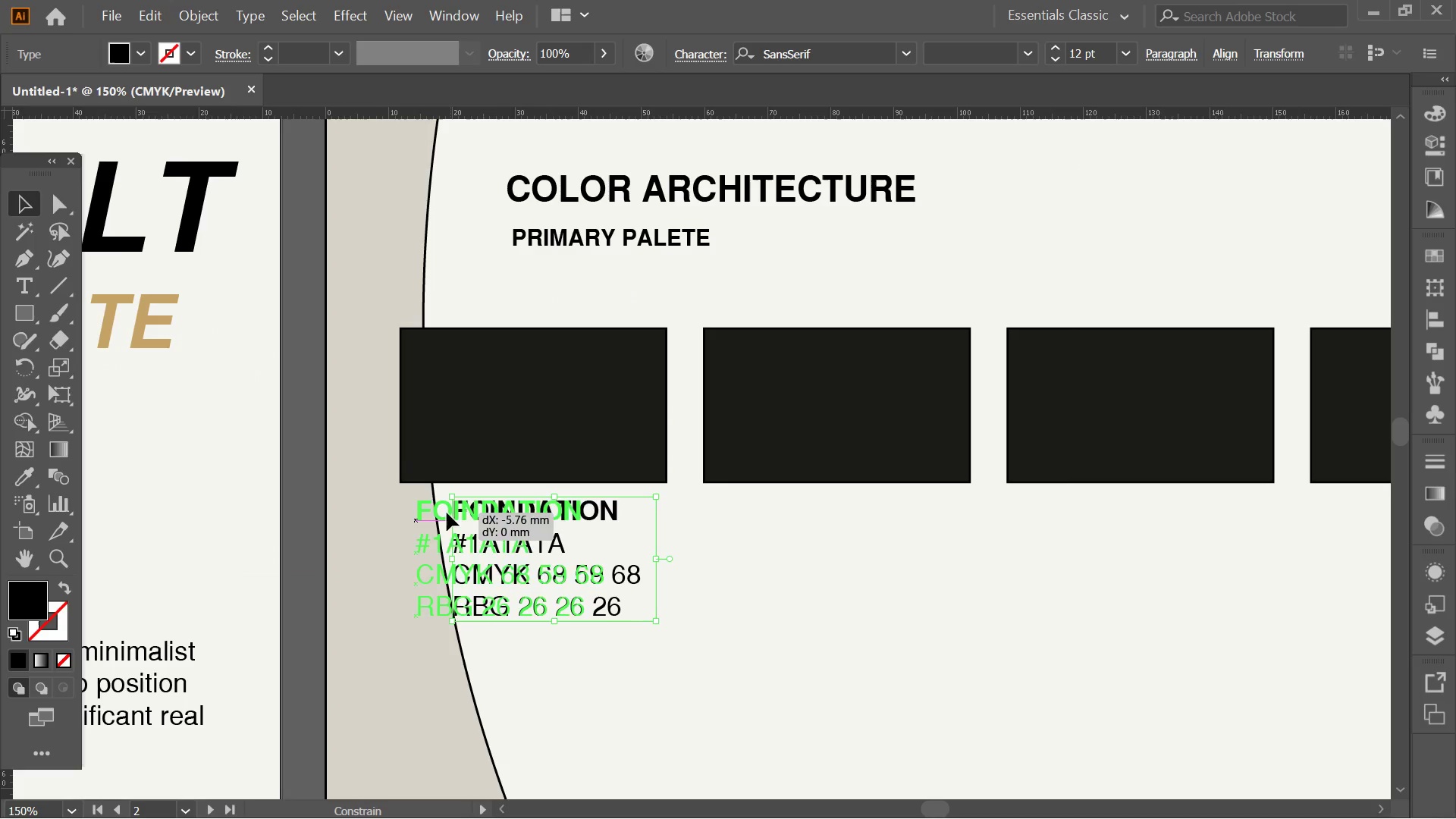 
left_click_drag(start_coordinate=[485, 505], to_coordinate=[435, 500])
 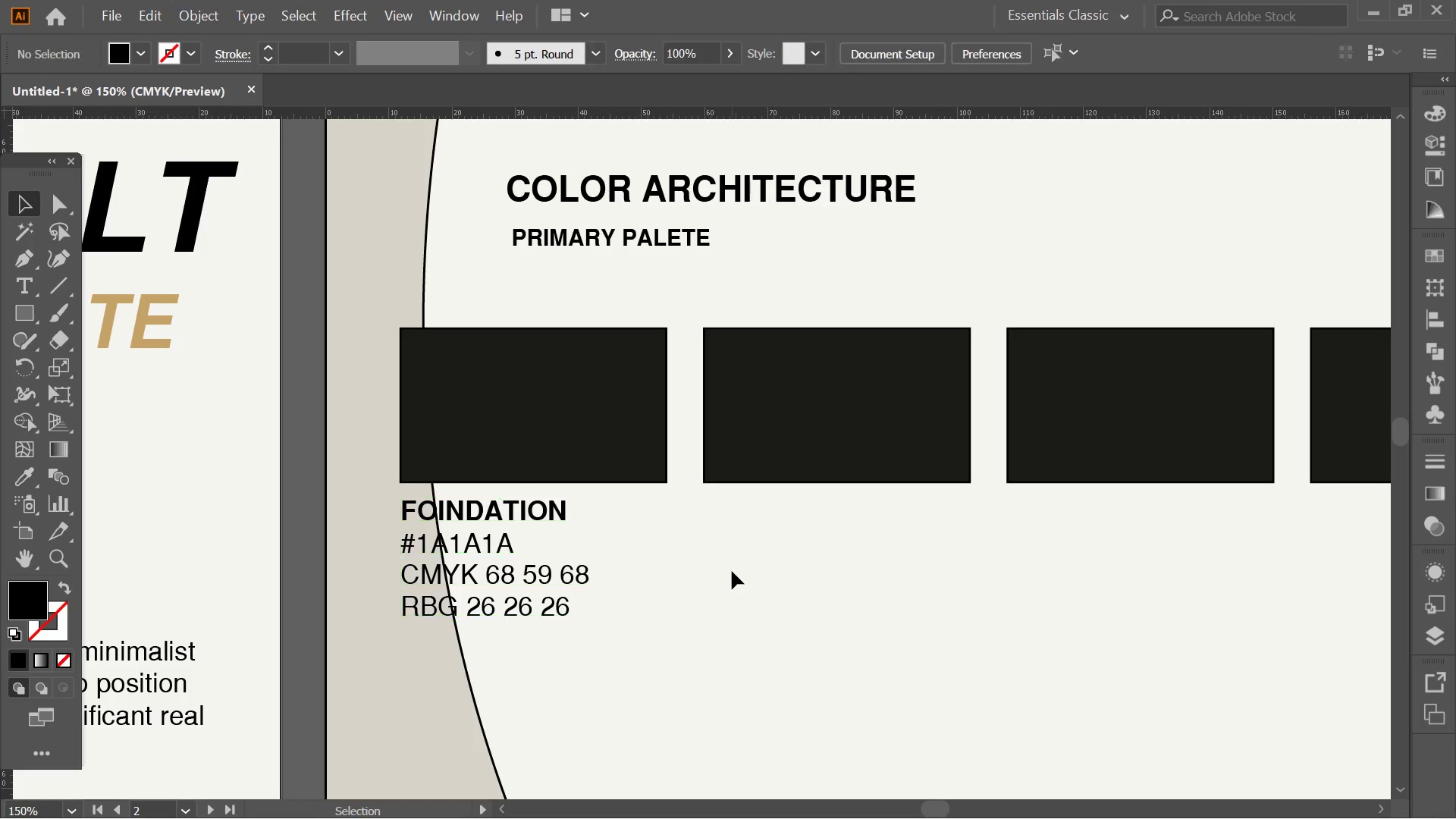 
scroll: coordinate [489, 506], scroll_direction: up, amount: 2.0
 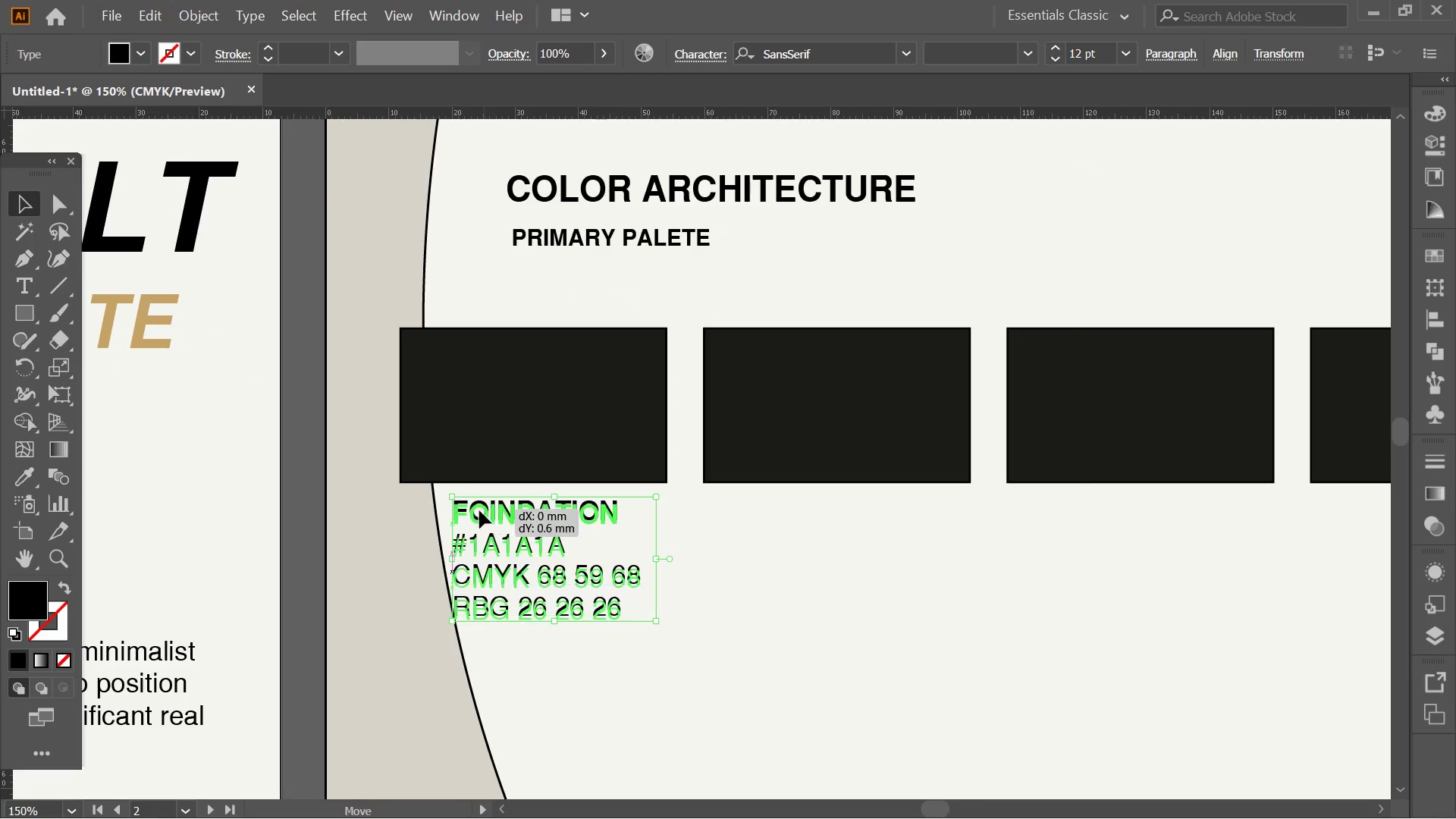 
hold_key(key=ShiftLeft, duration=1.09)
 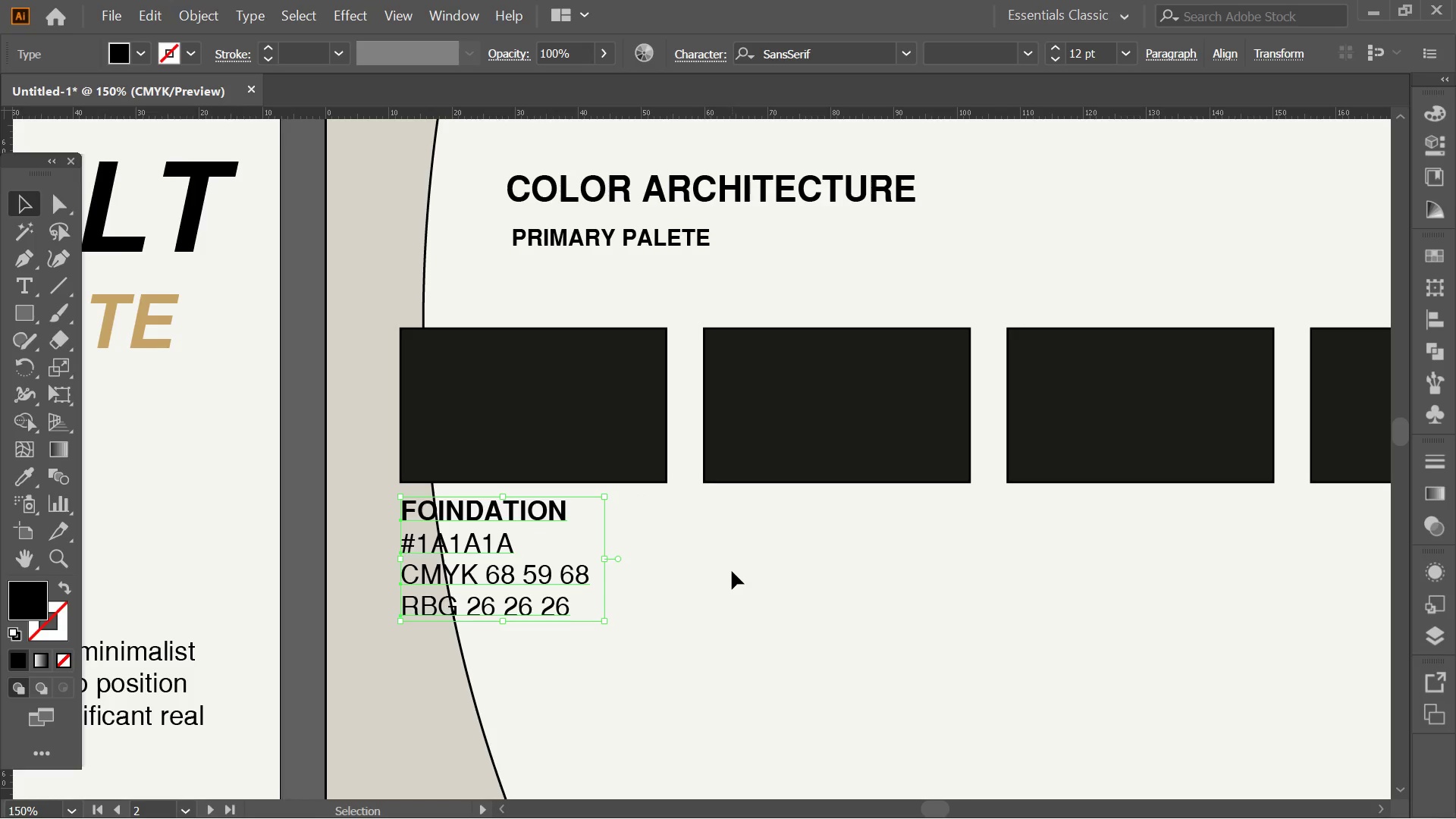 
left_click([732, 571])
 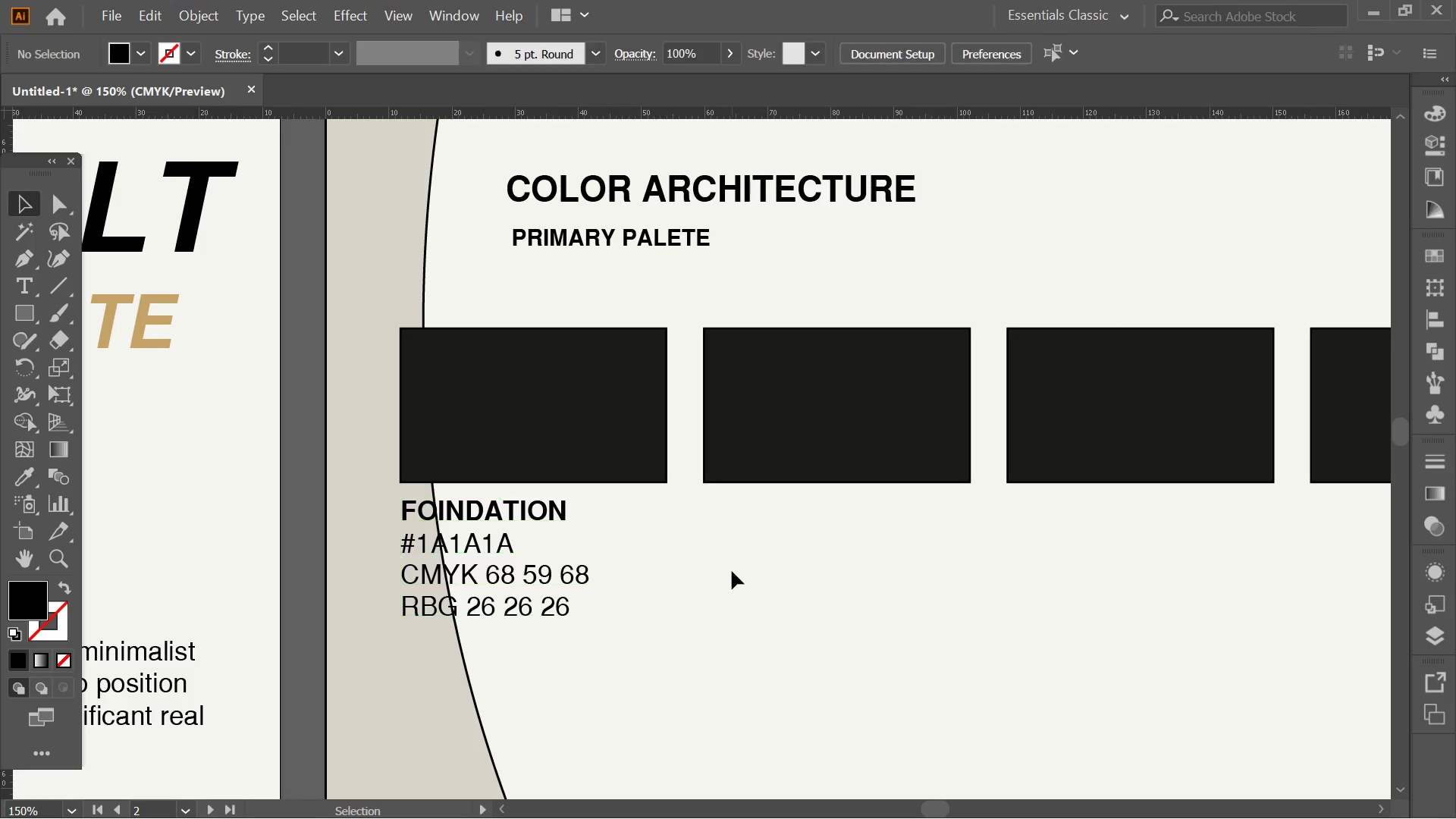 
key(Alt+AltLeft)
 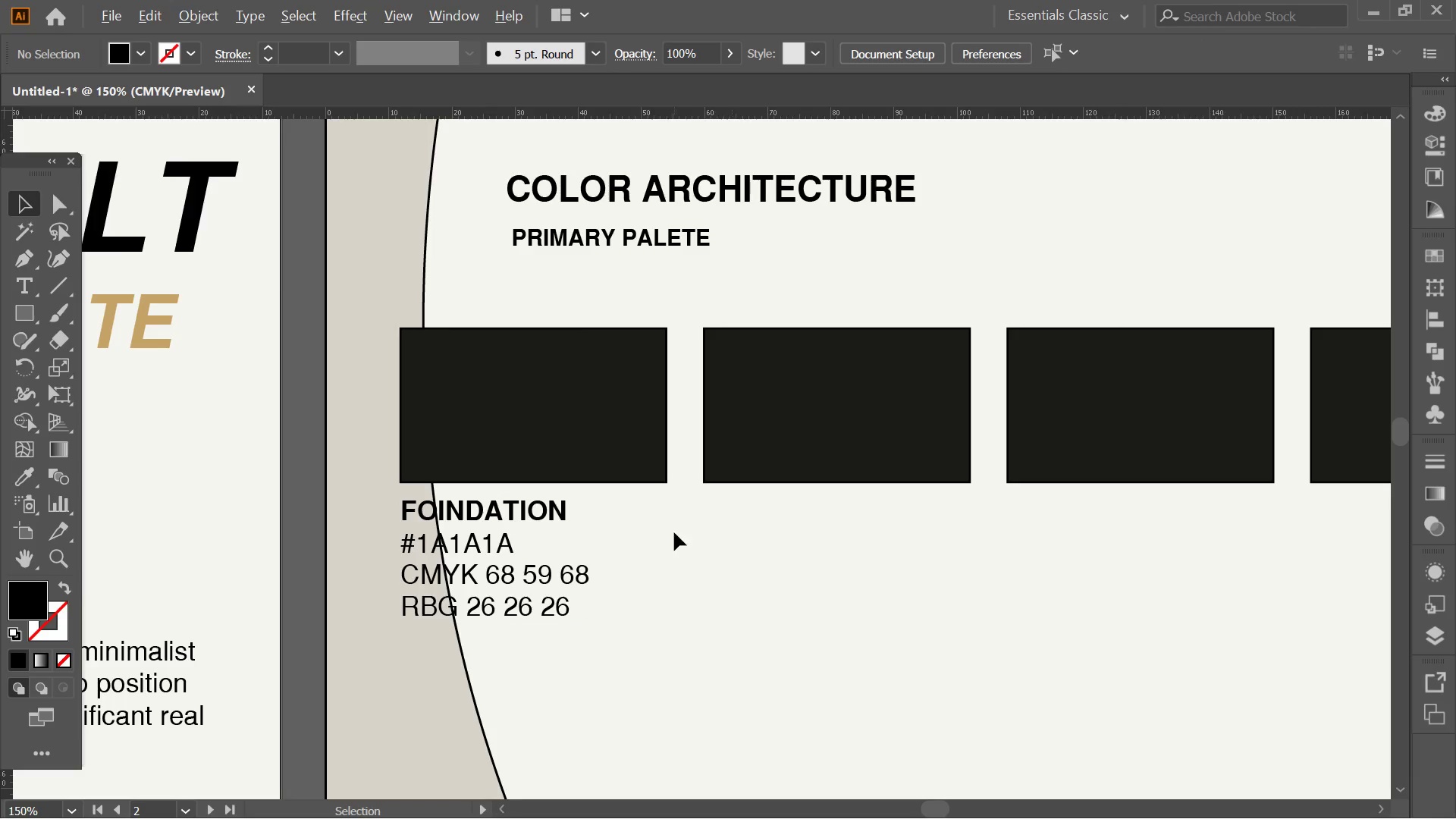 
hold_key(key=Space, duration=0.55)
 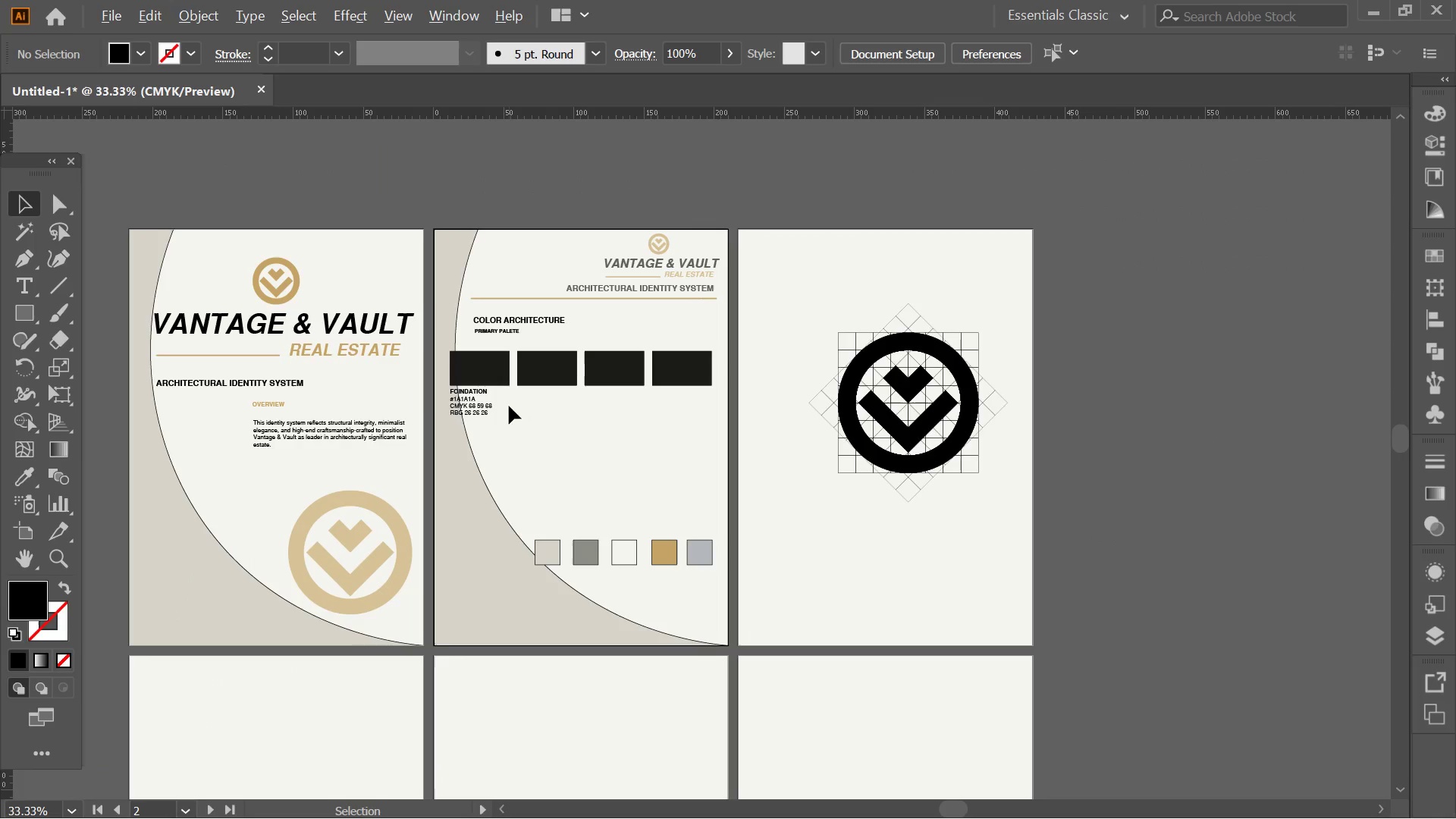 
left_click_drag(start_coordinate=[687, 559], to_coordinate=[520, 408])
 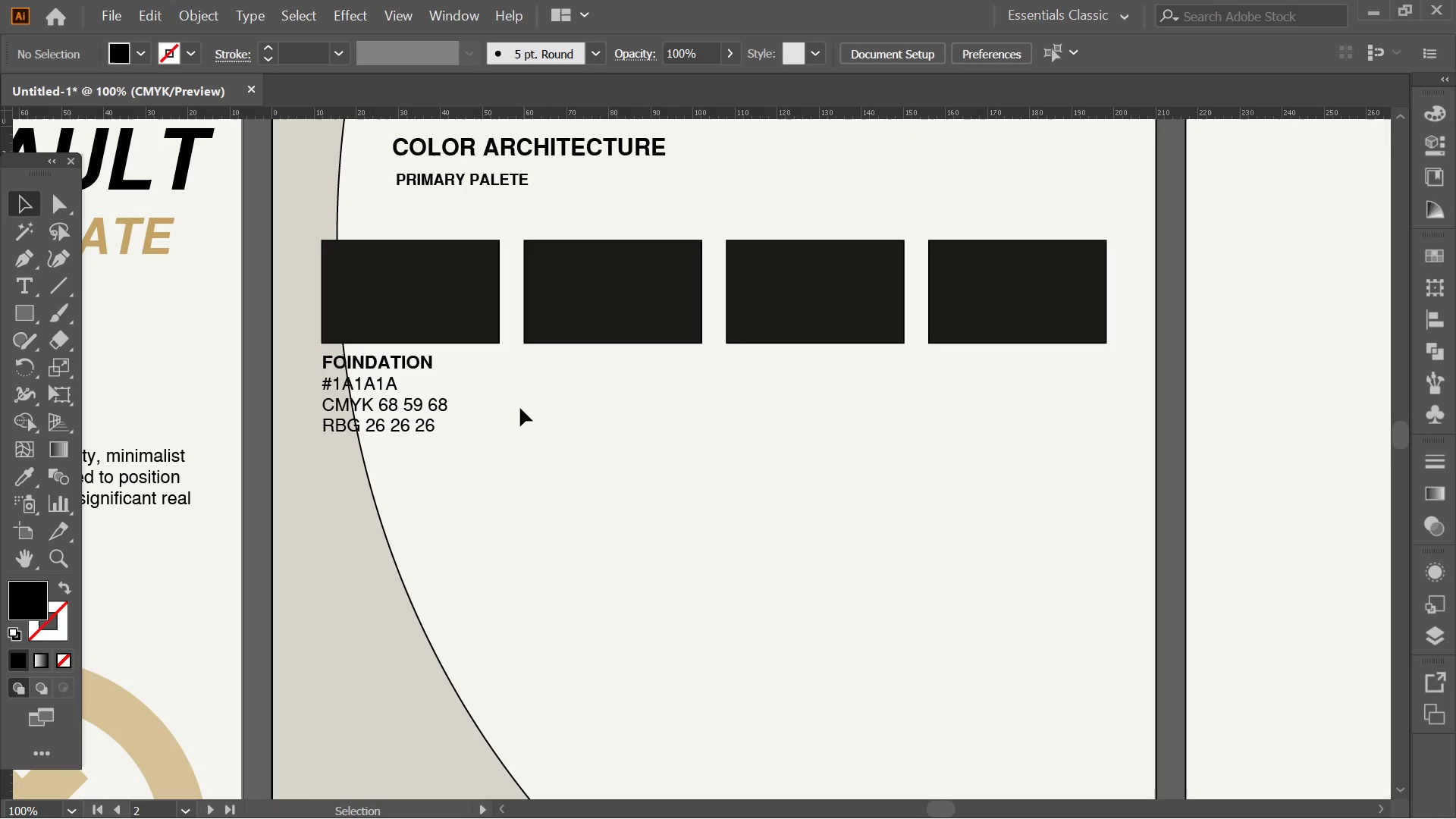 
scroll: coordinate [674, 532], scroll_direction: down, amount: 1.0
 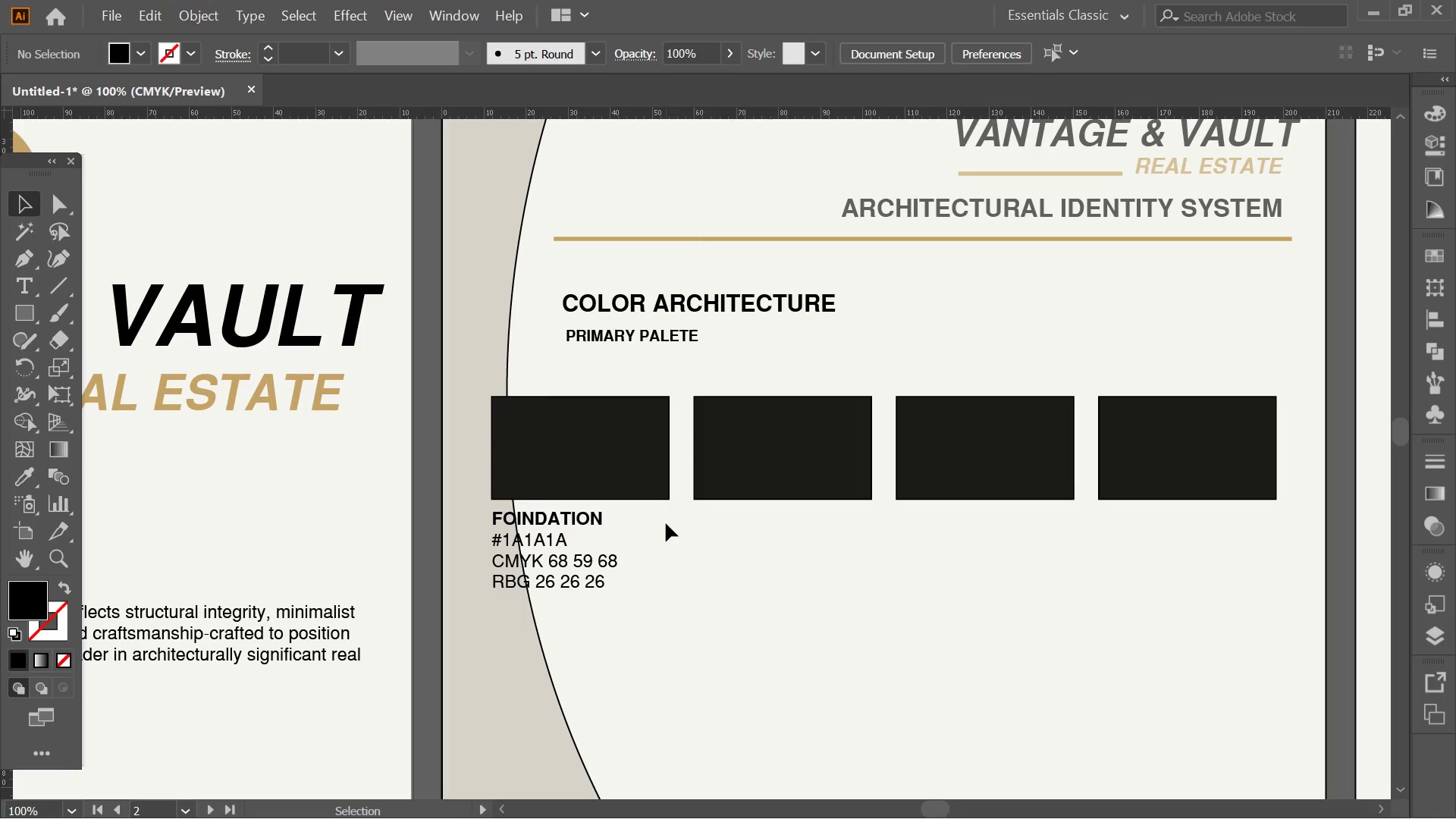 
hold_key(key=AltLeft, duration=0.75)
hold_key(key=AltLeft, duration=0.53)
scroll: coordinate [513, 404], scroll_direction: none, amount: 0.0
 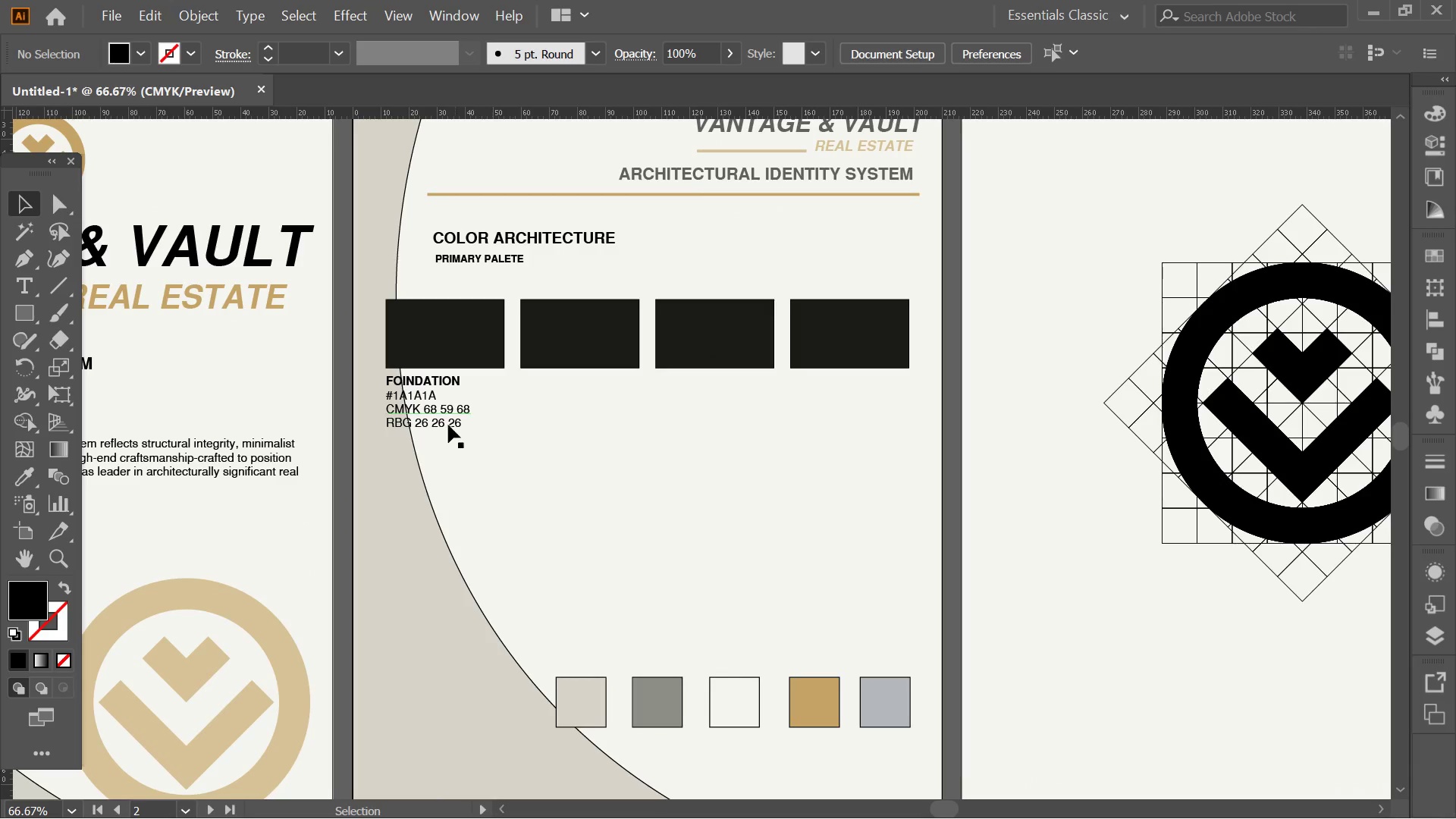 
left_click_drag(start_coordinate=[470, 475], to_coordinate=[441, 377])
 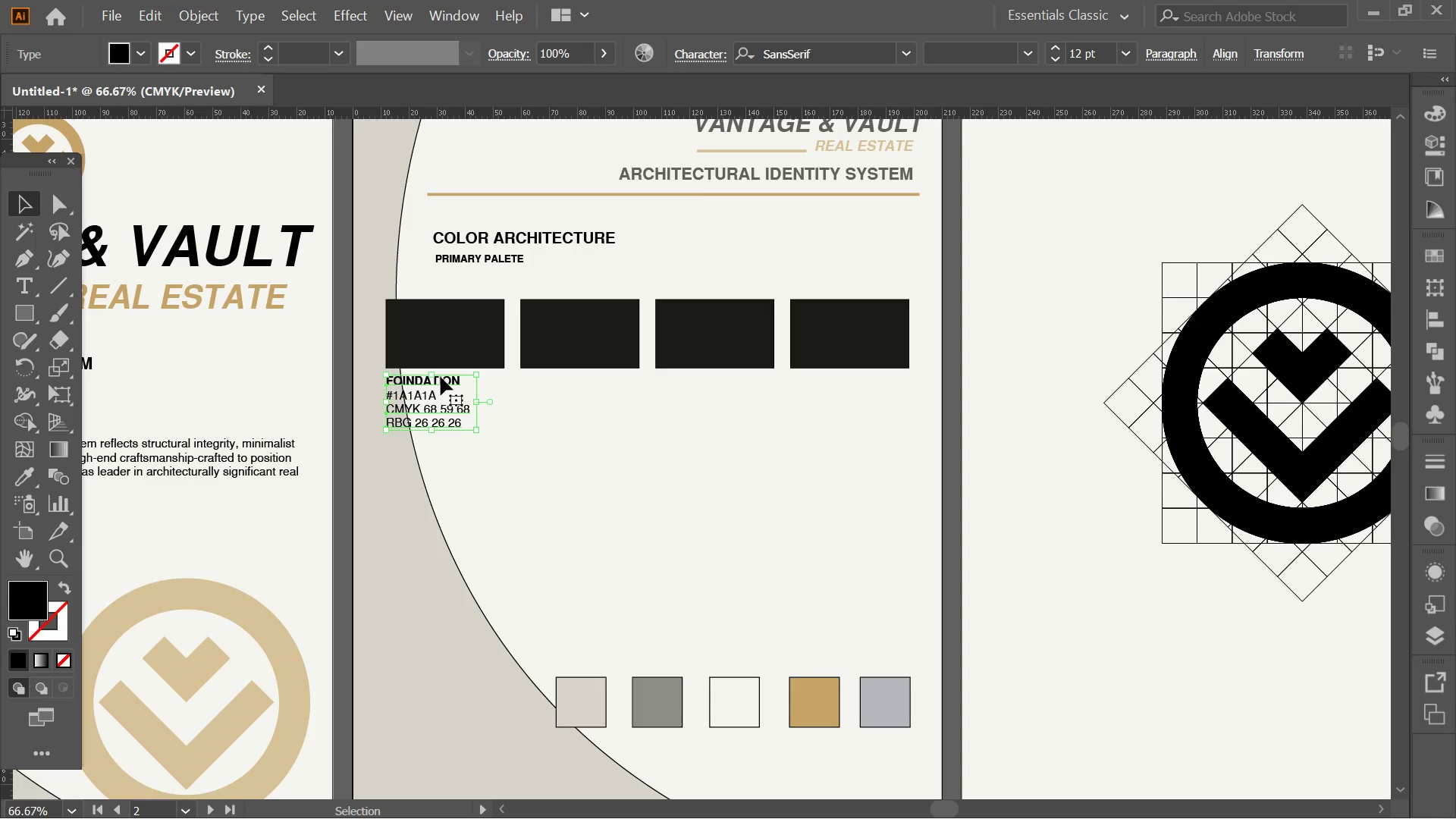 
hold_key(key=AltLeft, duration=1.08)
left_click_drag(start_coordinate=[441, 377], to_coordinate=[580, 386])
 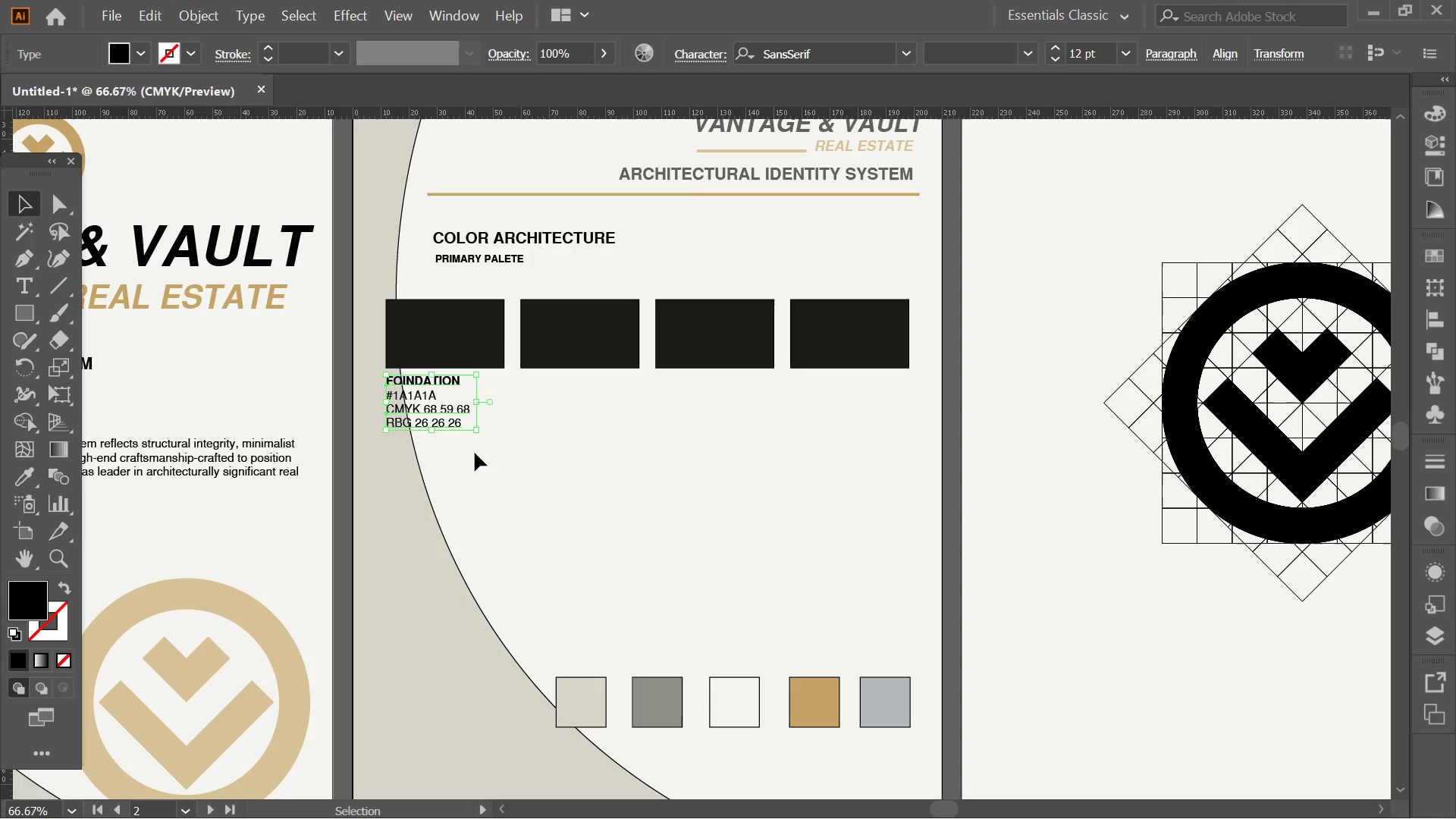 
hold_key(key=ShiftLeft, duration=0.73)
 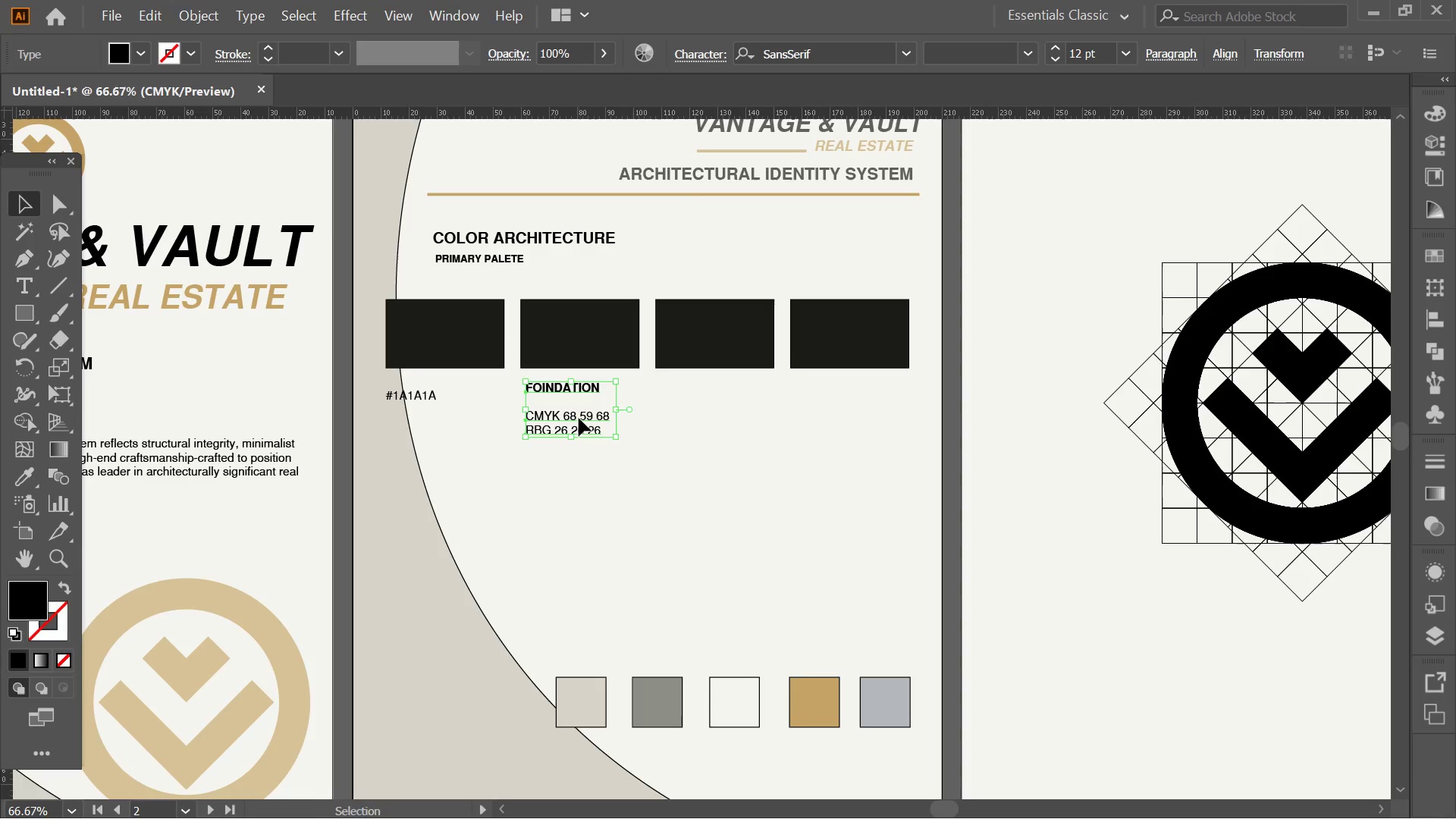 
key(Control+ControlLeft)
 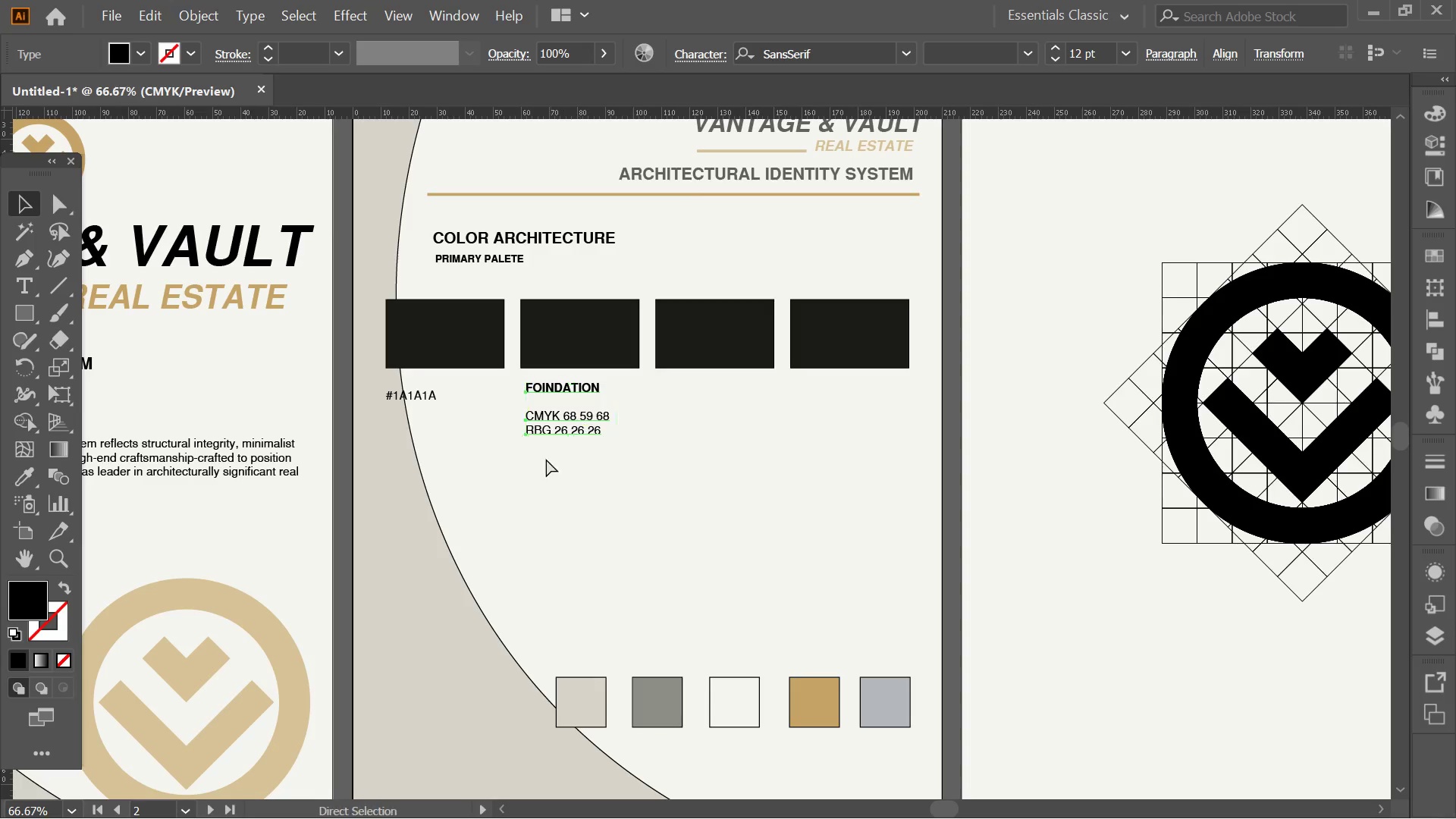 
key(Control+Z)
 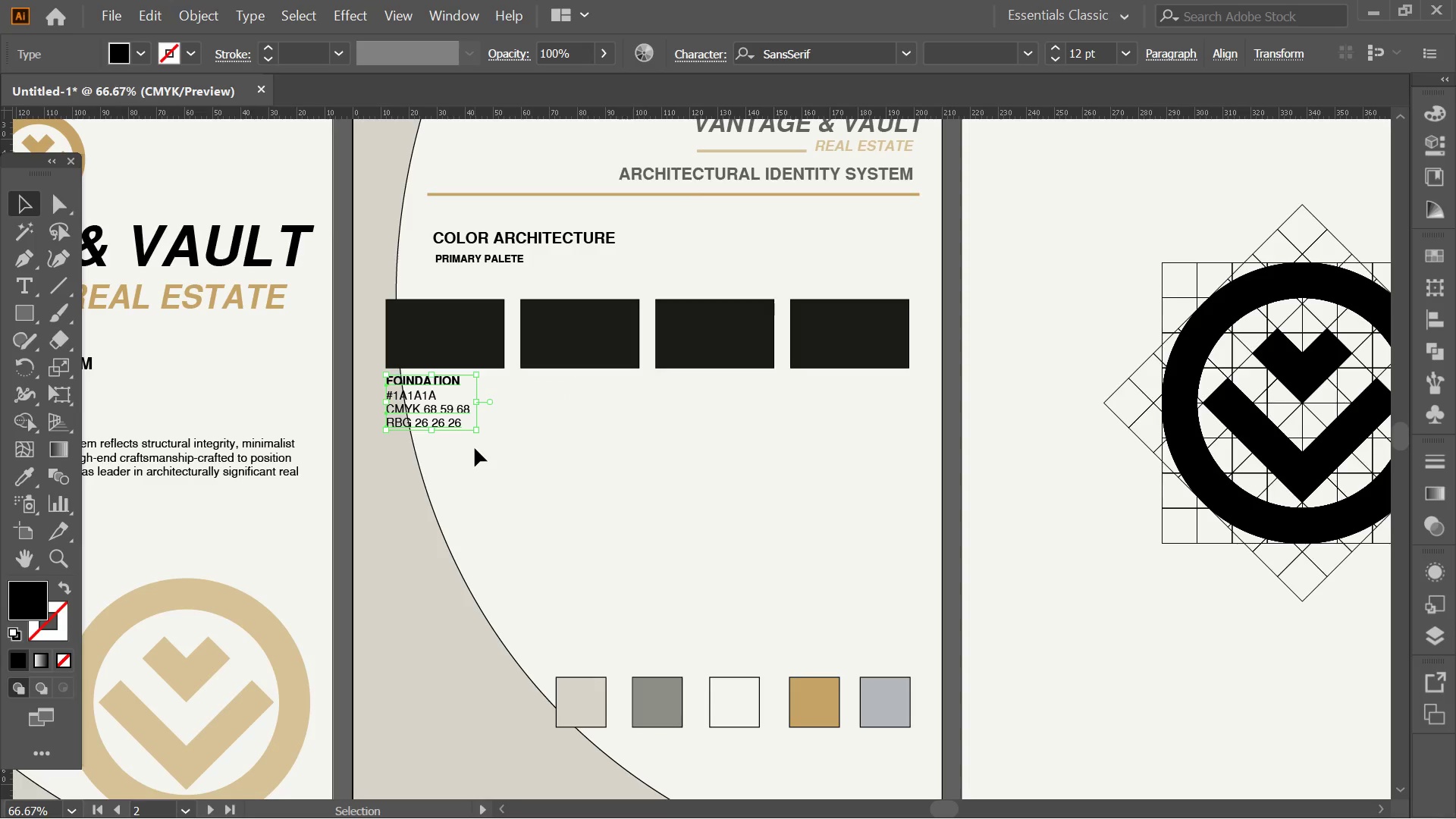 
left_click_drag(start_coordinate=[475, 448], to_coordinate=[425, 374])
 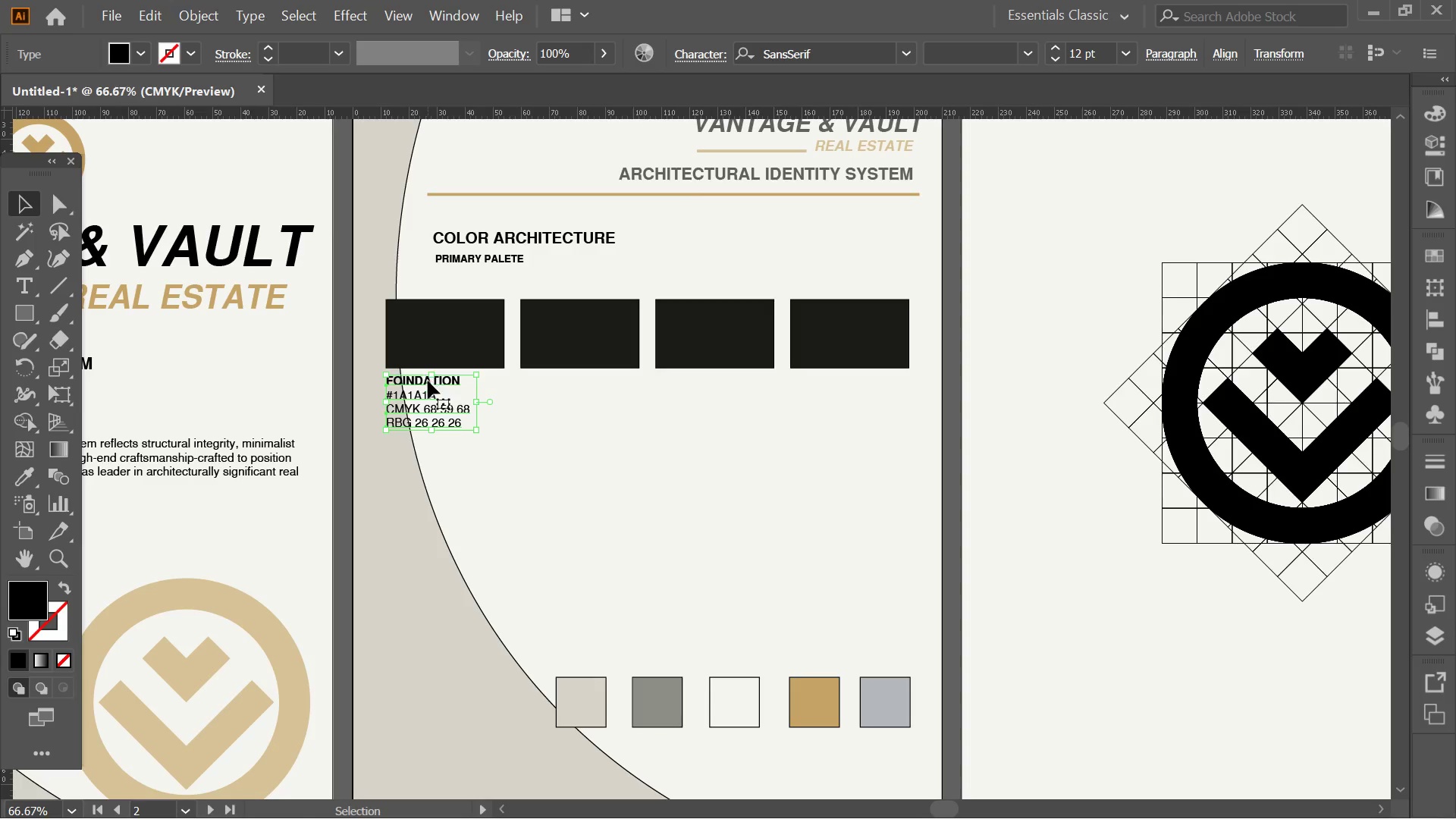 
hold_key(key=AltLeft, duration=1.72)
left_click_drag(start_coordinate=[428, 392], to_coordinate=[564, 397])
 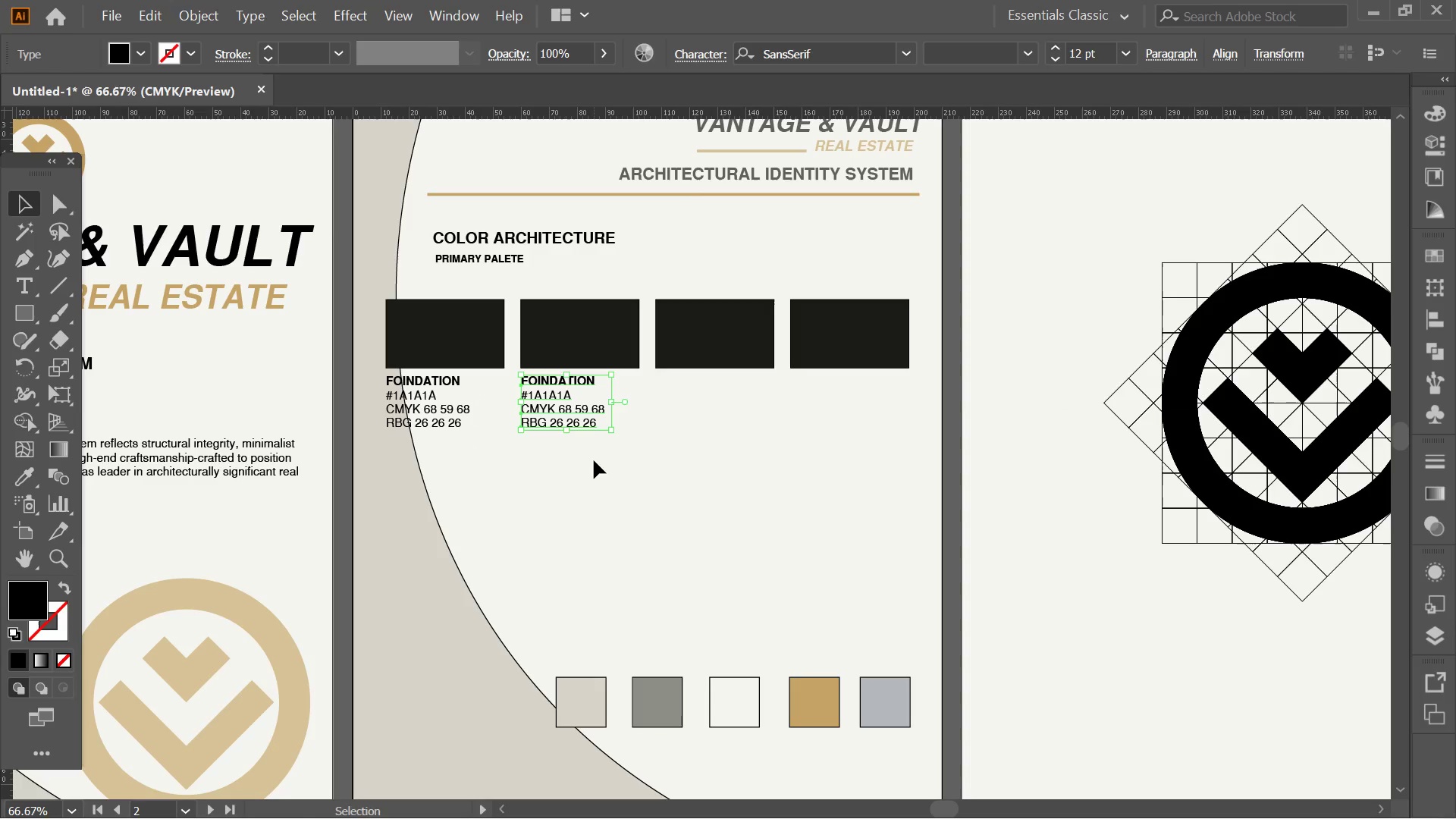 
hold_key(key=ShiftLeft, duration=1.25)
 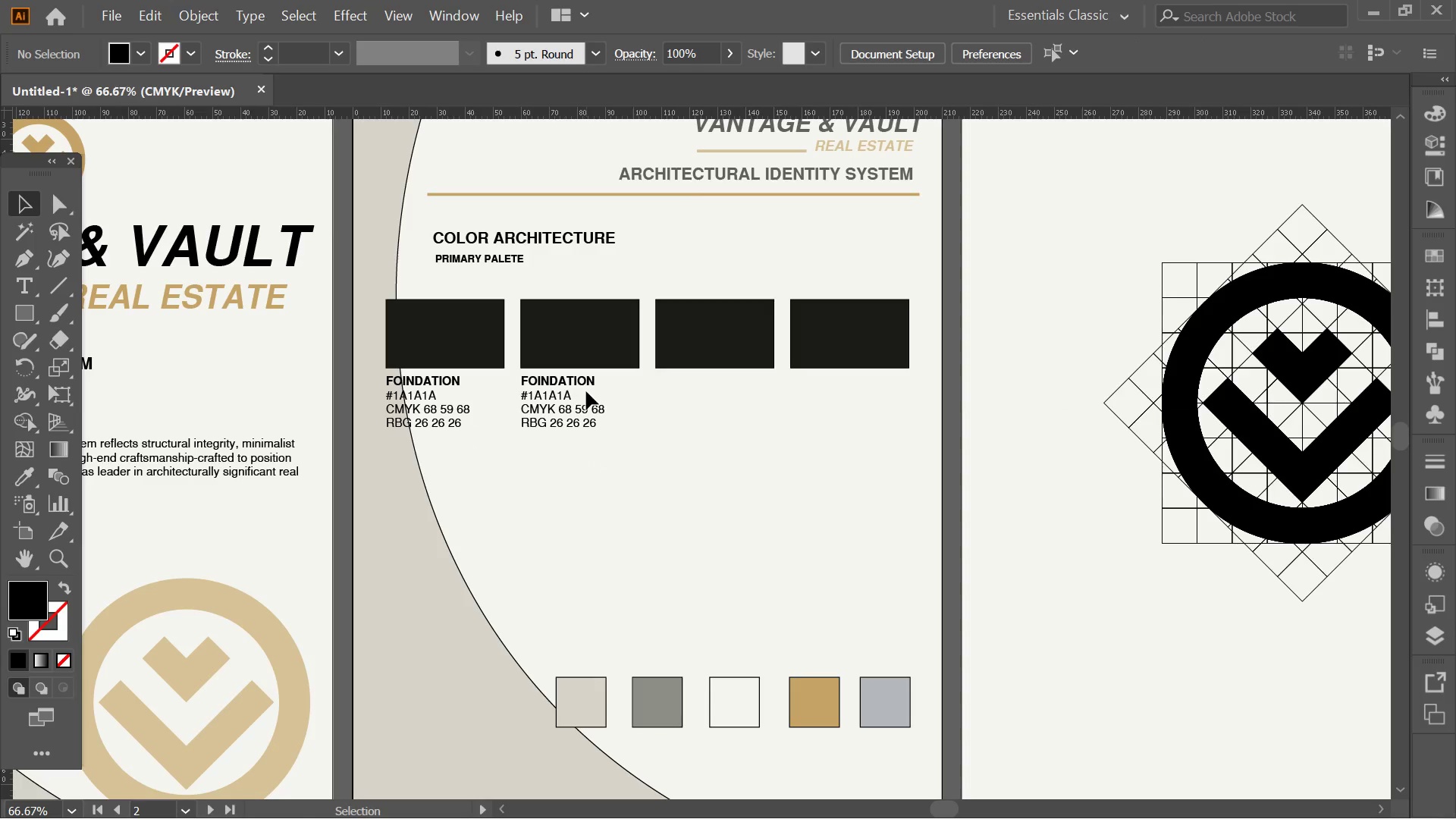 
left_click([576, 317])
 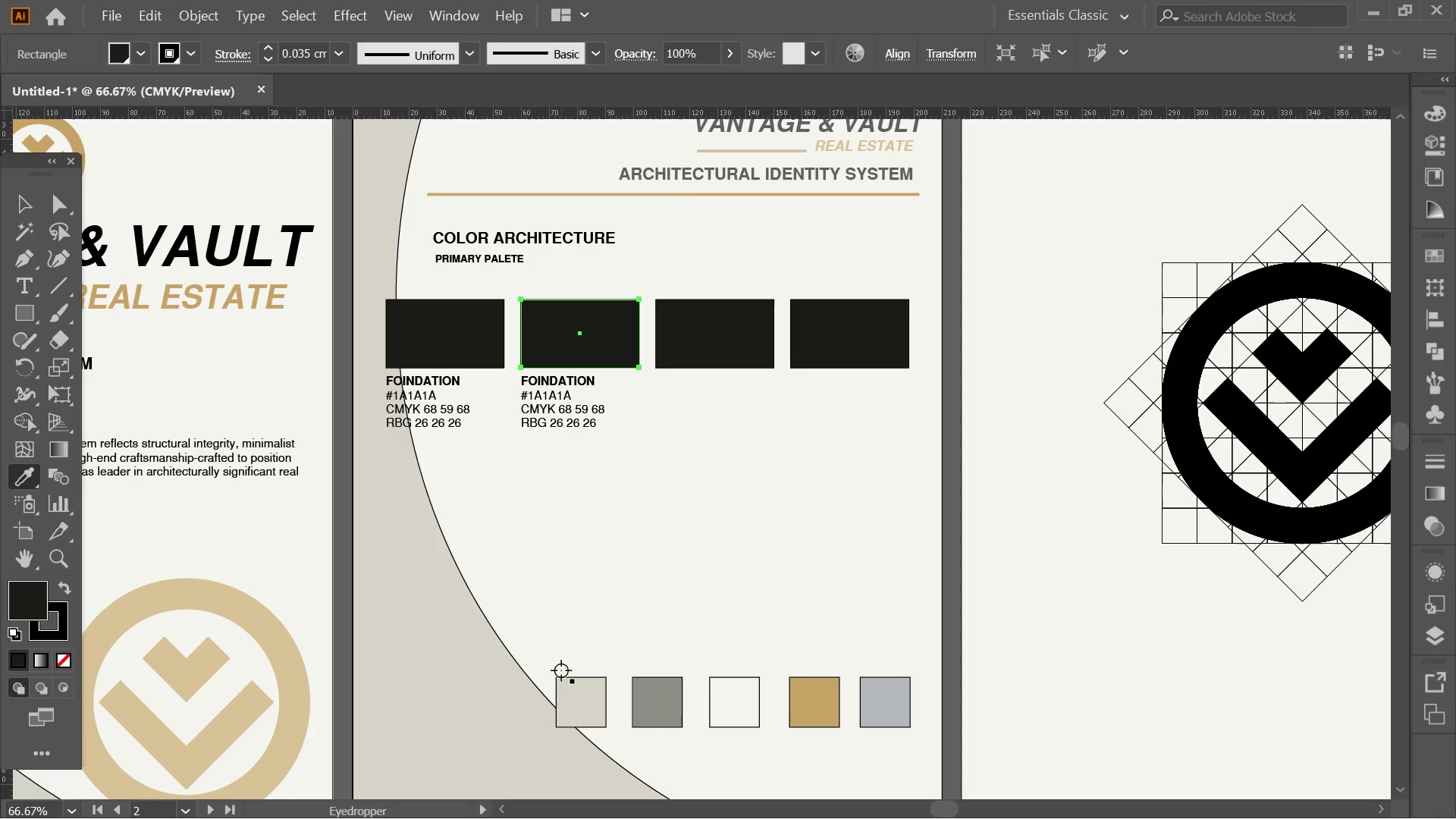 
left_click([574, 696])
 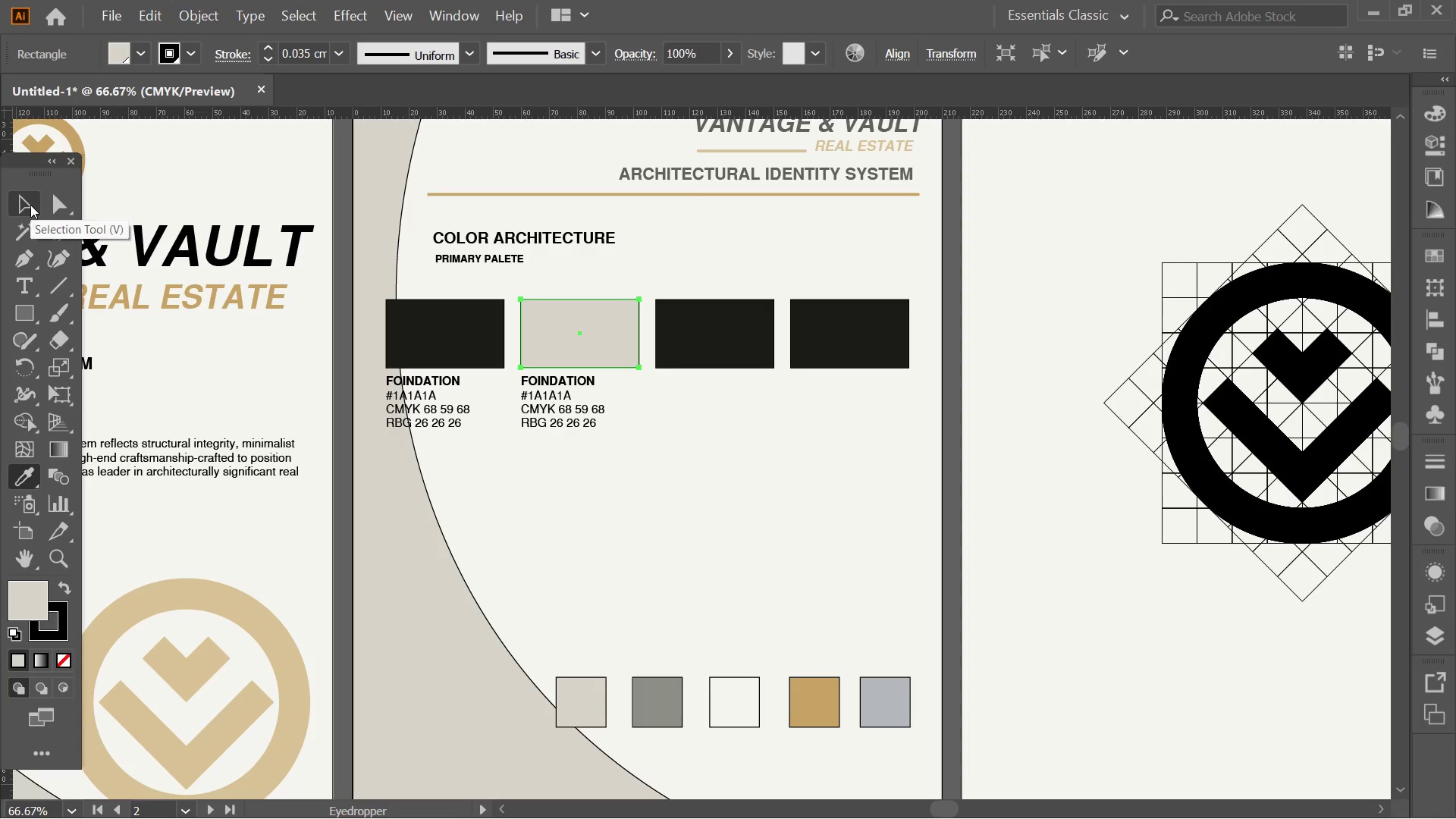 
left_click([30, 205])
 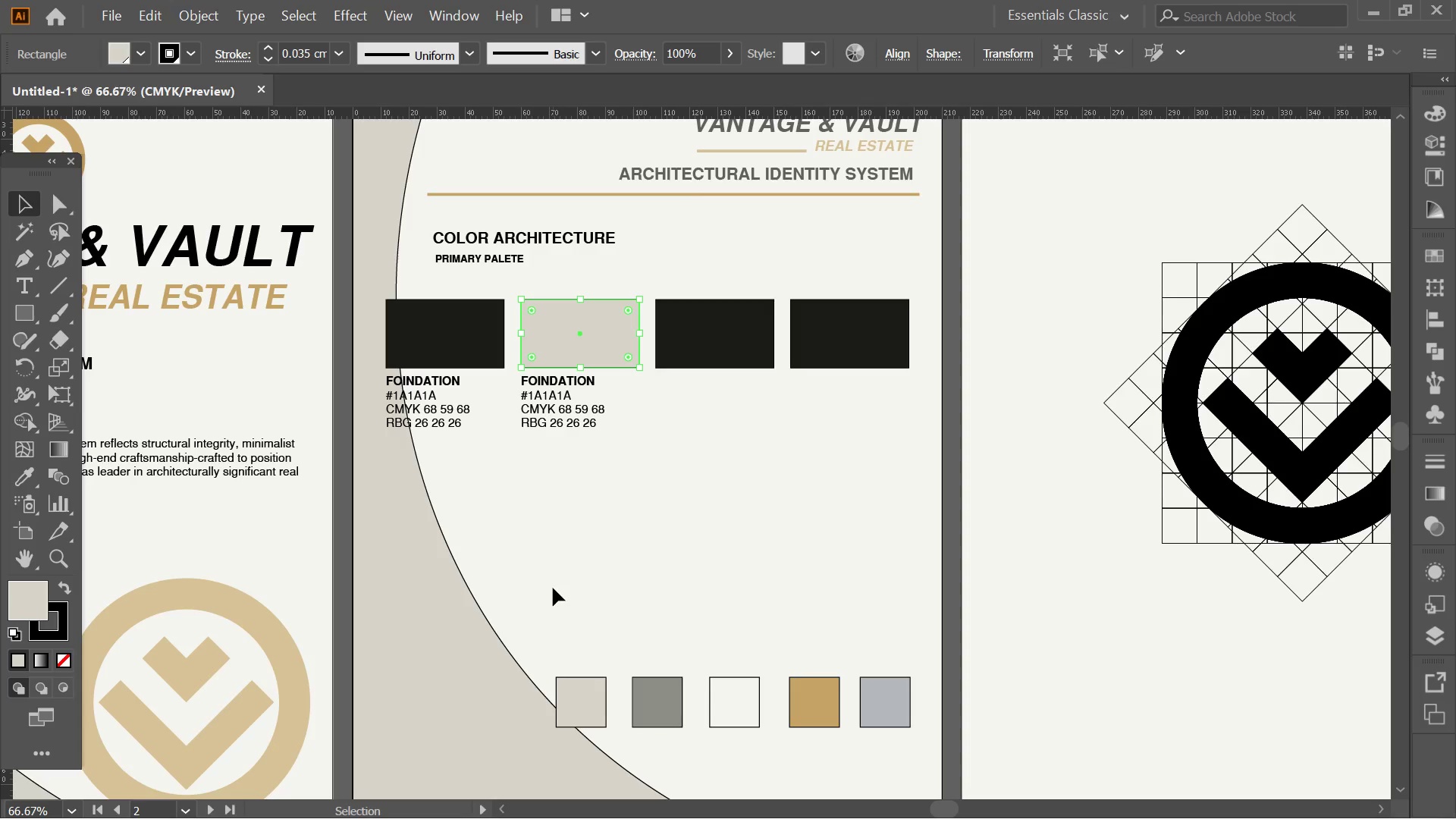 
left_click([553, 588])
 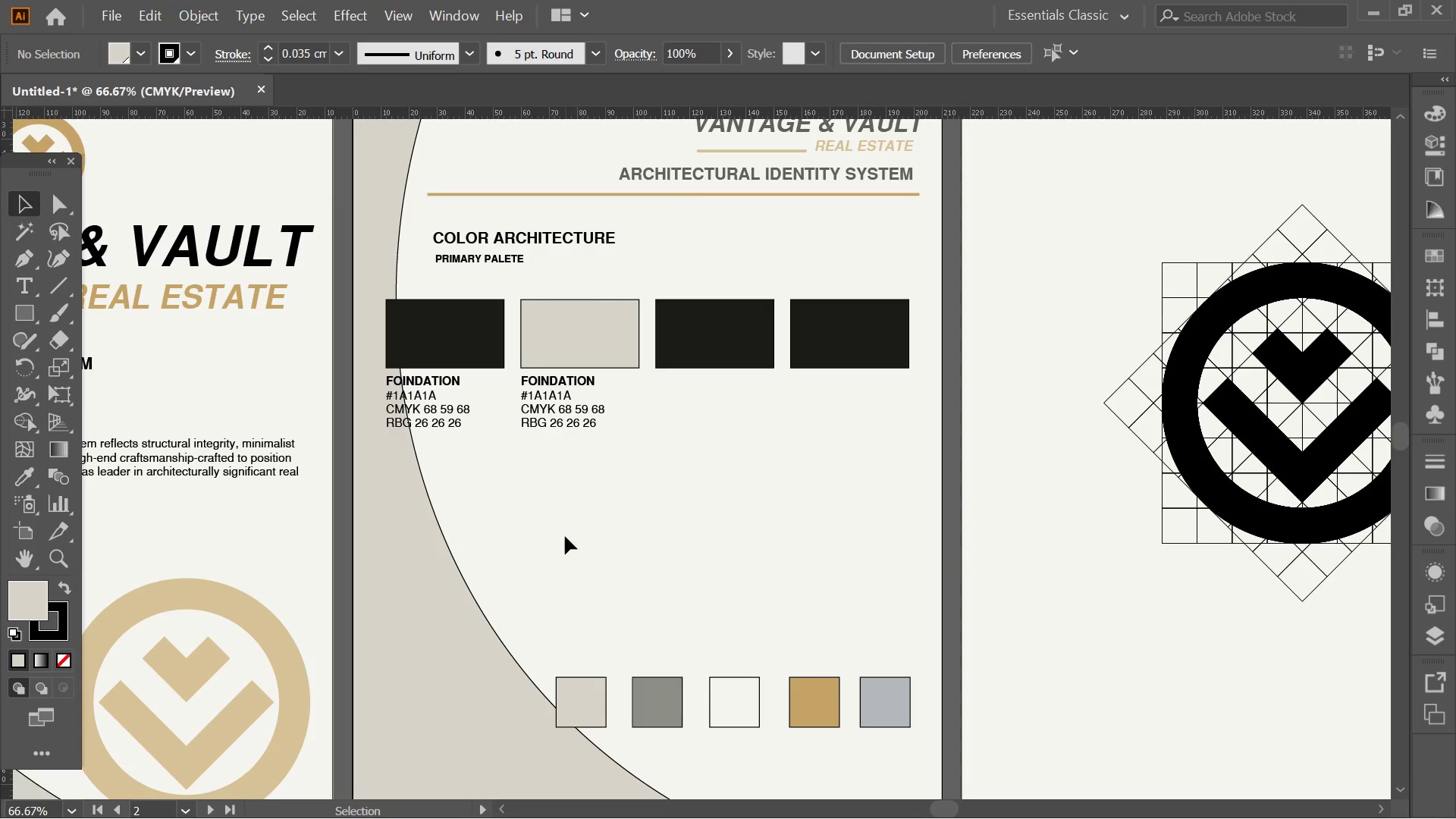 
hold_key(key=AltLeft, duration=0.39)
 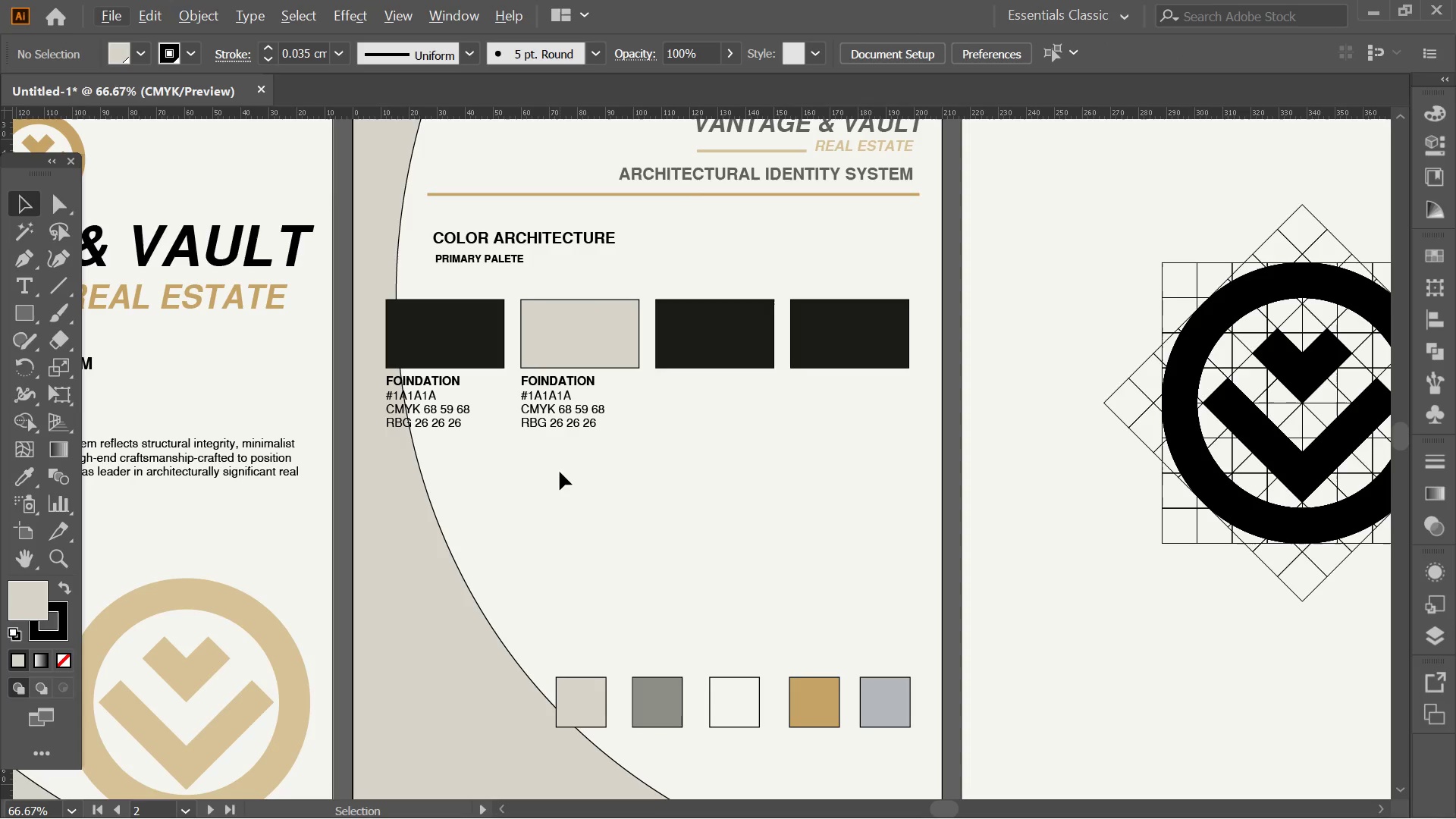 
wait(9.51)
 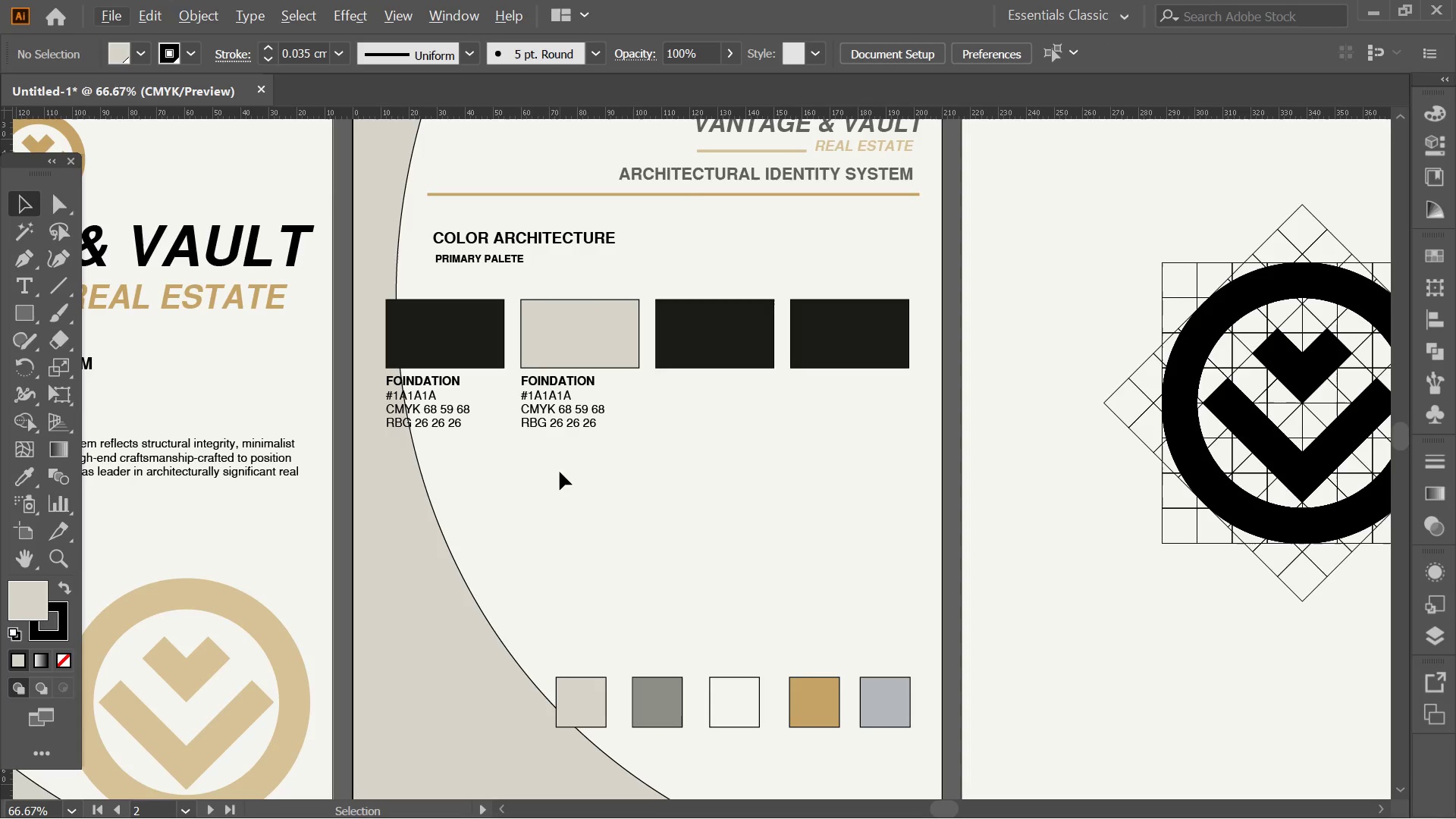 
left_click([594, 322])
 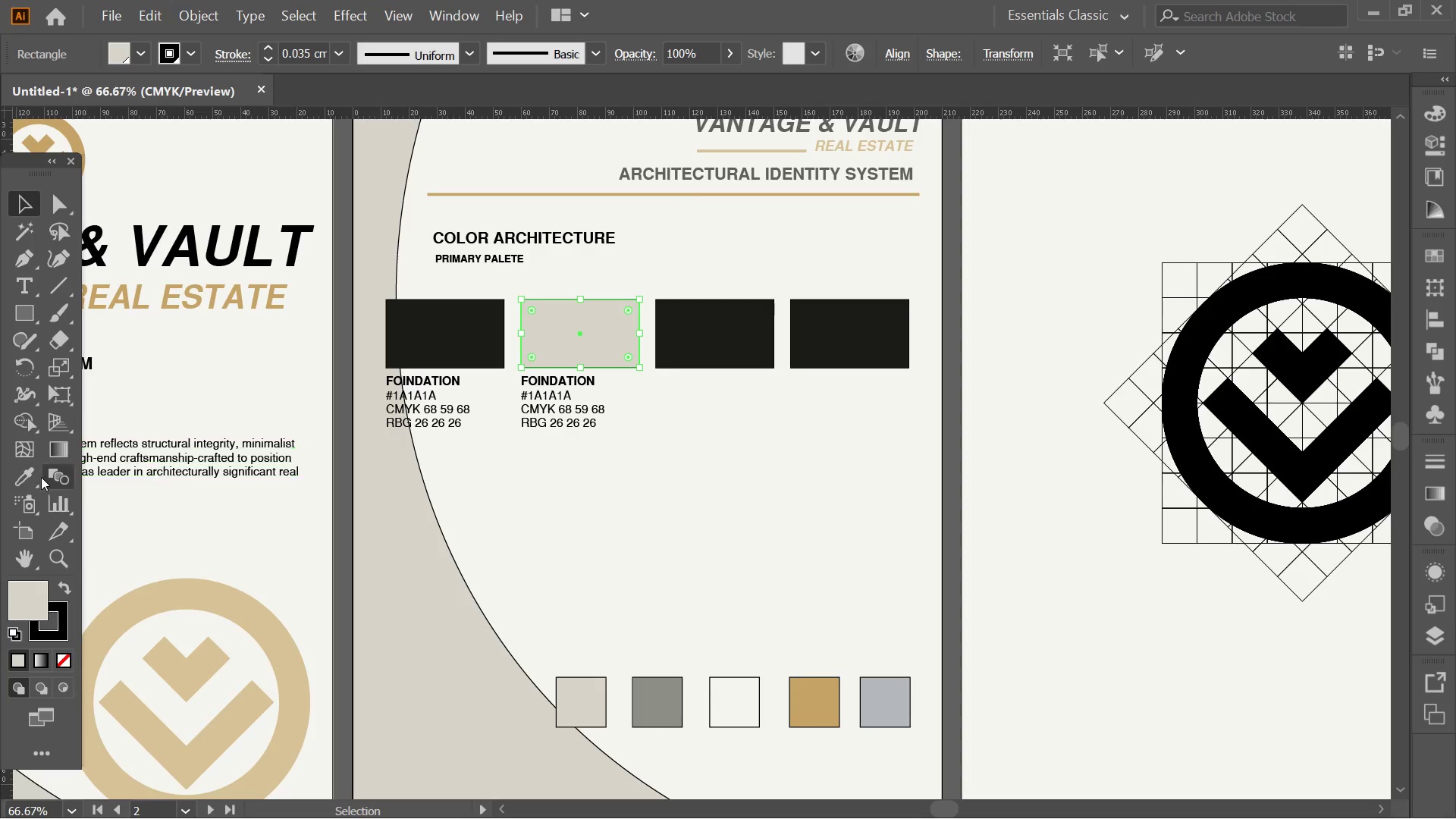 
left_click([20, 478])
 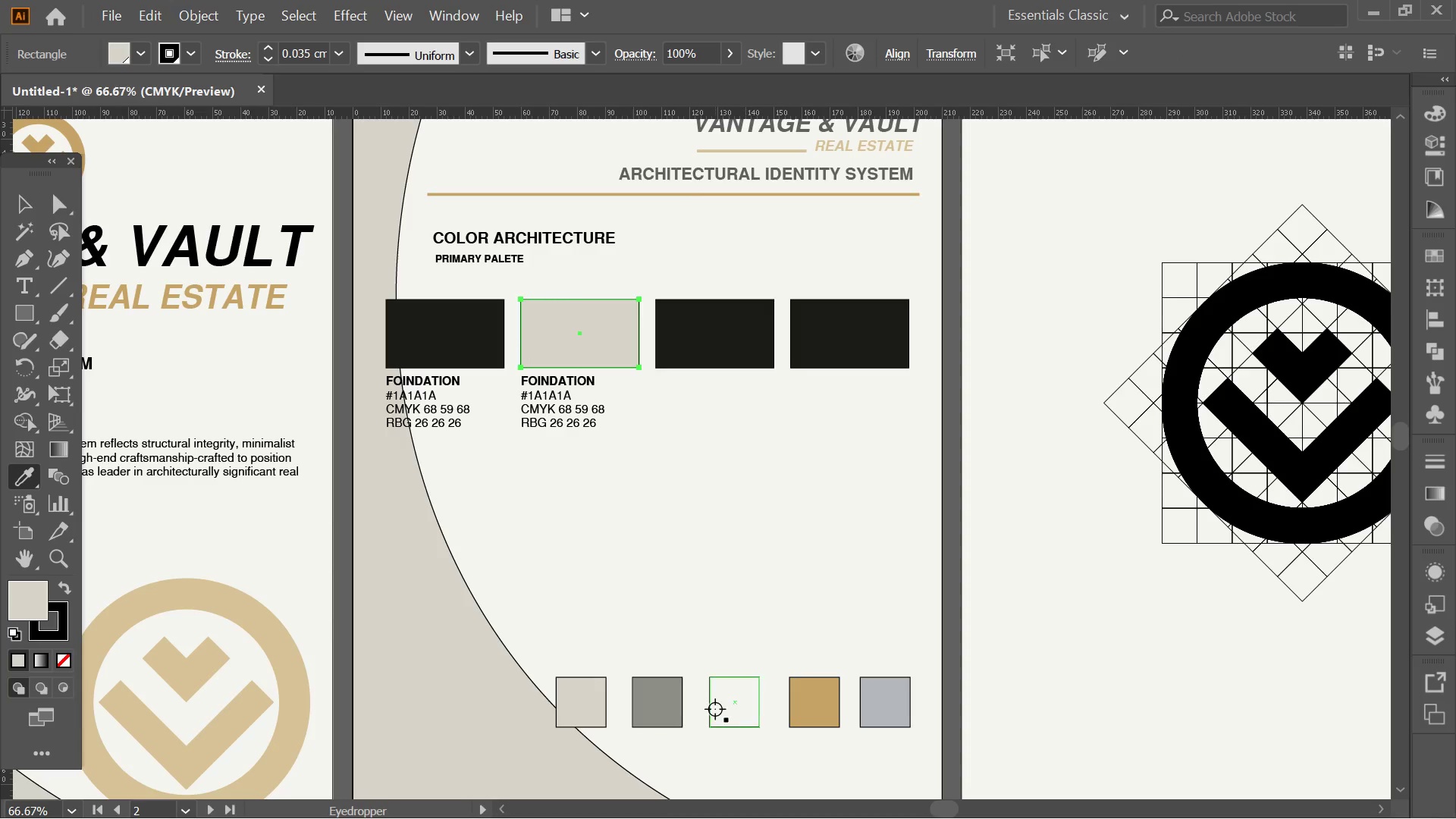 
left_click([716, 709])
 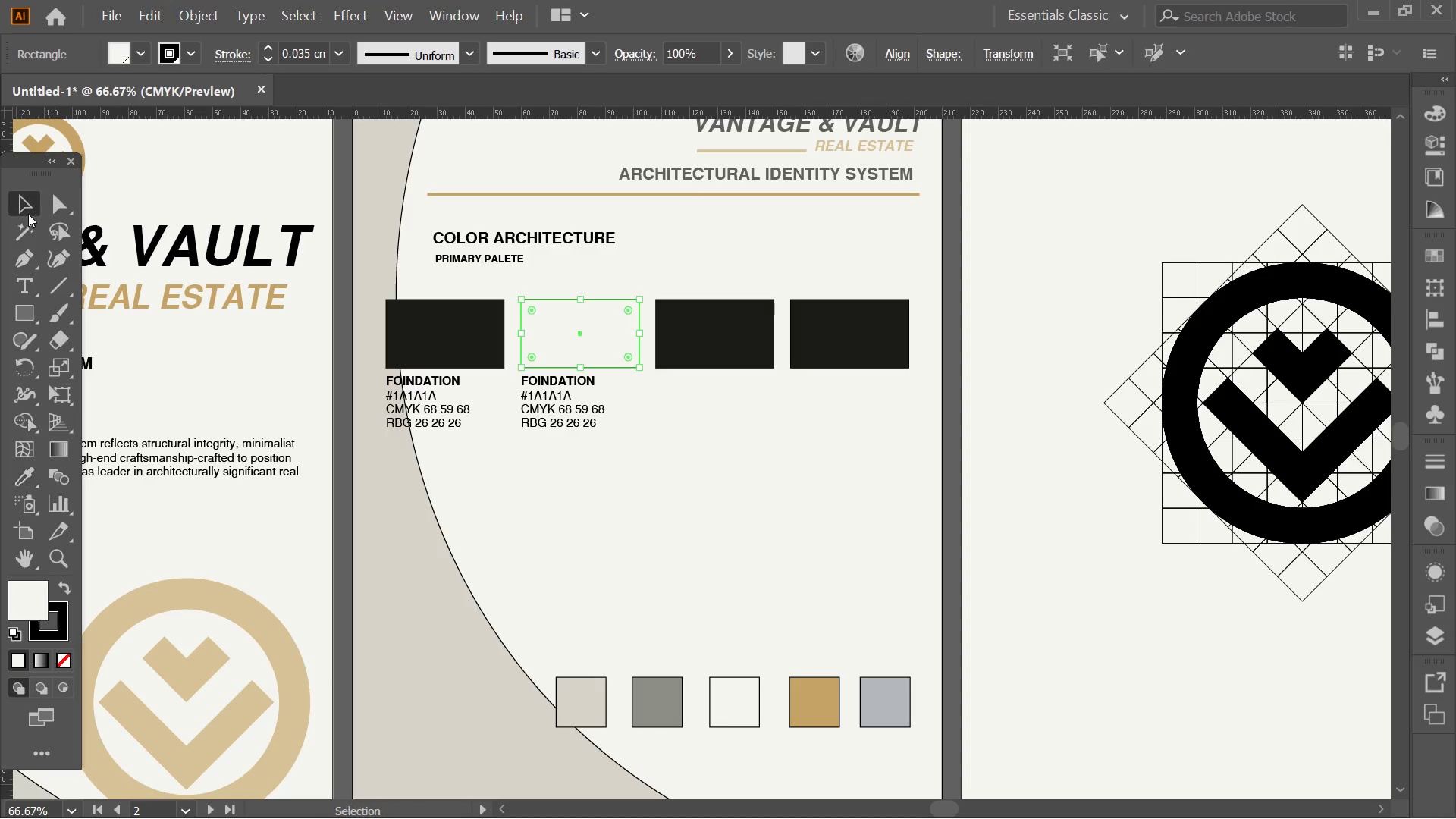 
double_click([737, 530])
 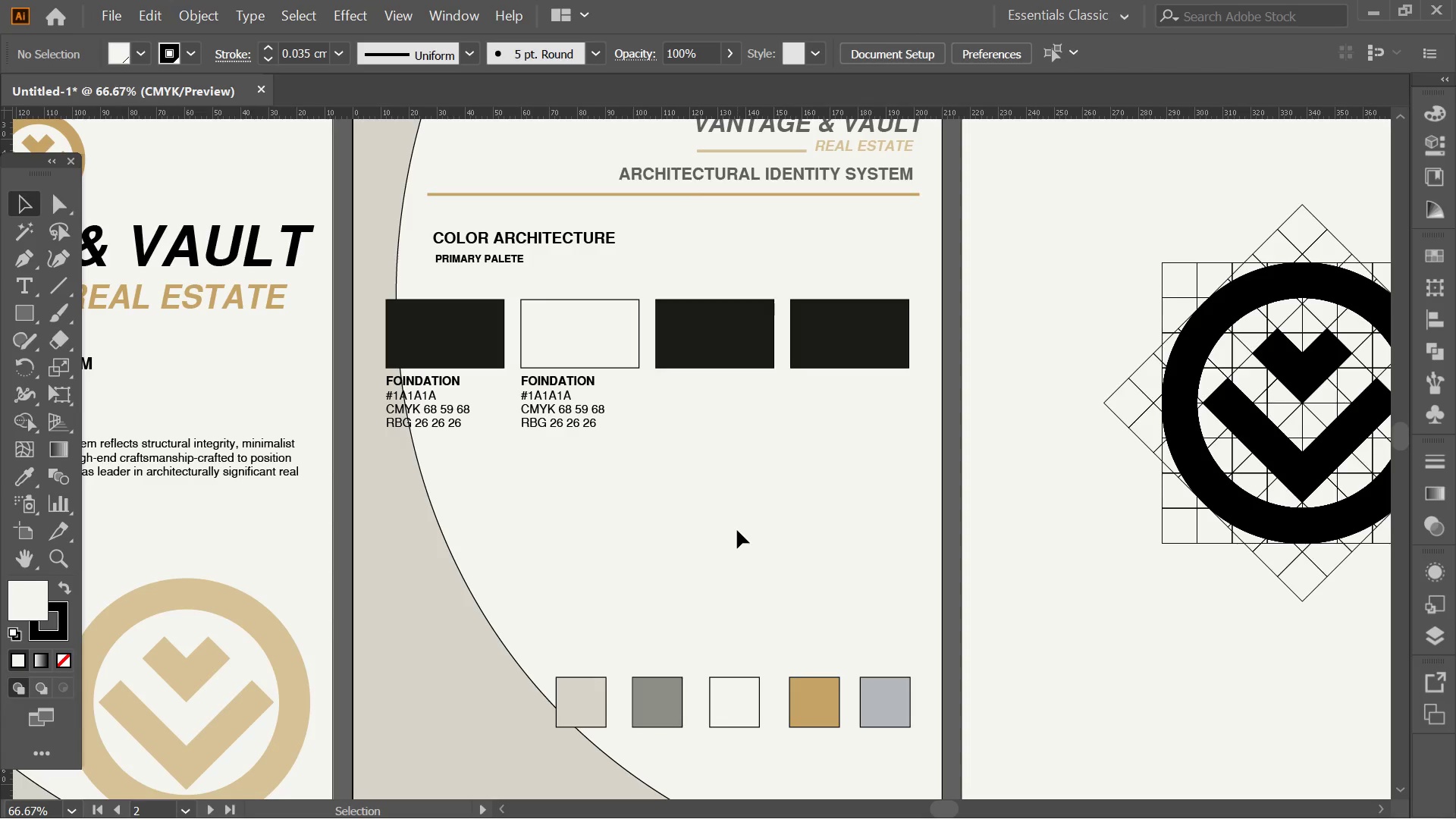 
key(Alt+AltLeft)
 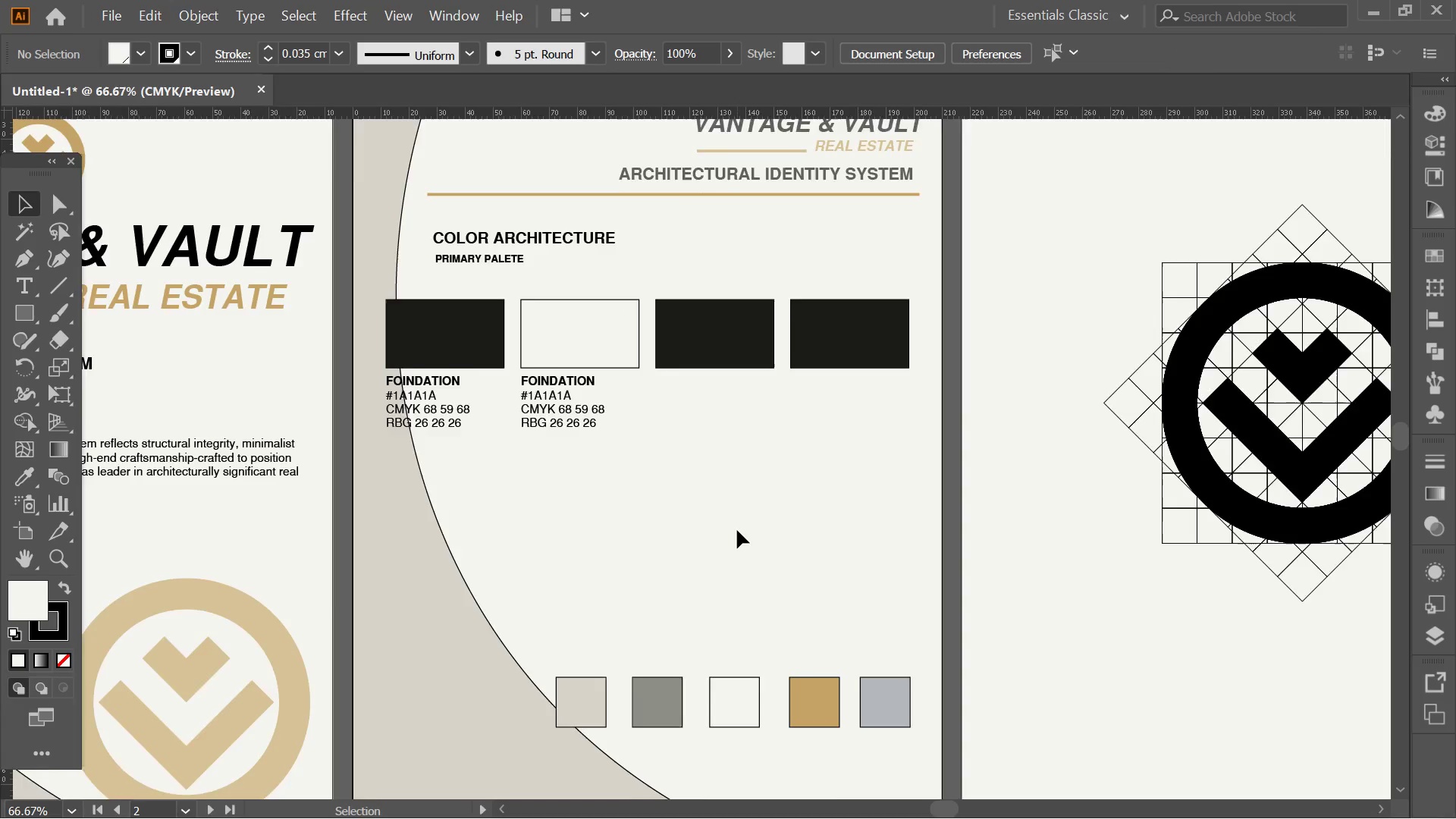 
hold_key(key=AltLeft, duration=0.42)
scroll: coordinate [670, 476], scroll_direction: none, amount: 0.0
 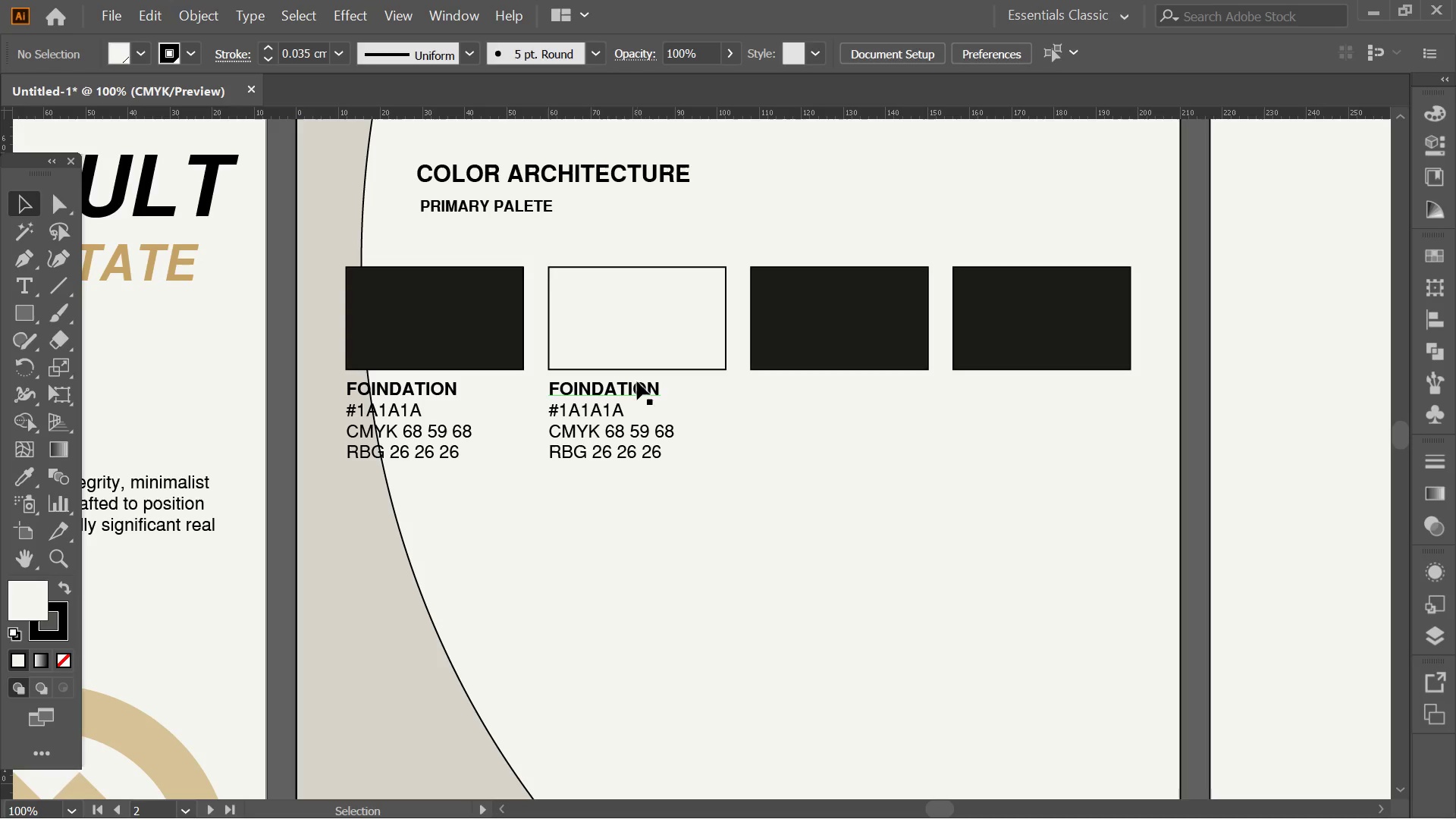 
double_click([637, 381])
 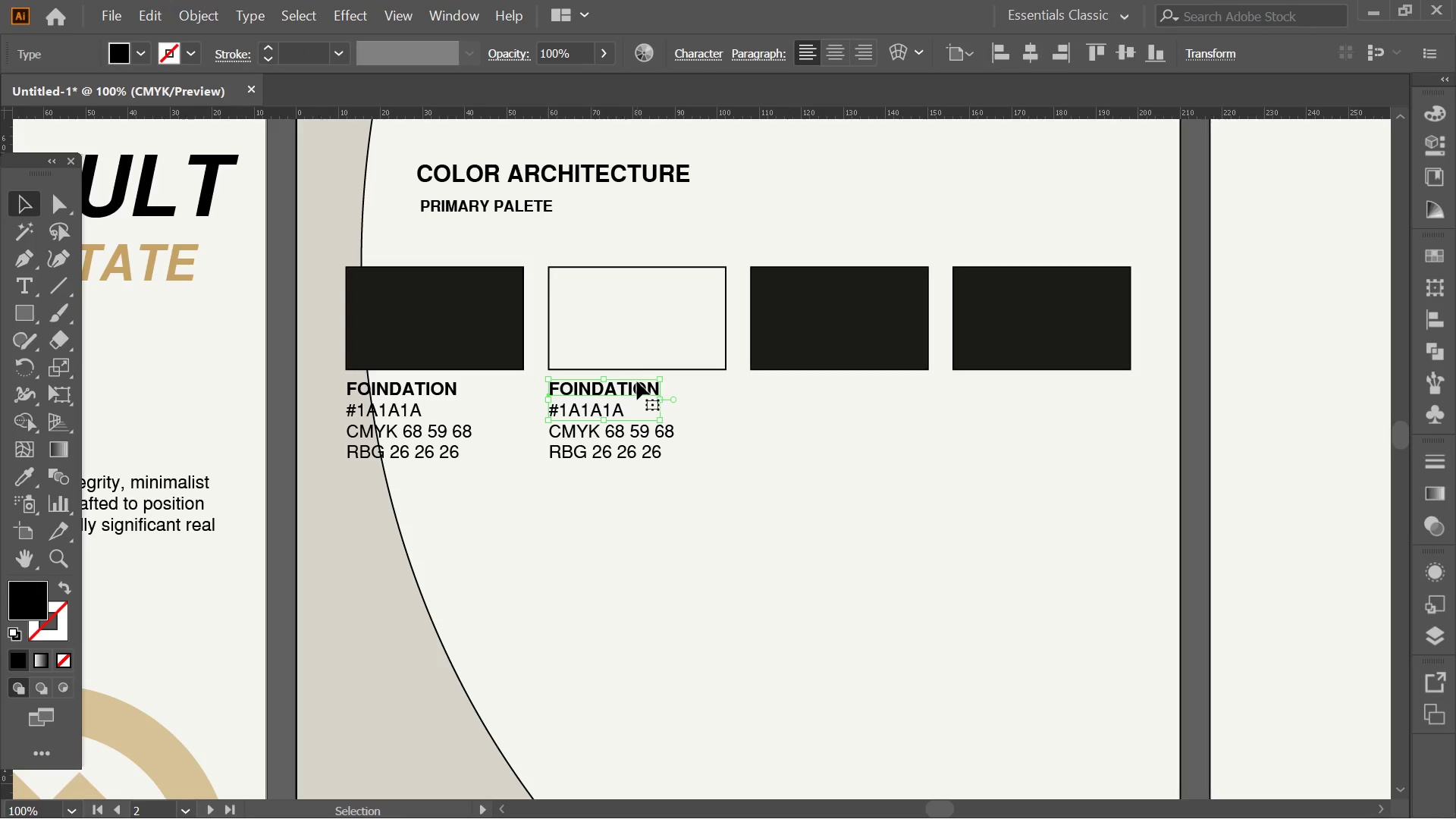 
triple_click([637, 381])
 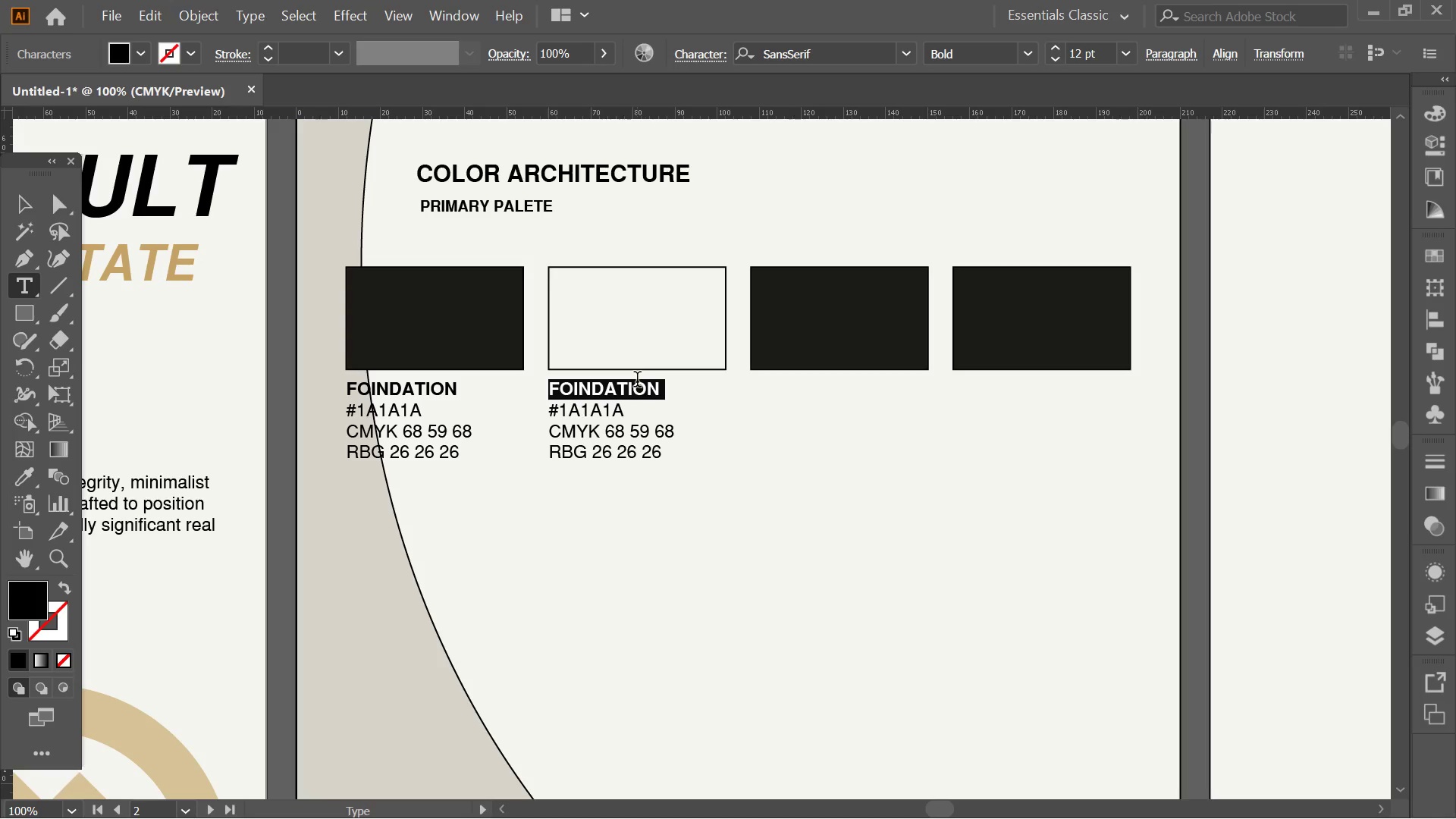 
type(Pap)
key(Backspace)
key(Backspace)
type(APA)
key(Backspace)
type(ER)
 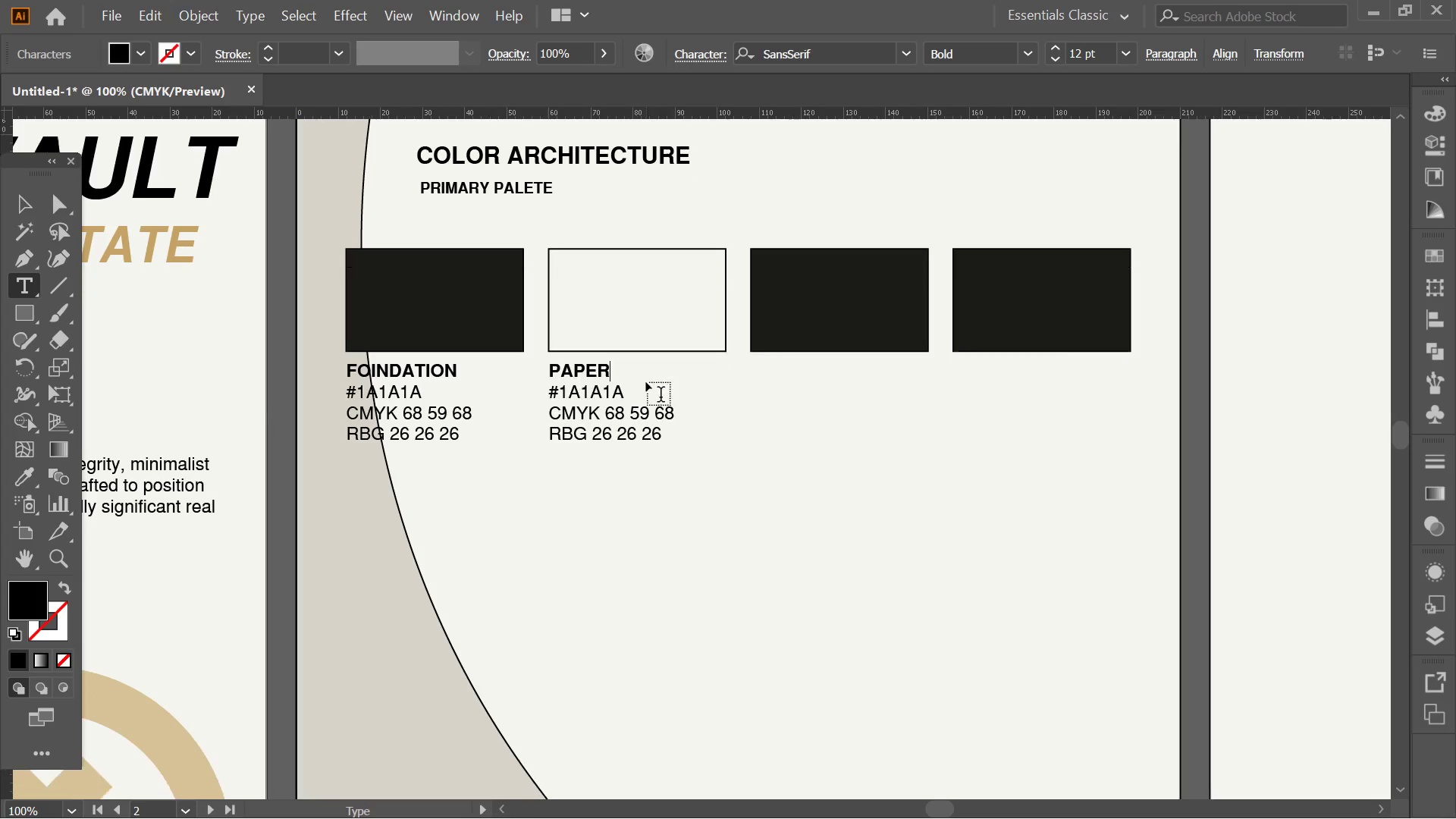 
scroll: coordinate [646, 382], scroll_direction: down, amount: 1.0
 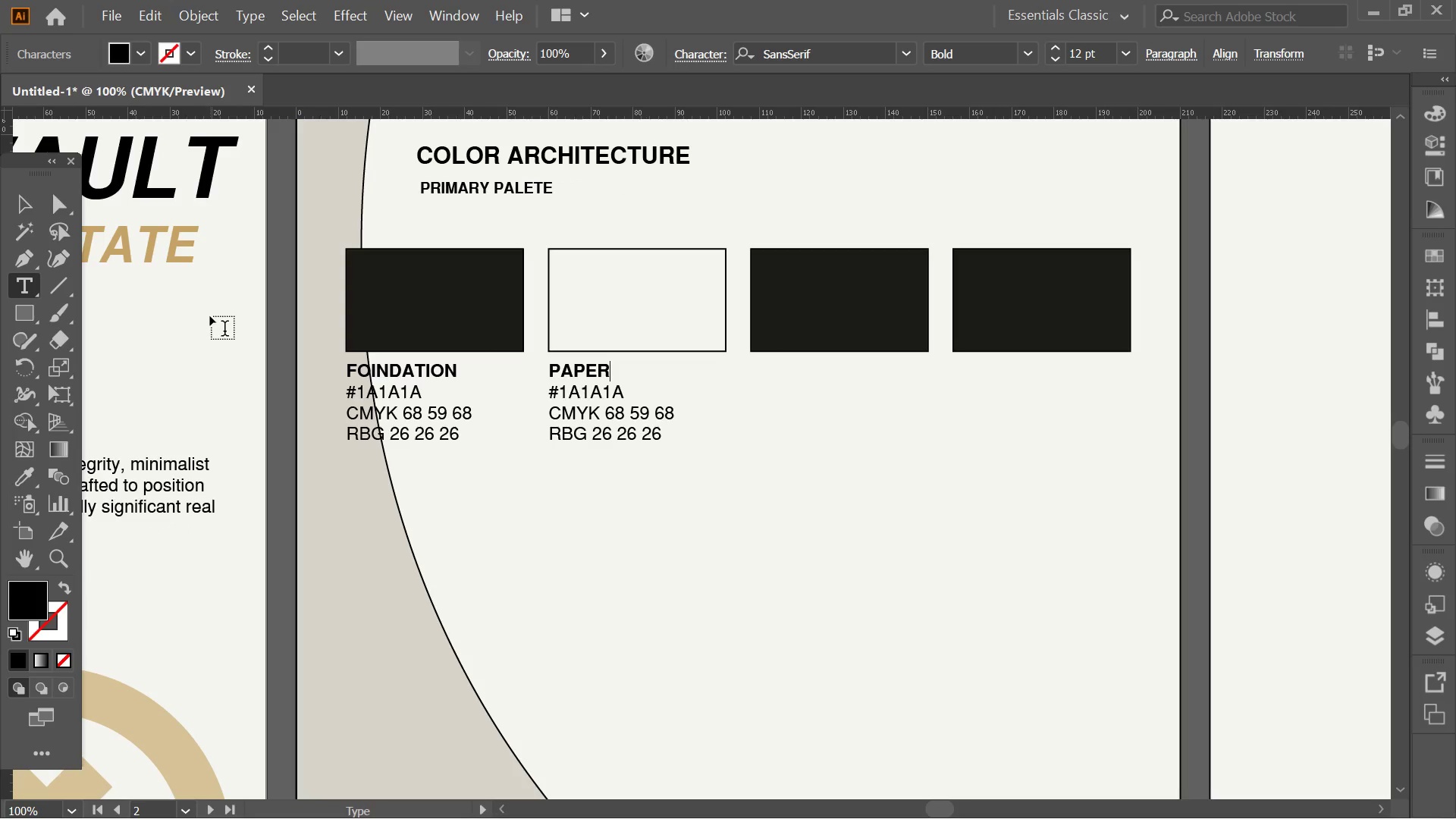 
left_click([16, 199])
 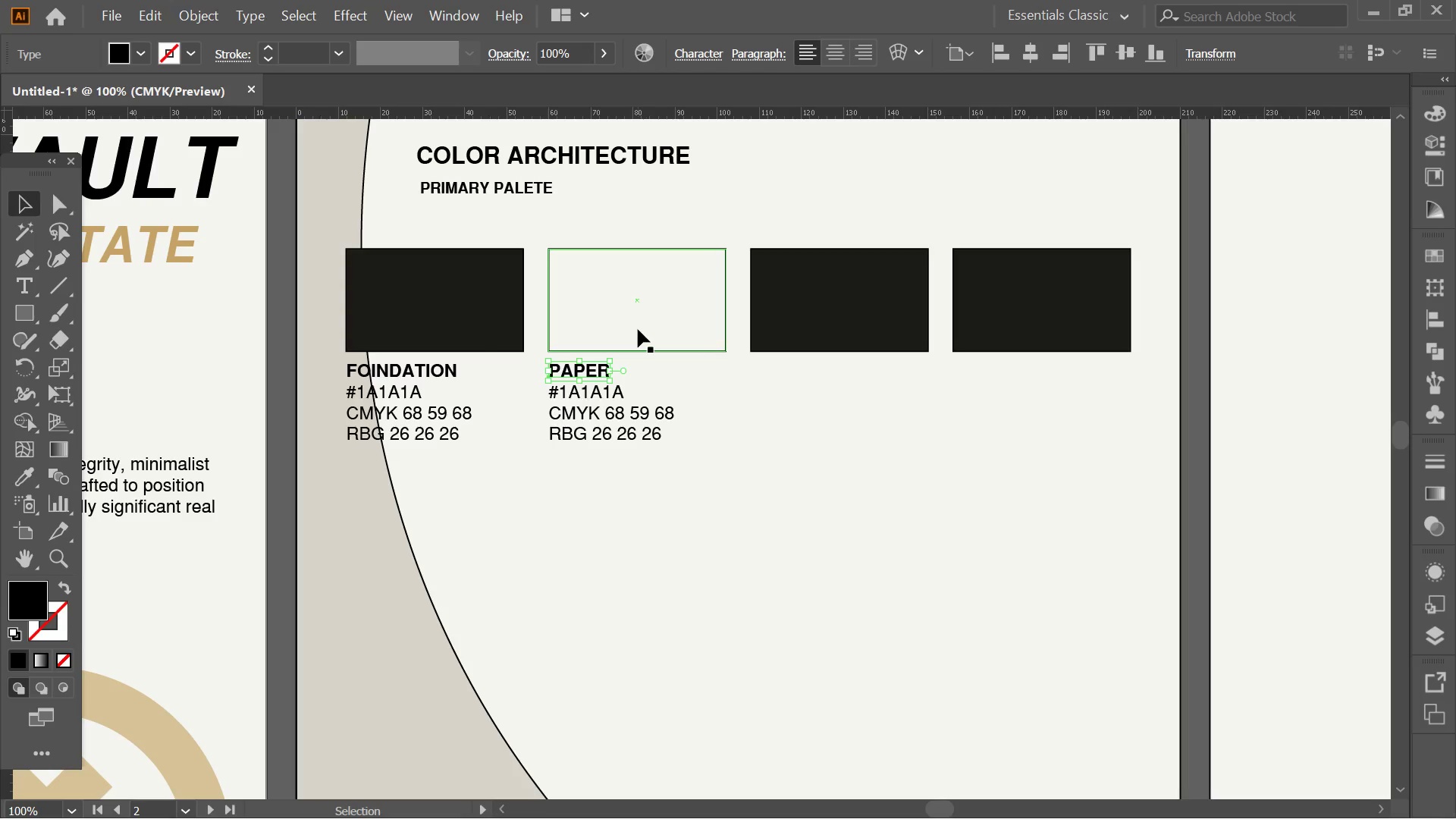 
double_click([638, 329])
 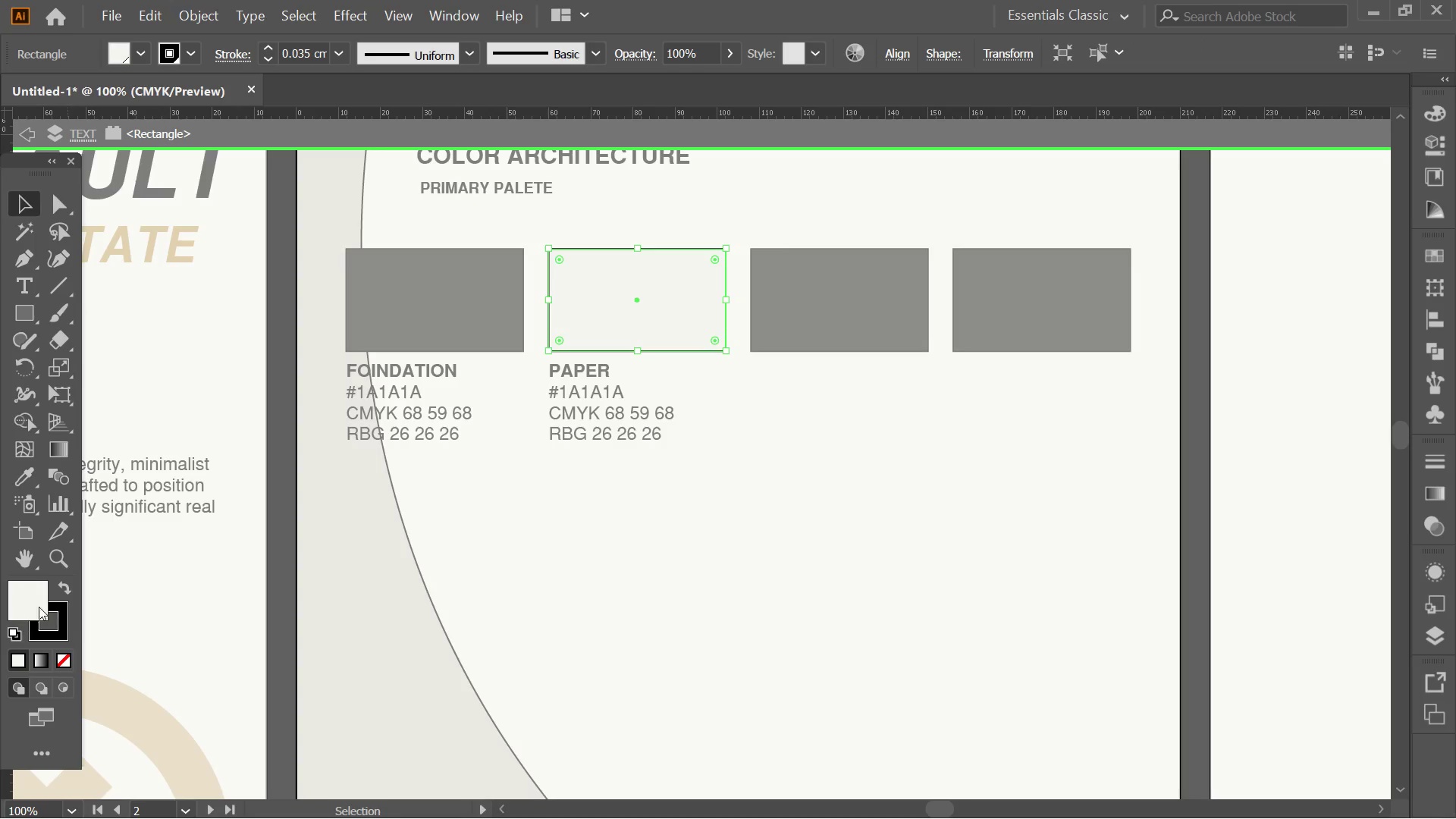 
double_click([42, 601])
 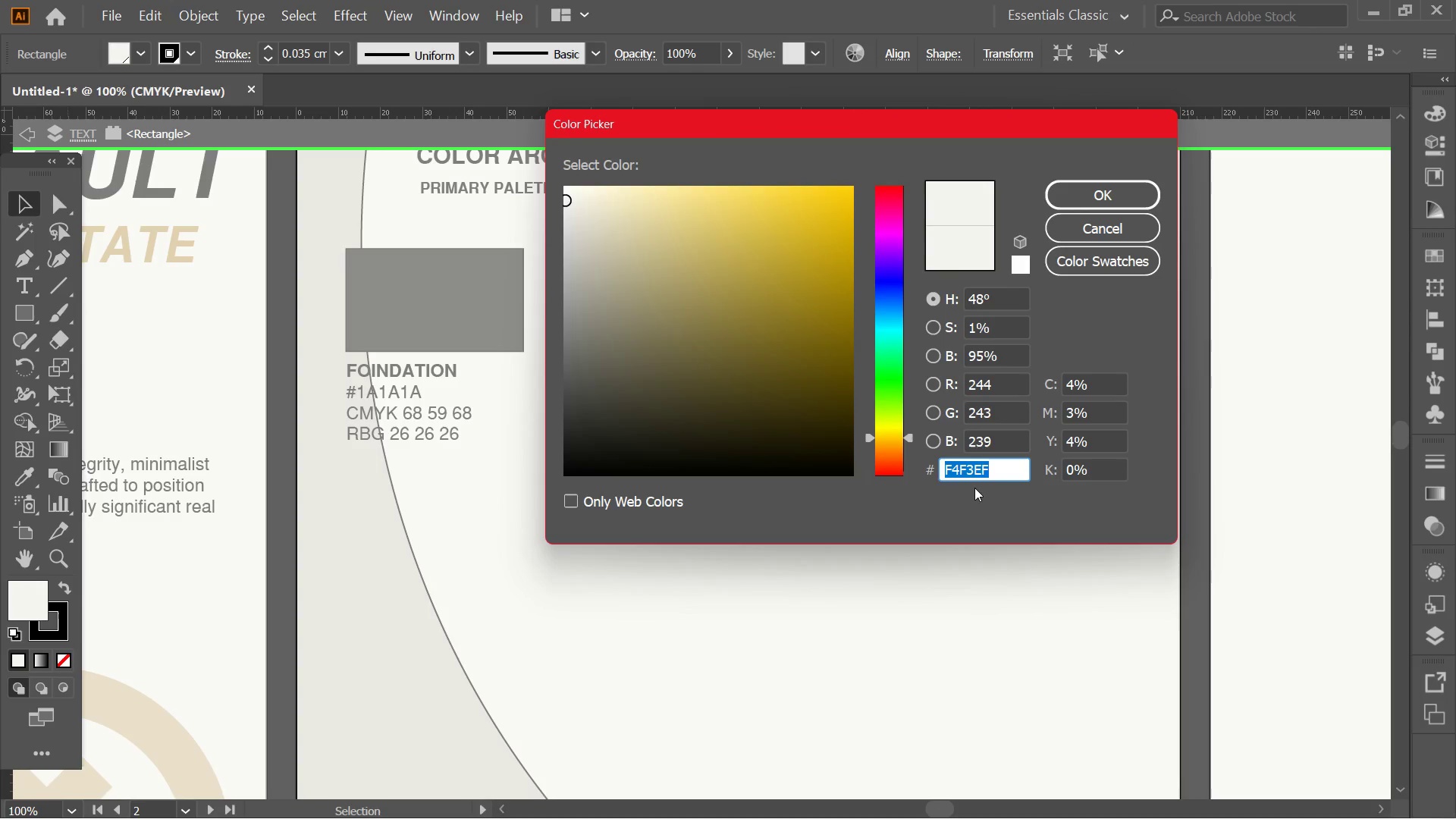 
key(Control+C)
 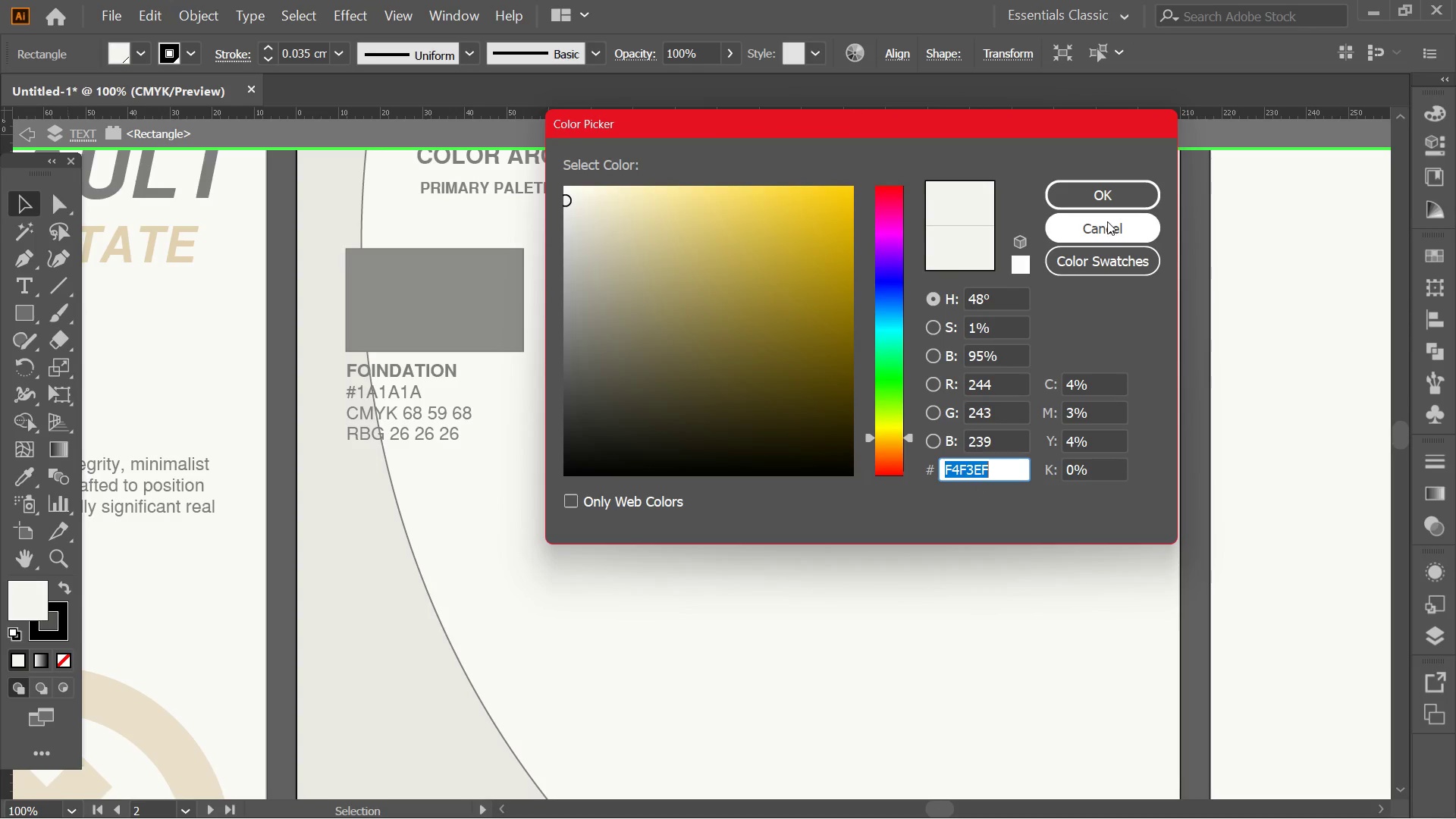 
left_click([1106, 220])
 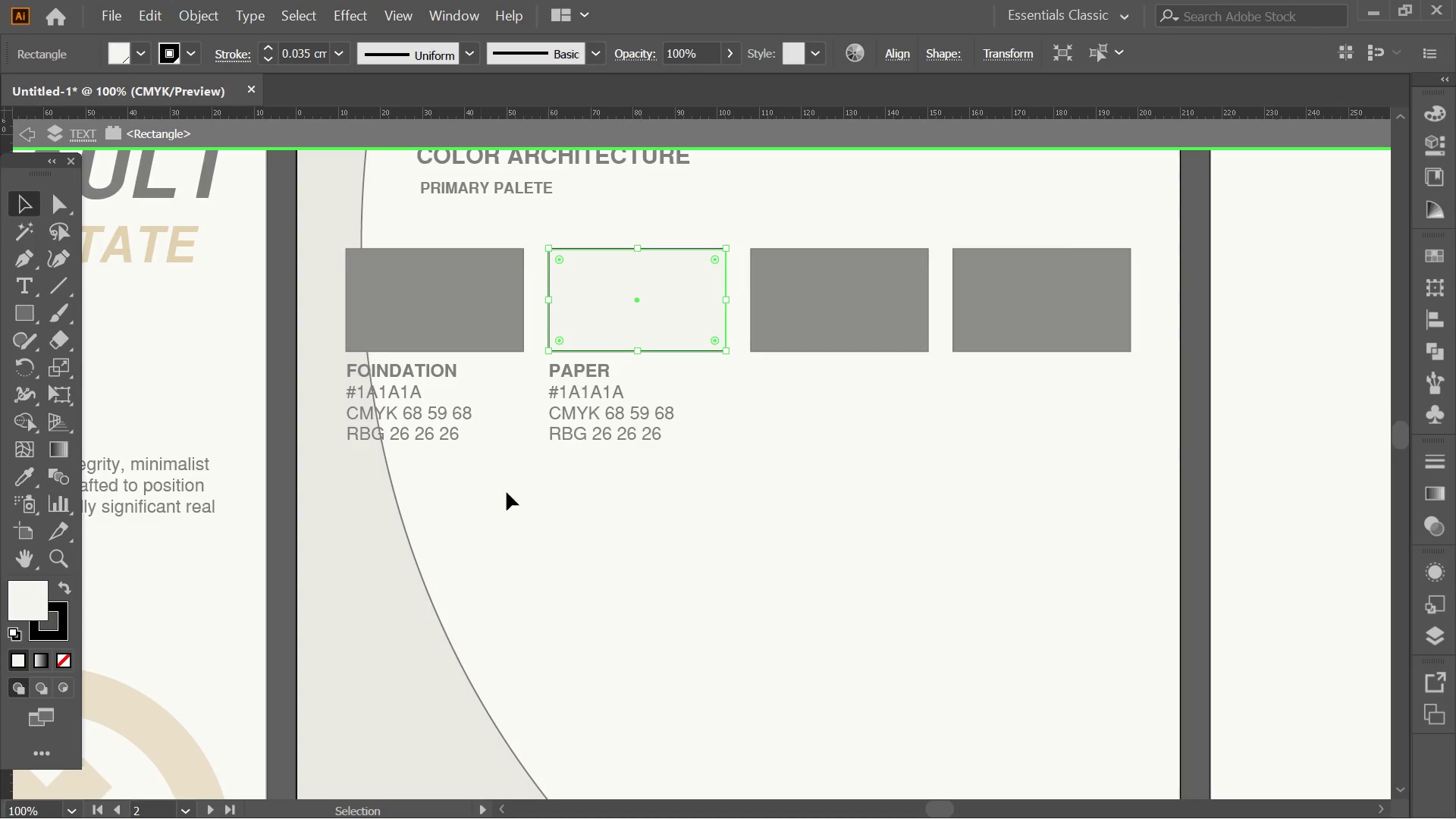 
double_click([602, 530])
 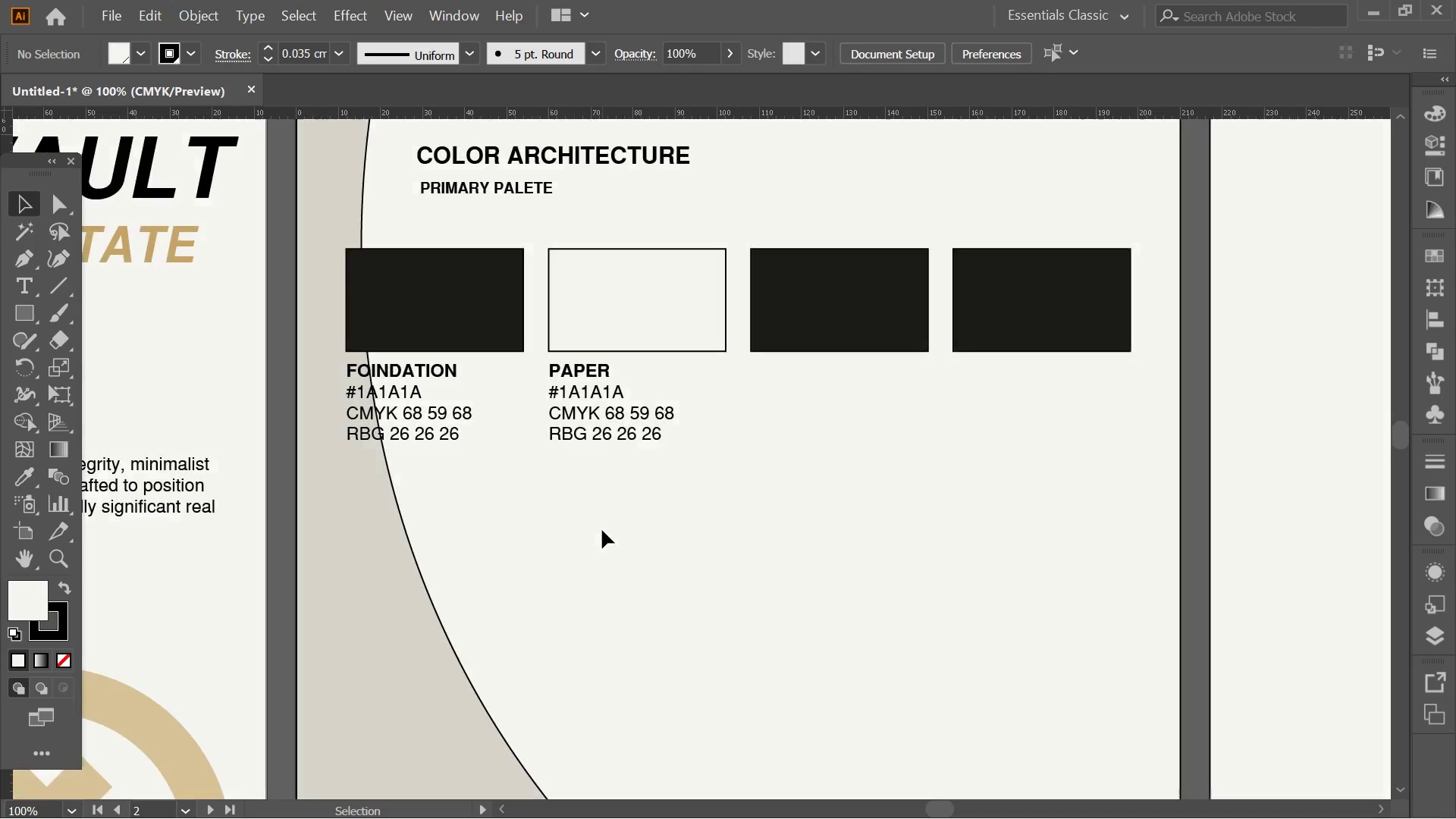 
triple_click([602, 530])
 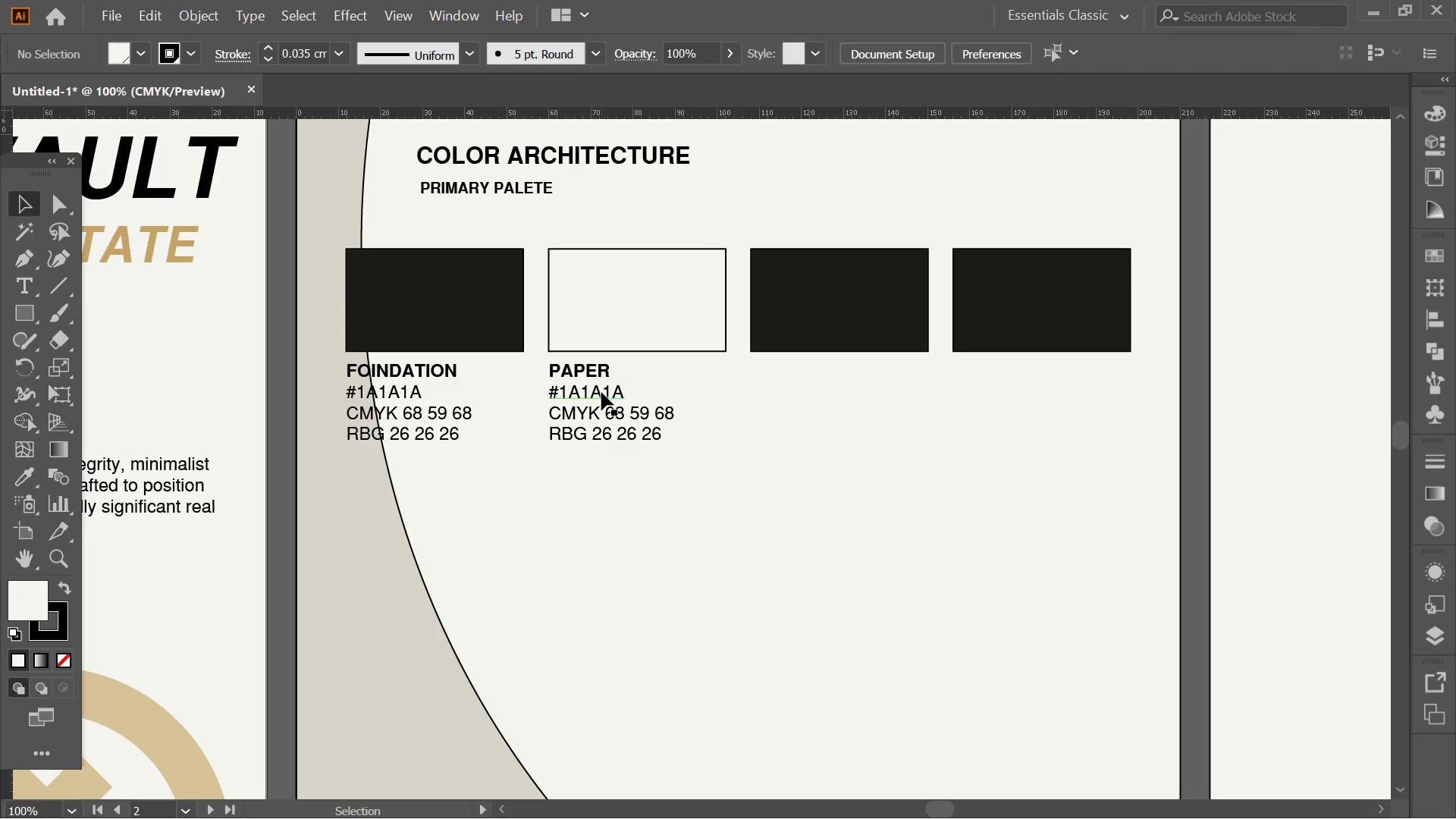 
double_click([601, 392])
 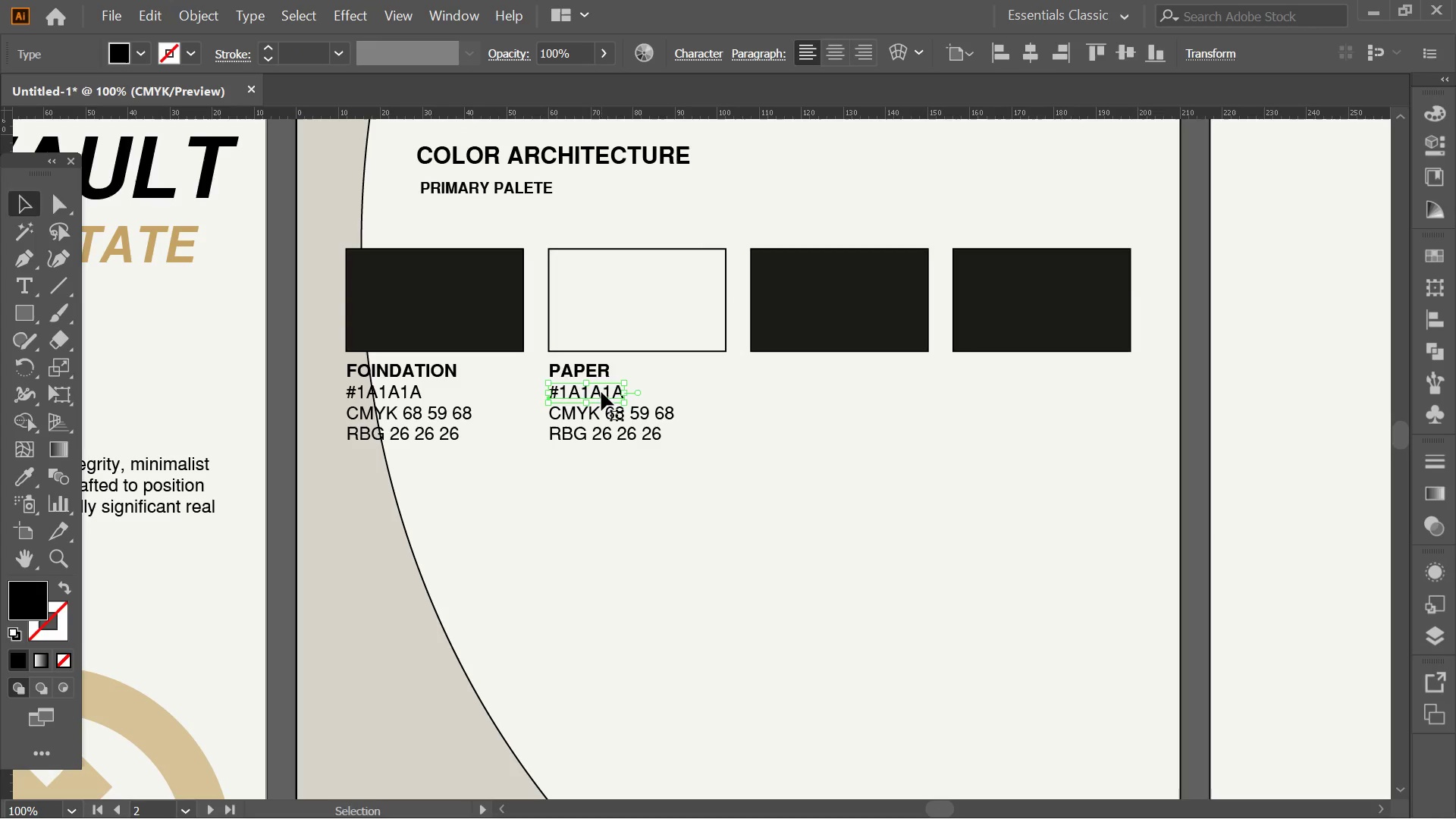 
triple_click([601, 392])
 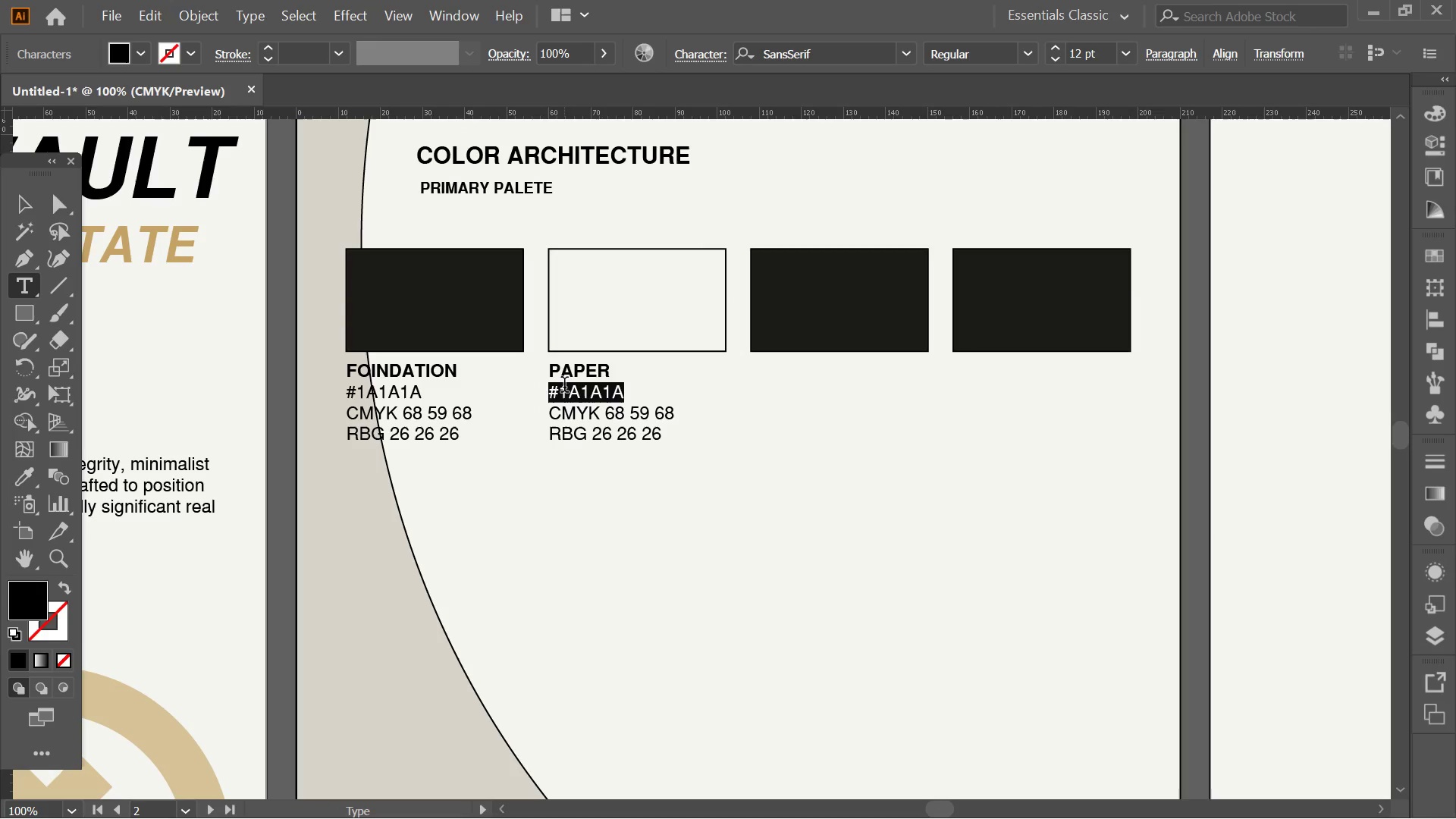 
left_click_drag(start_coordinate=[564, 387], to_coordinate=[622, 390])
 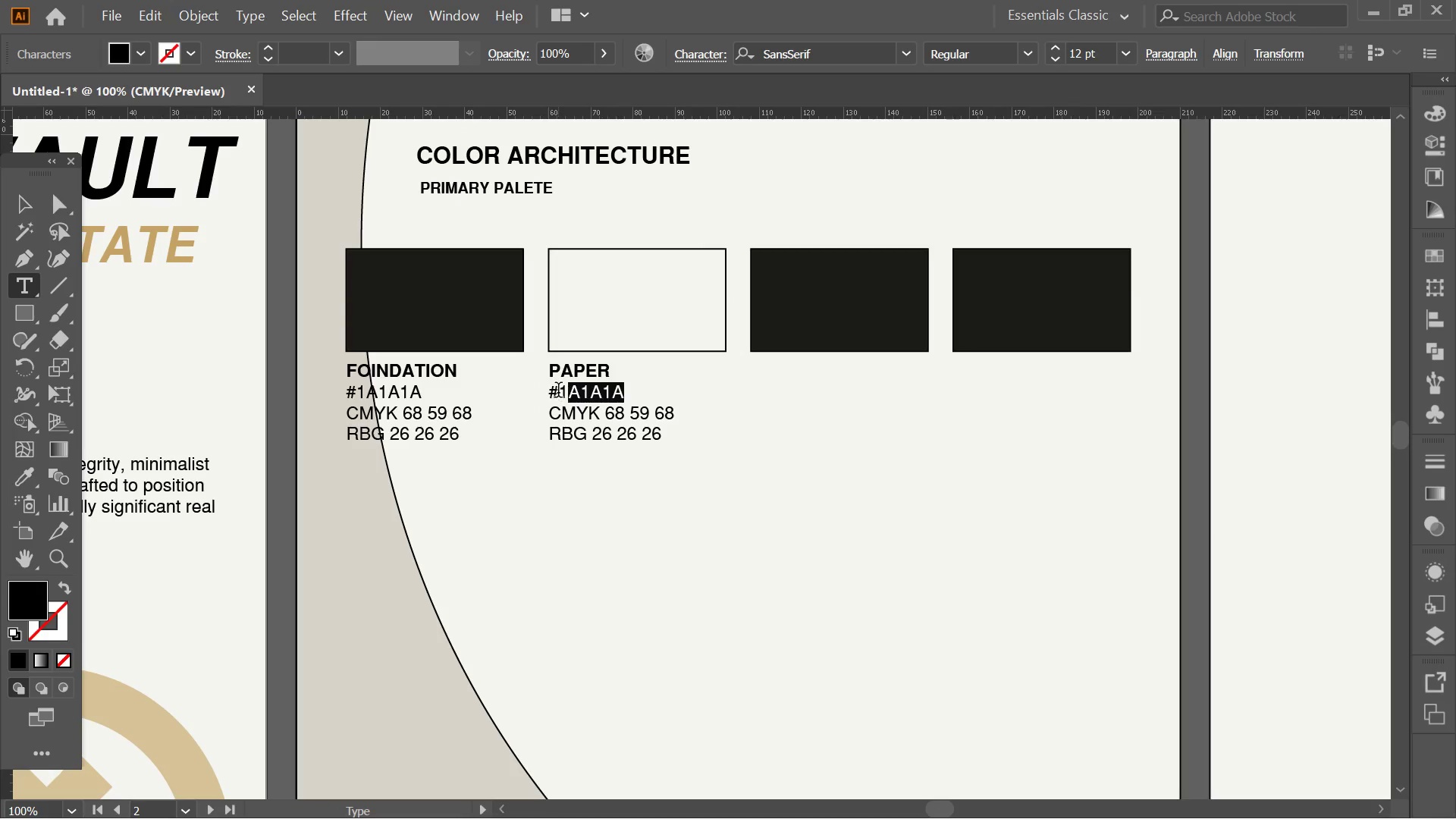 
left_click_drag(start_coordinate=[558, 392], to_coordinate=[642, 391])
 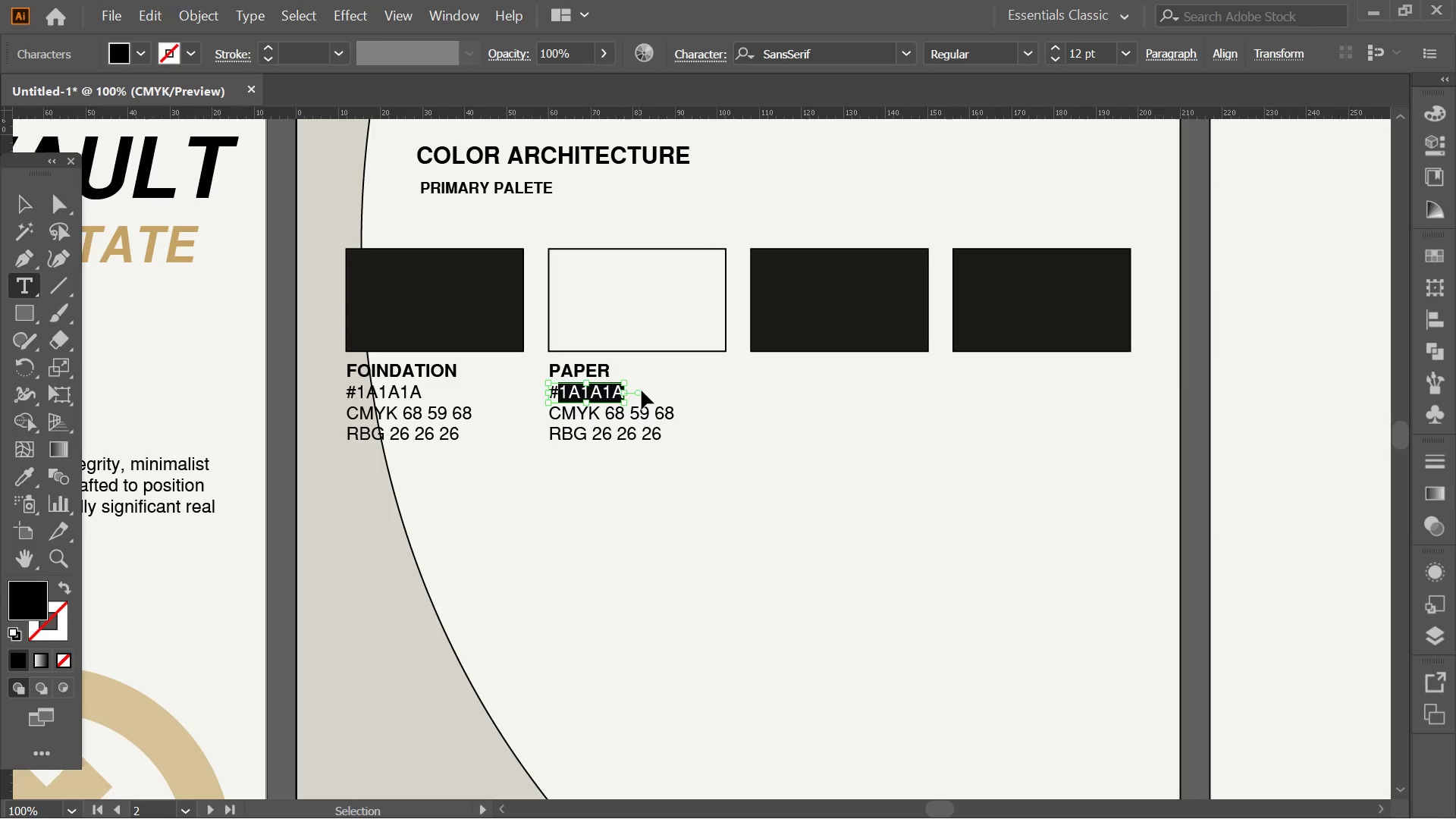 
key(Control+V)
 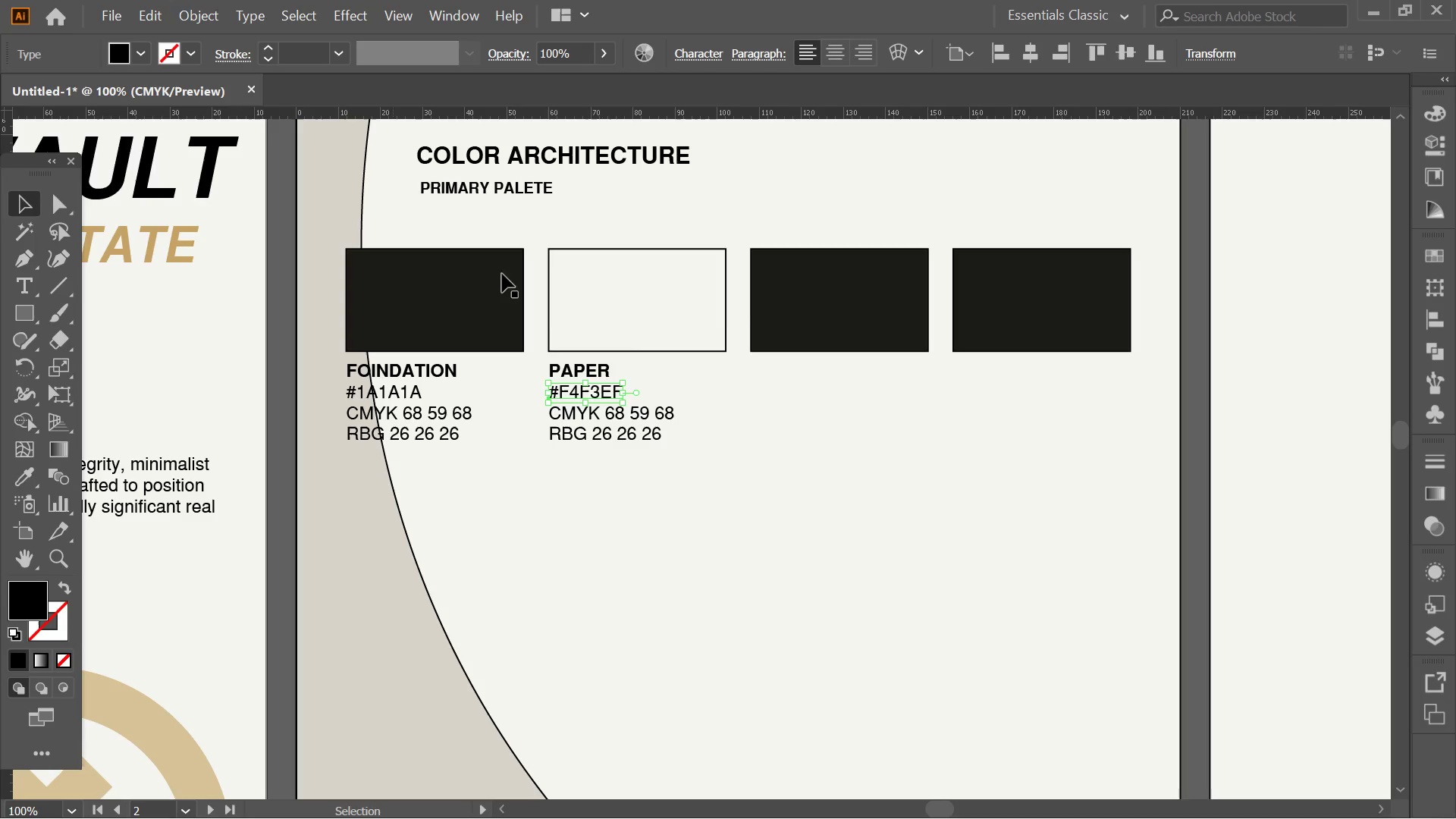 
left_click([611, 306])
 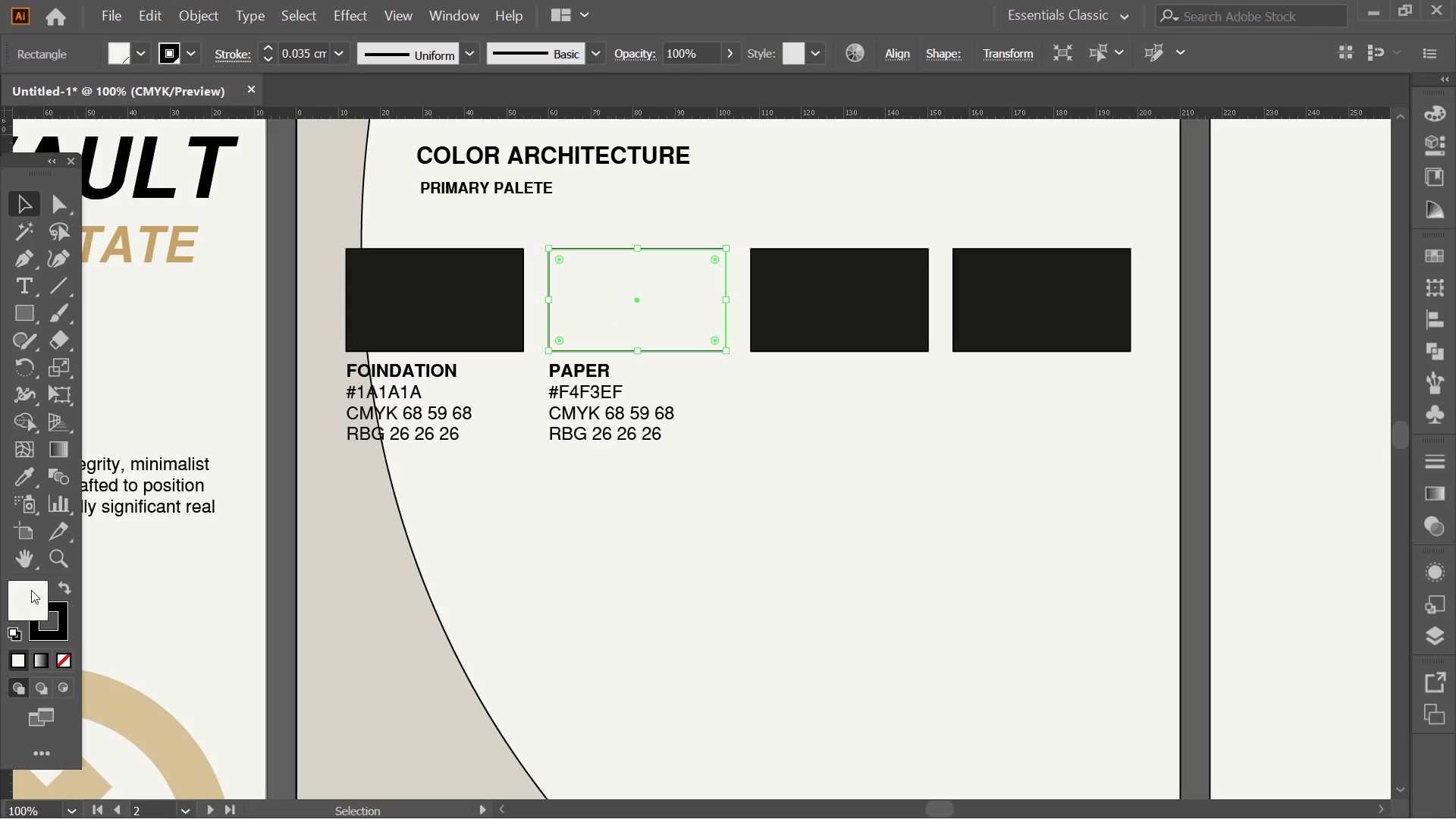 
double_click([28, 588])
 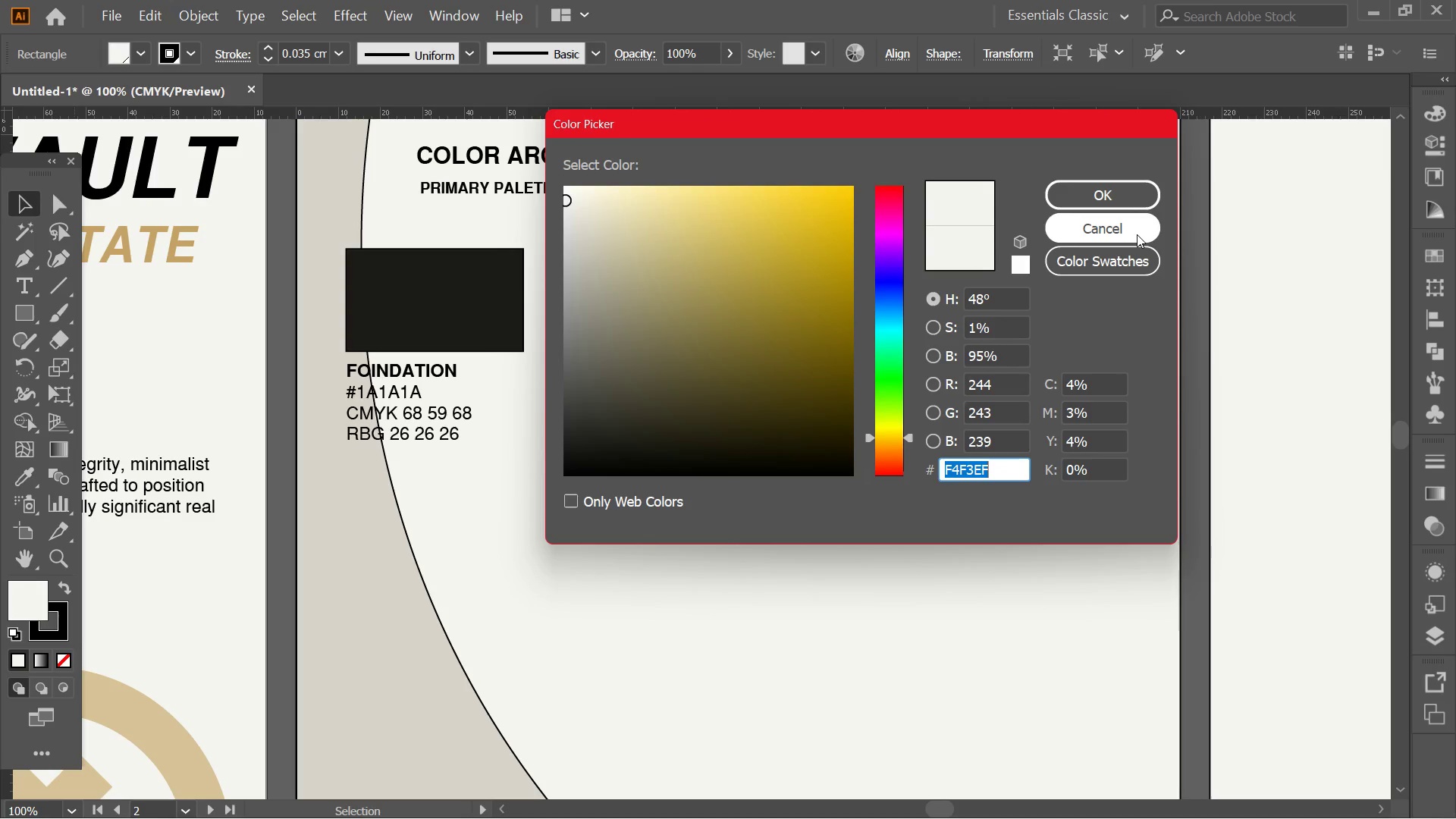 
wait(5.8)
 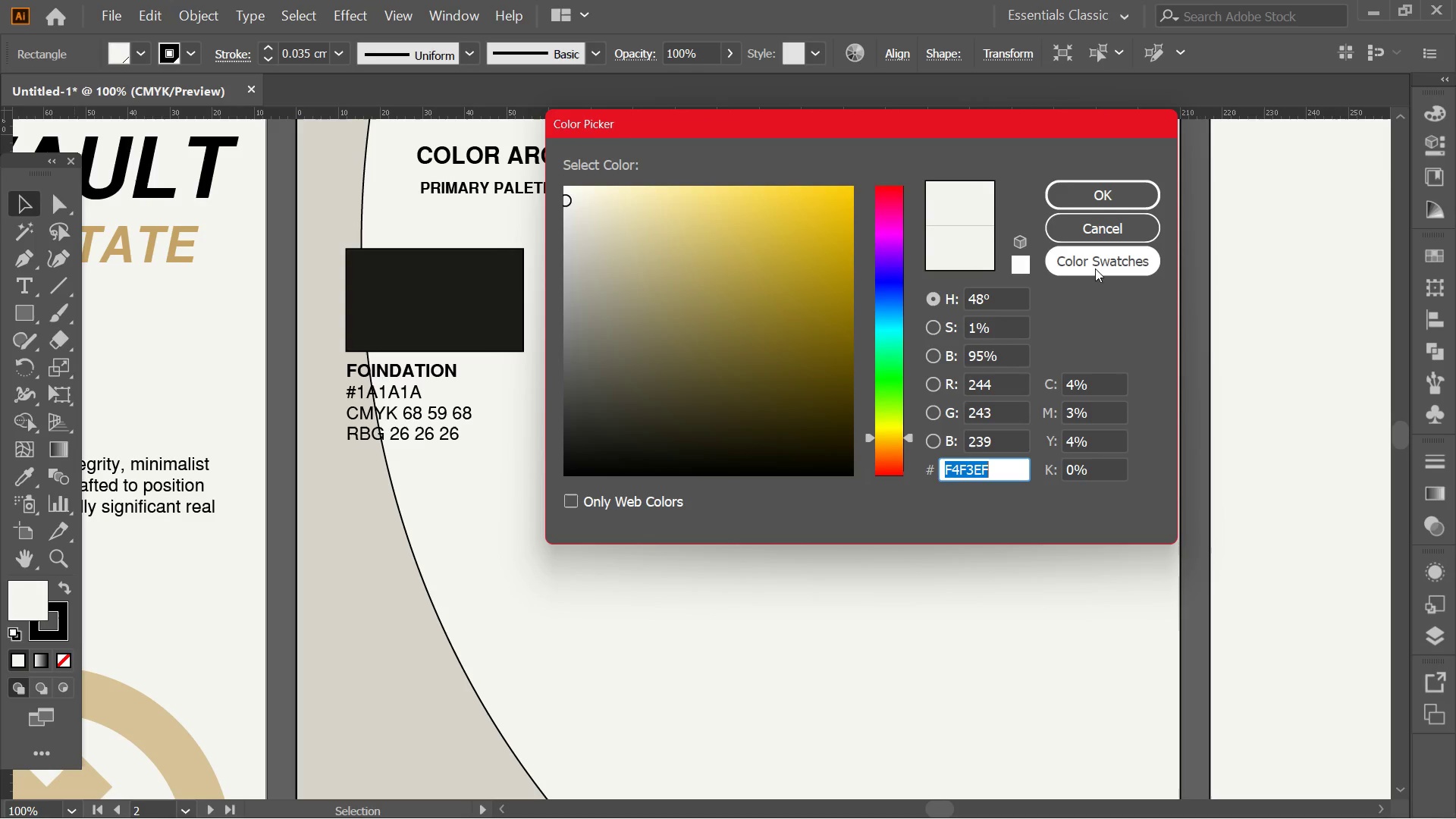 
left_click([1138, 233])
 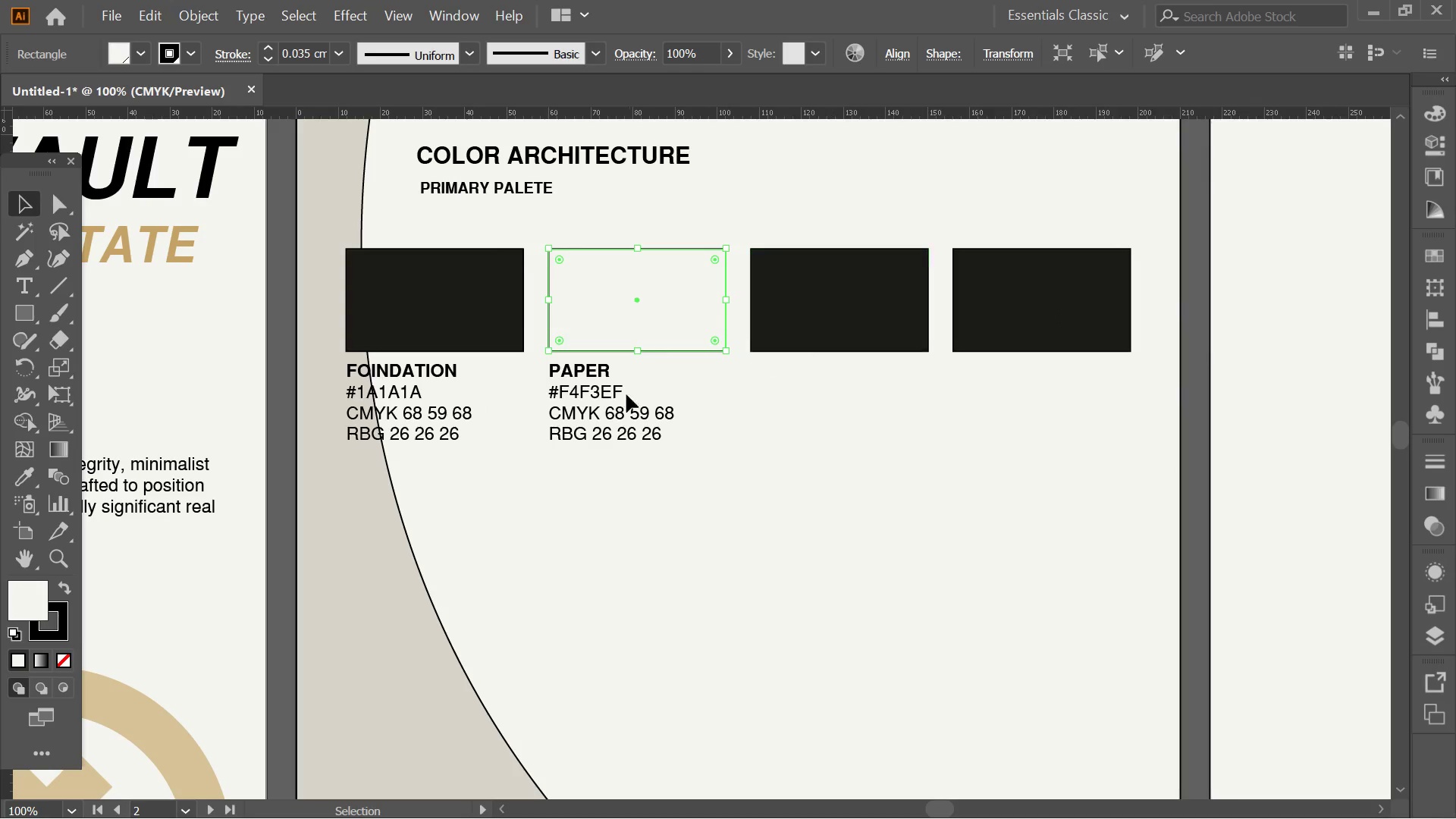 
left_click([607, 417])
 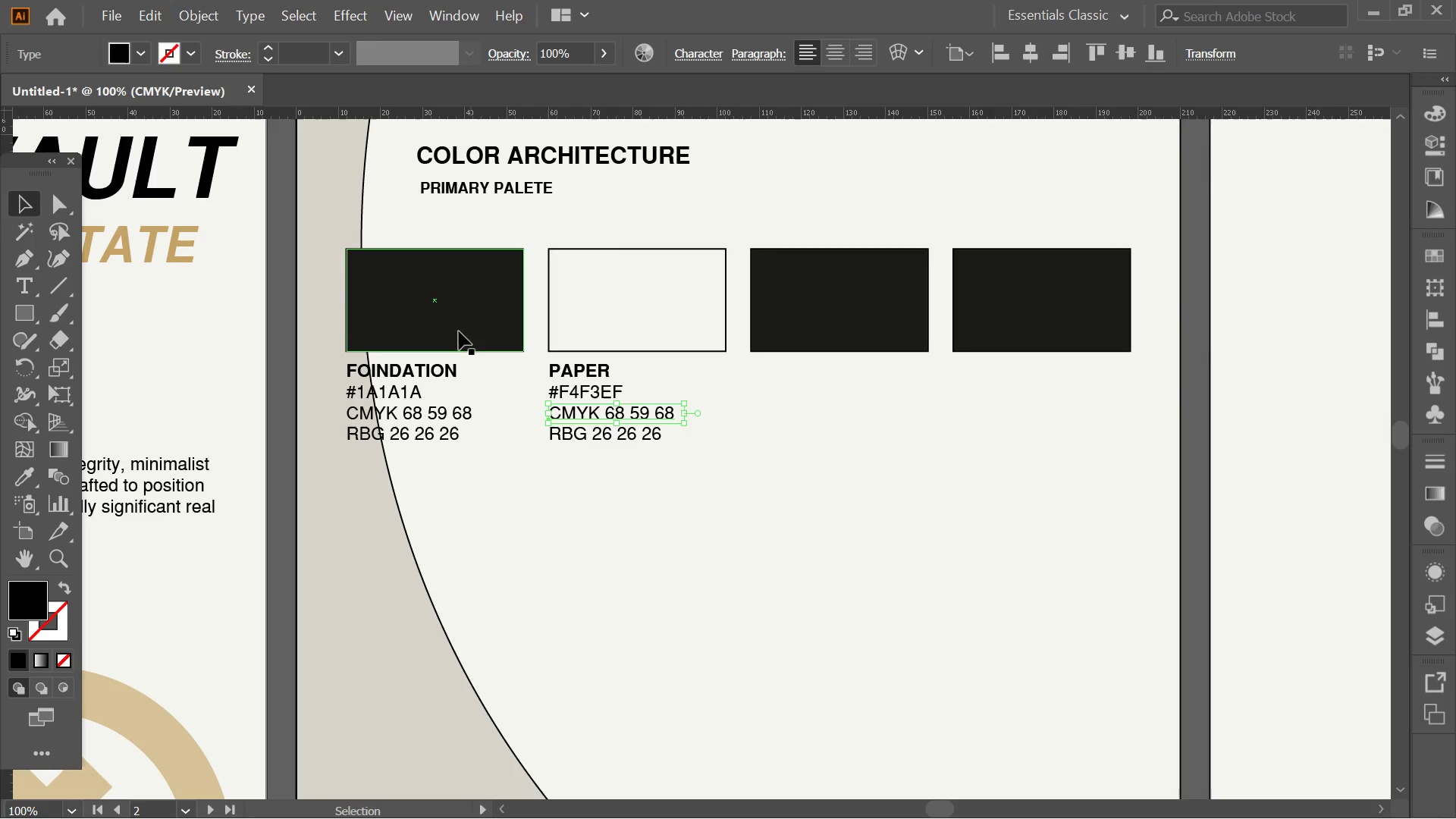 
double_click([408, 301])
 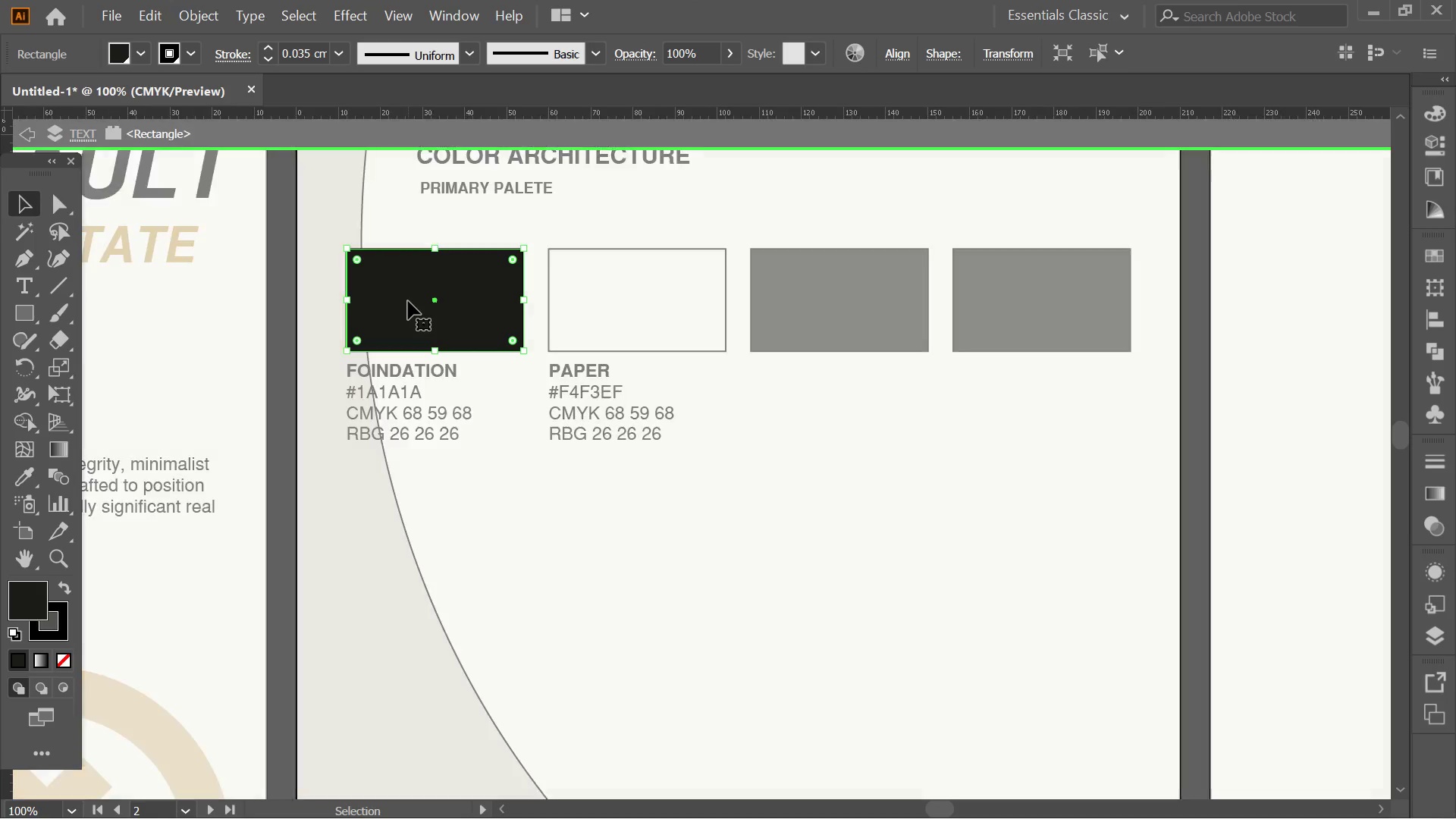 
triple_click([408, 301])
 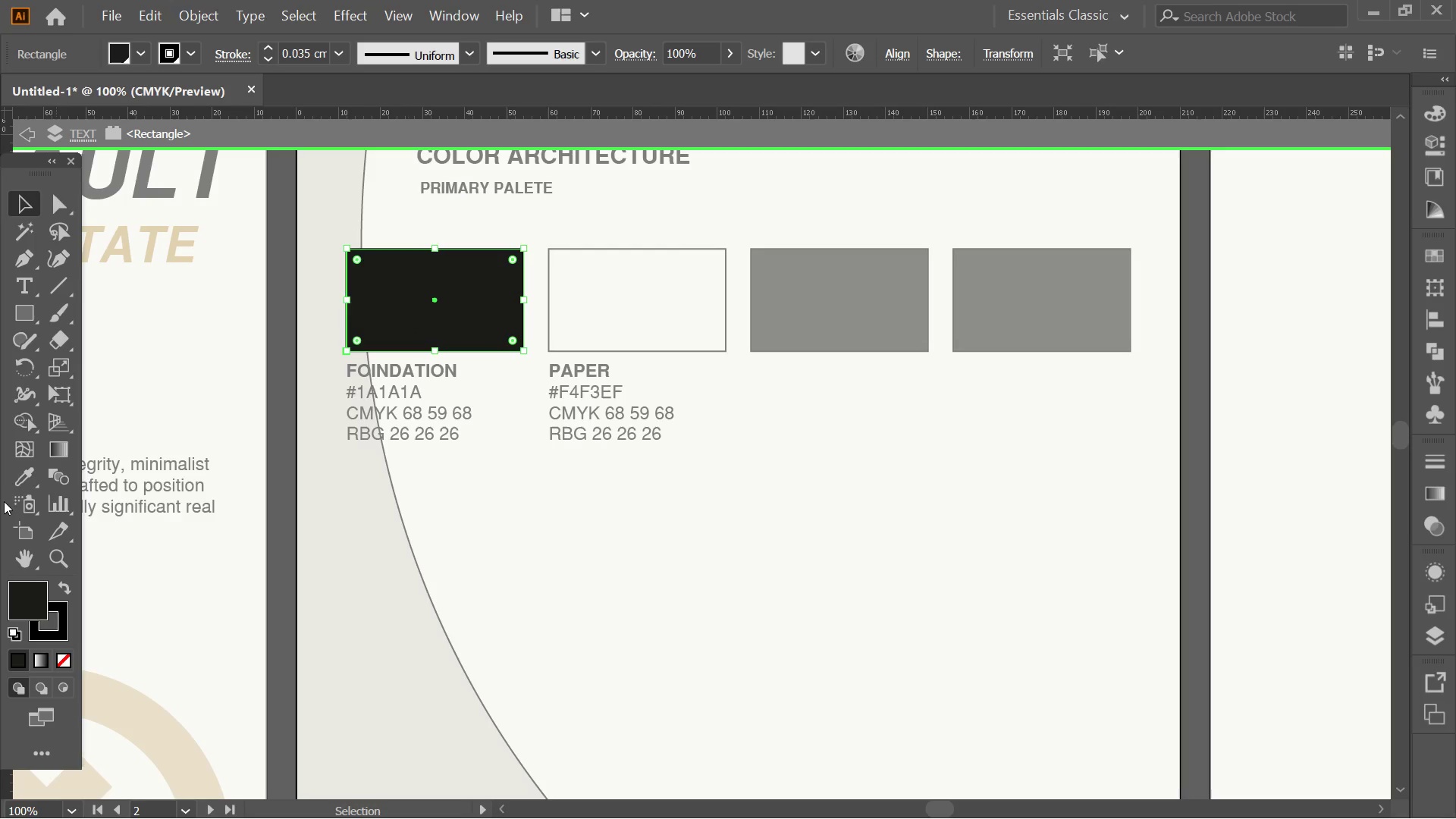 
left_click([25, 480])
 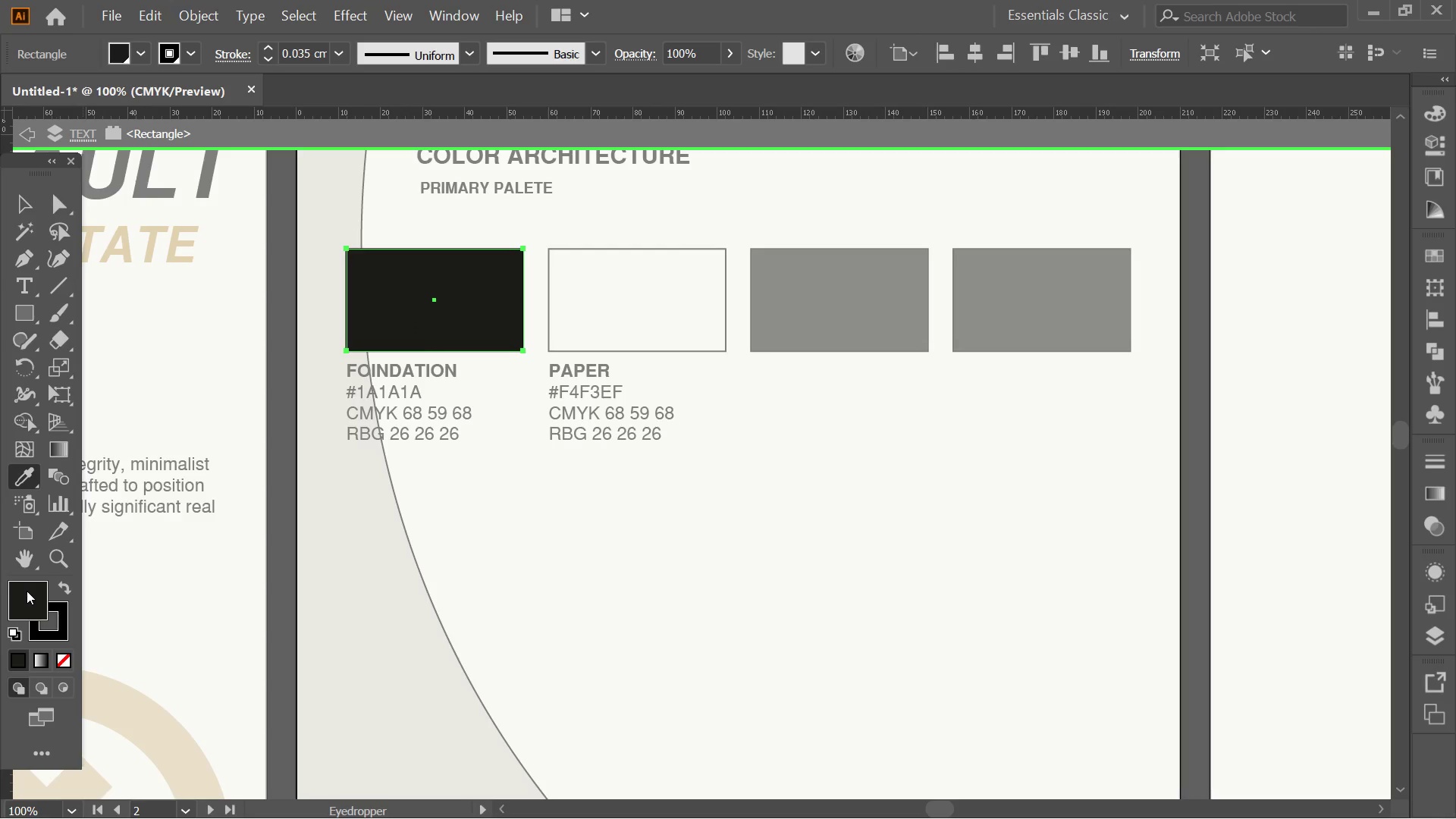 
double_click([27, 591])
 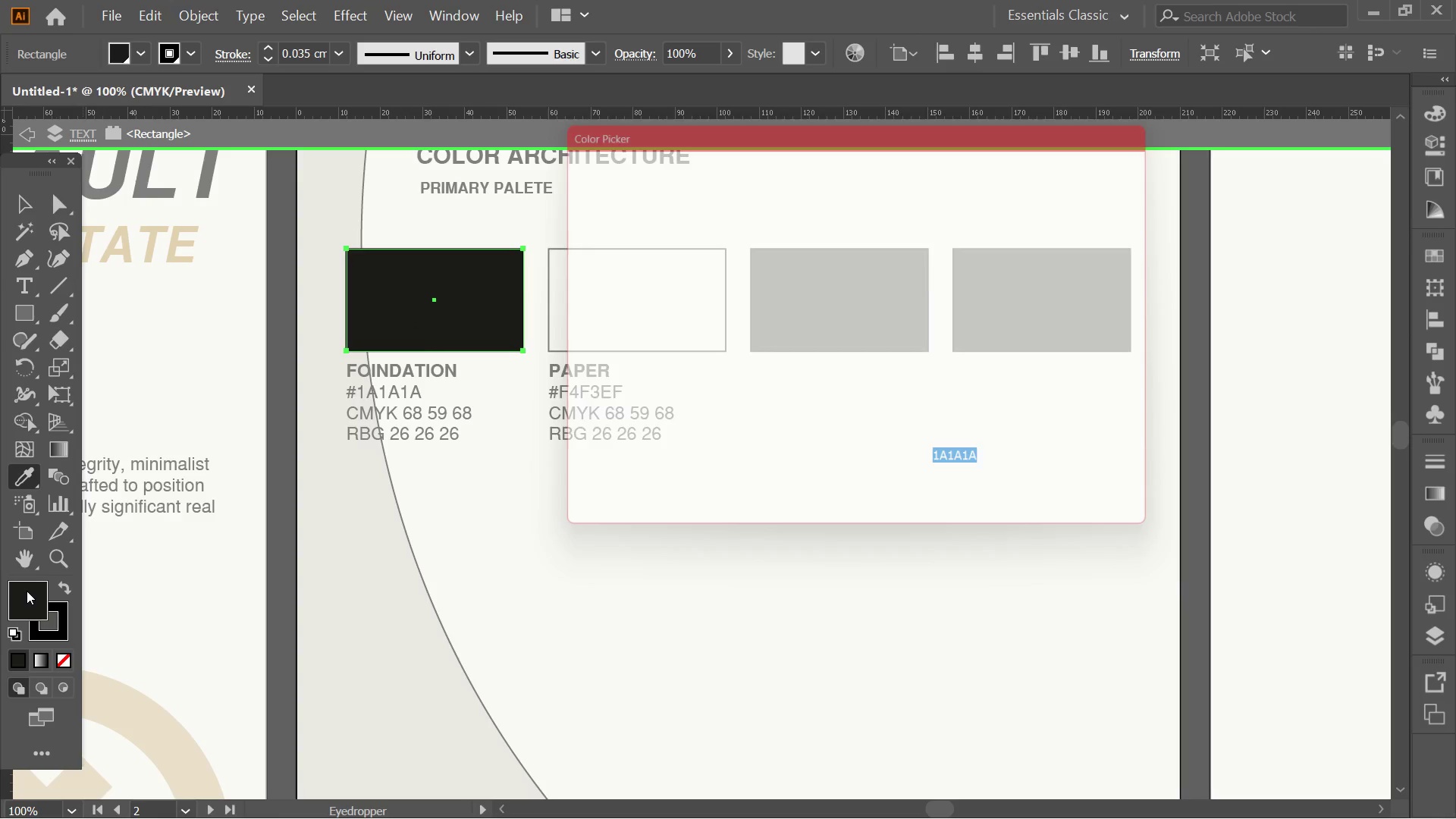 
triple_click([27, 591])
 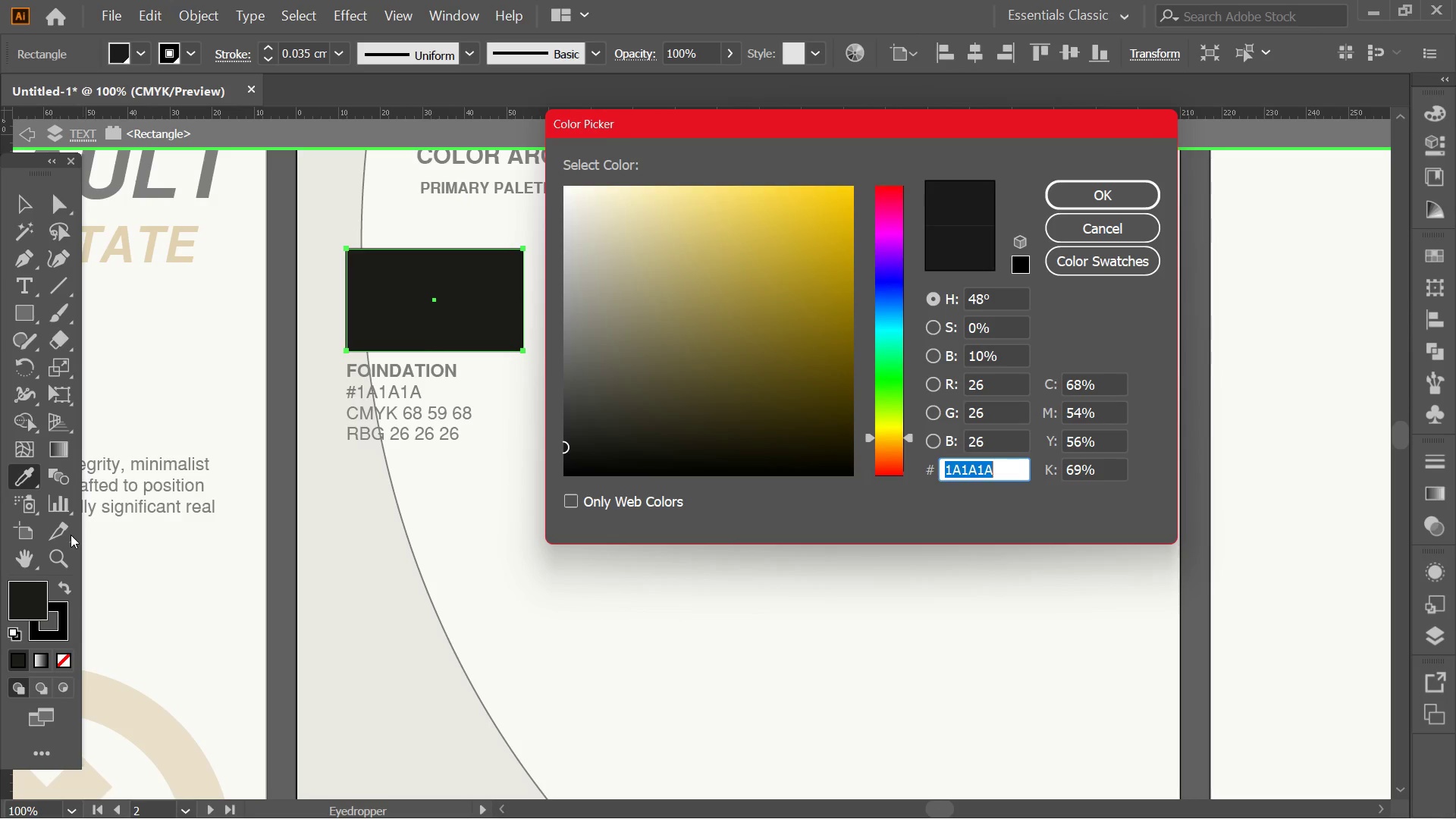 
wait(6.08)
 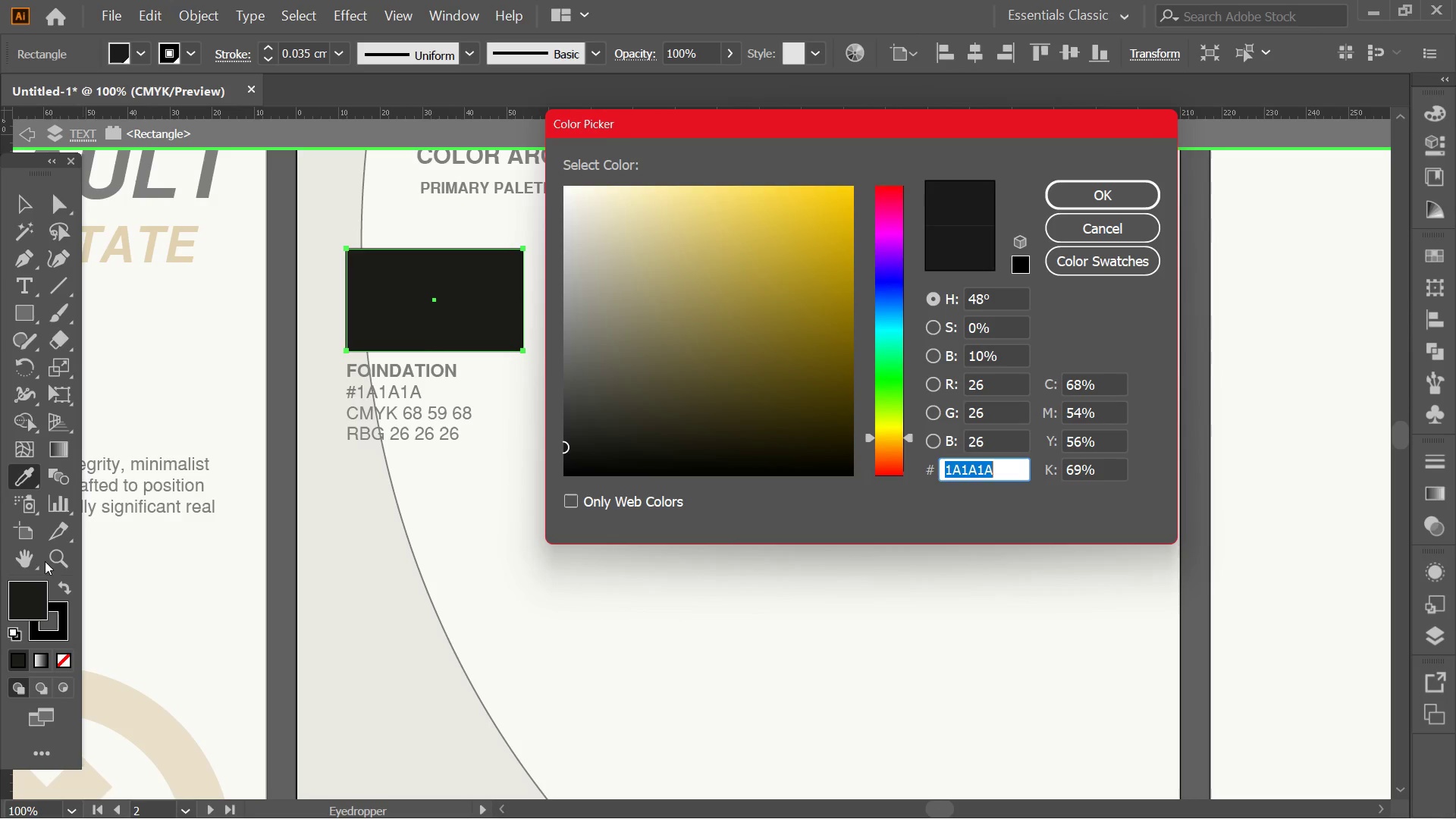 
left_click([1062, 233])
 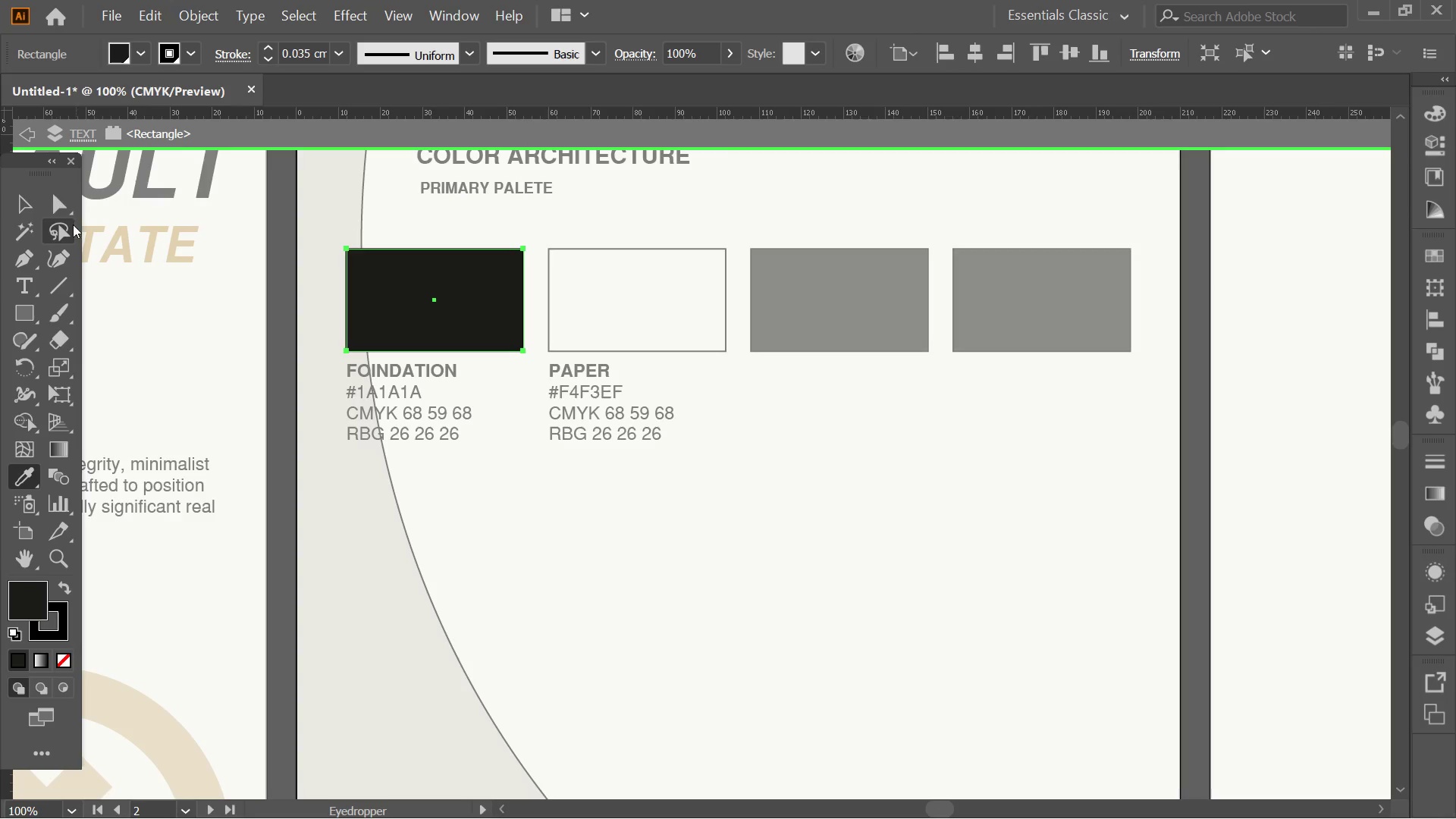 
left_click_drag(start_coordinate=[25, 207], to_coordinate=[48, 211])
 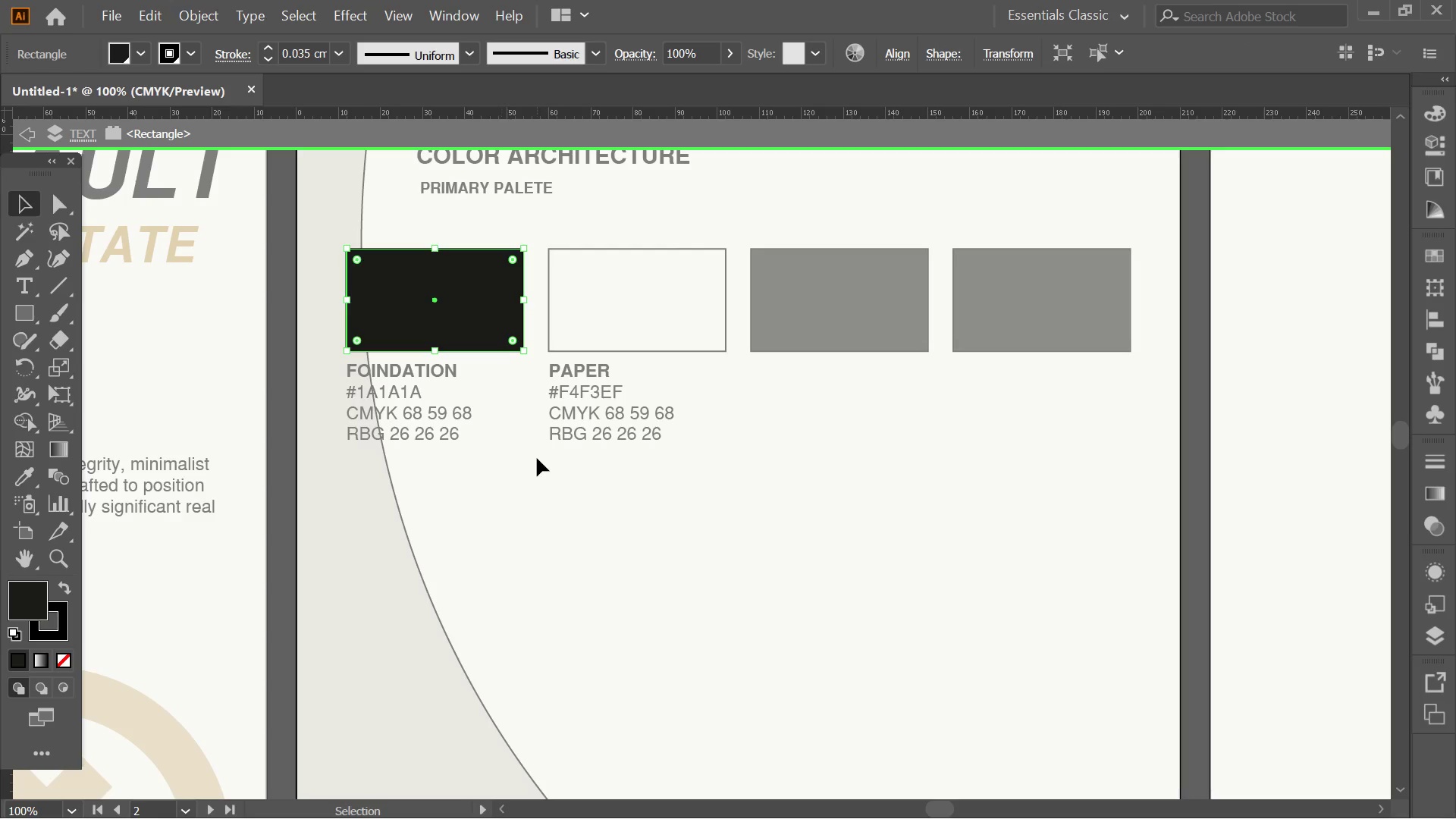 
double_click([537, 458])
 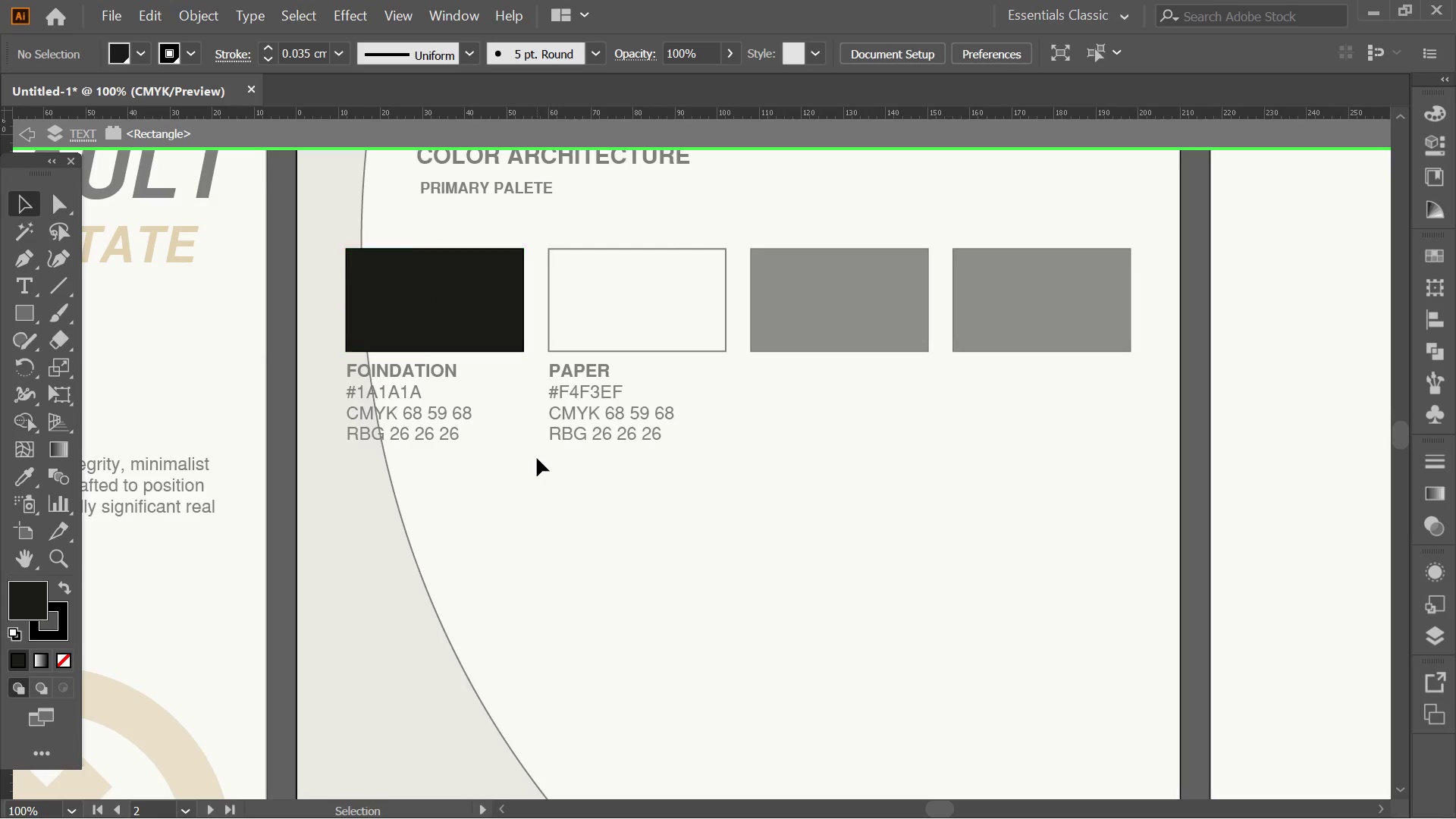 
triple_click([537, 458])
 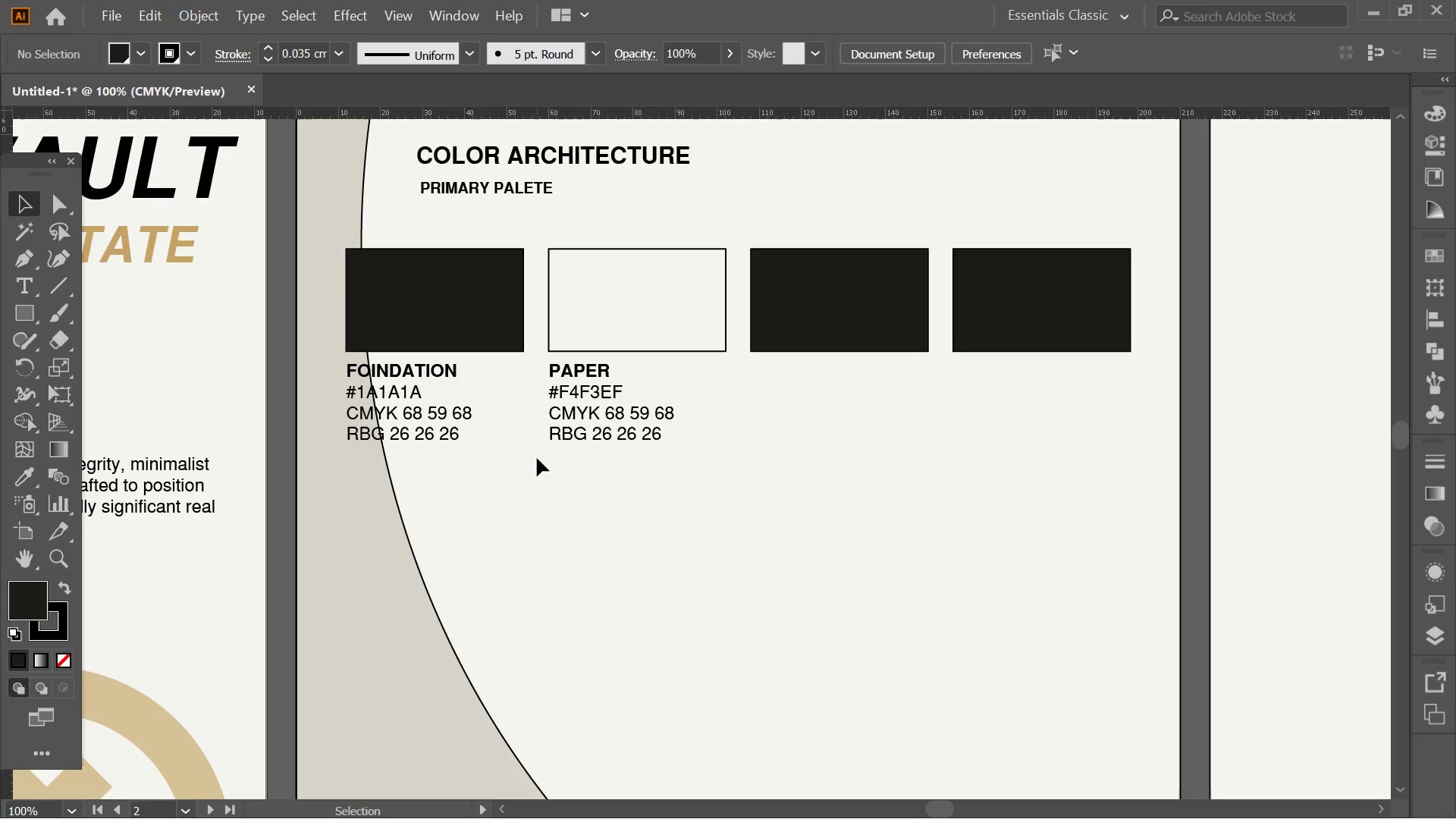 
triple_click([537, 458])
 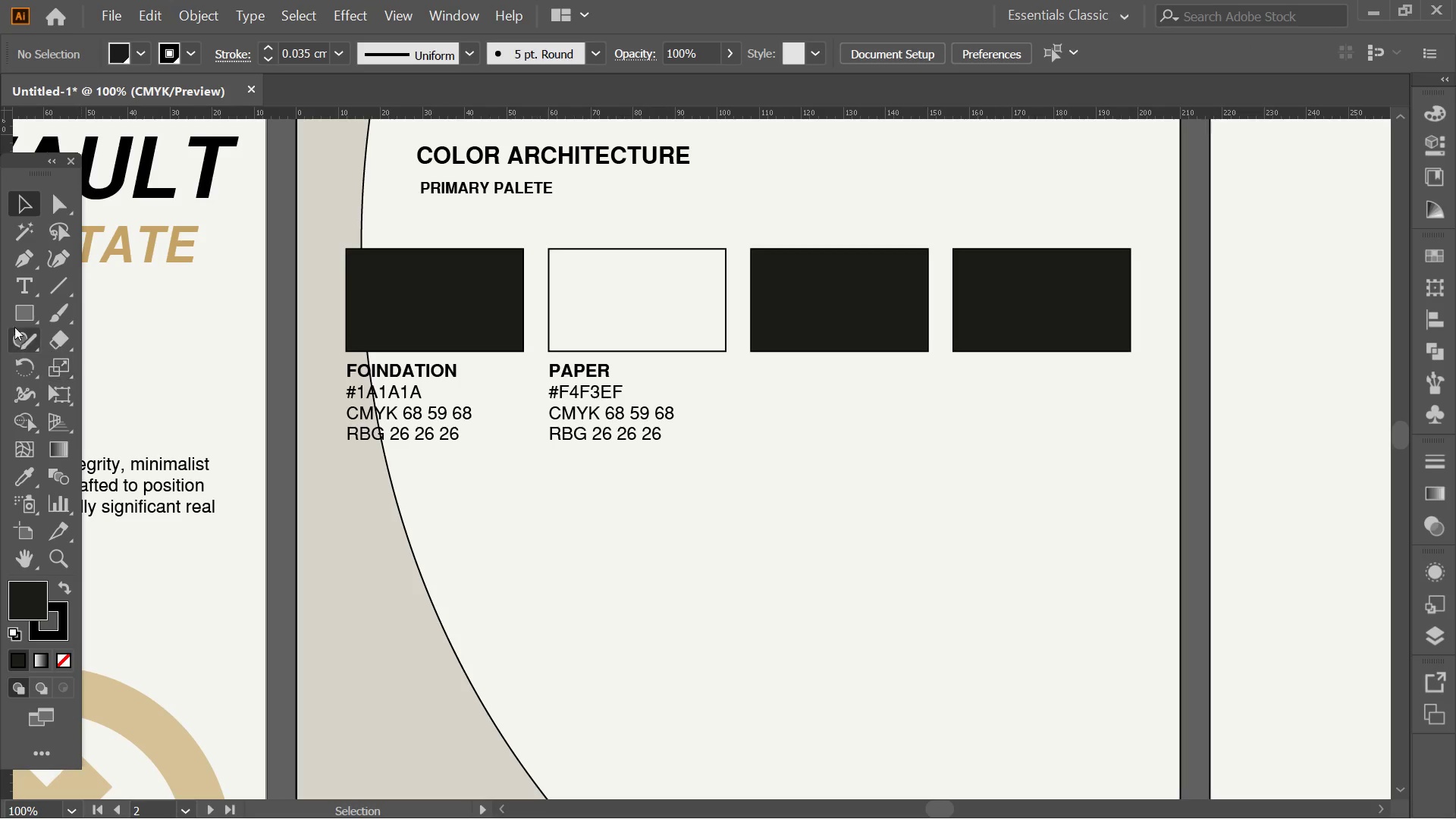 
left_click([13, 293])
 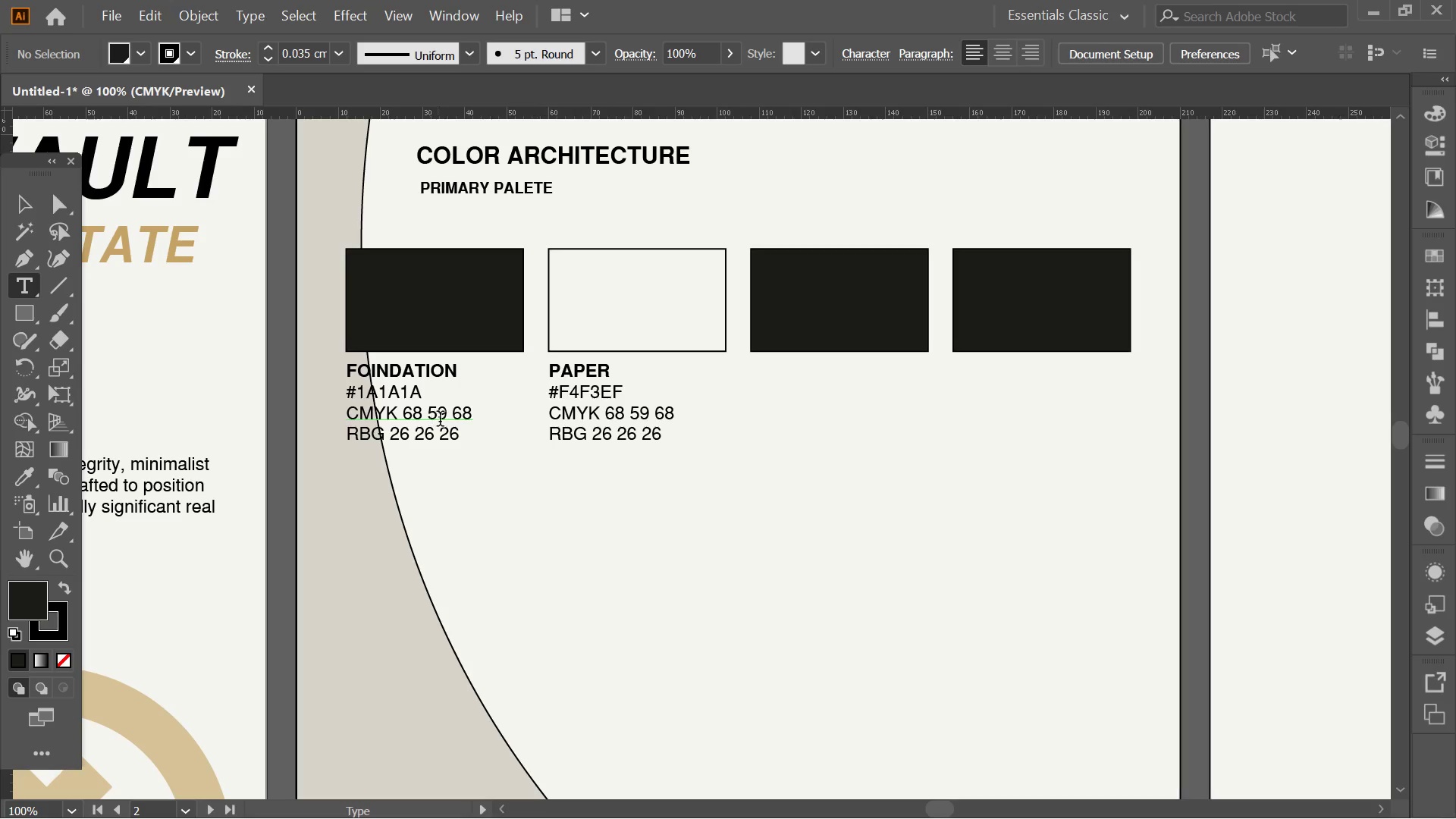 
left_click_drag(start_coordinate=[444, 421], to_coordinate=[435, 421])
 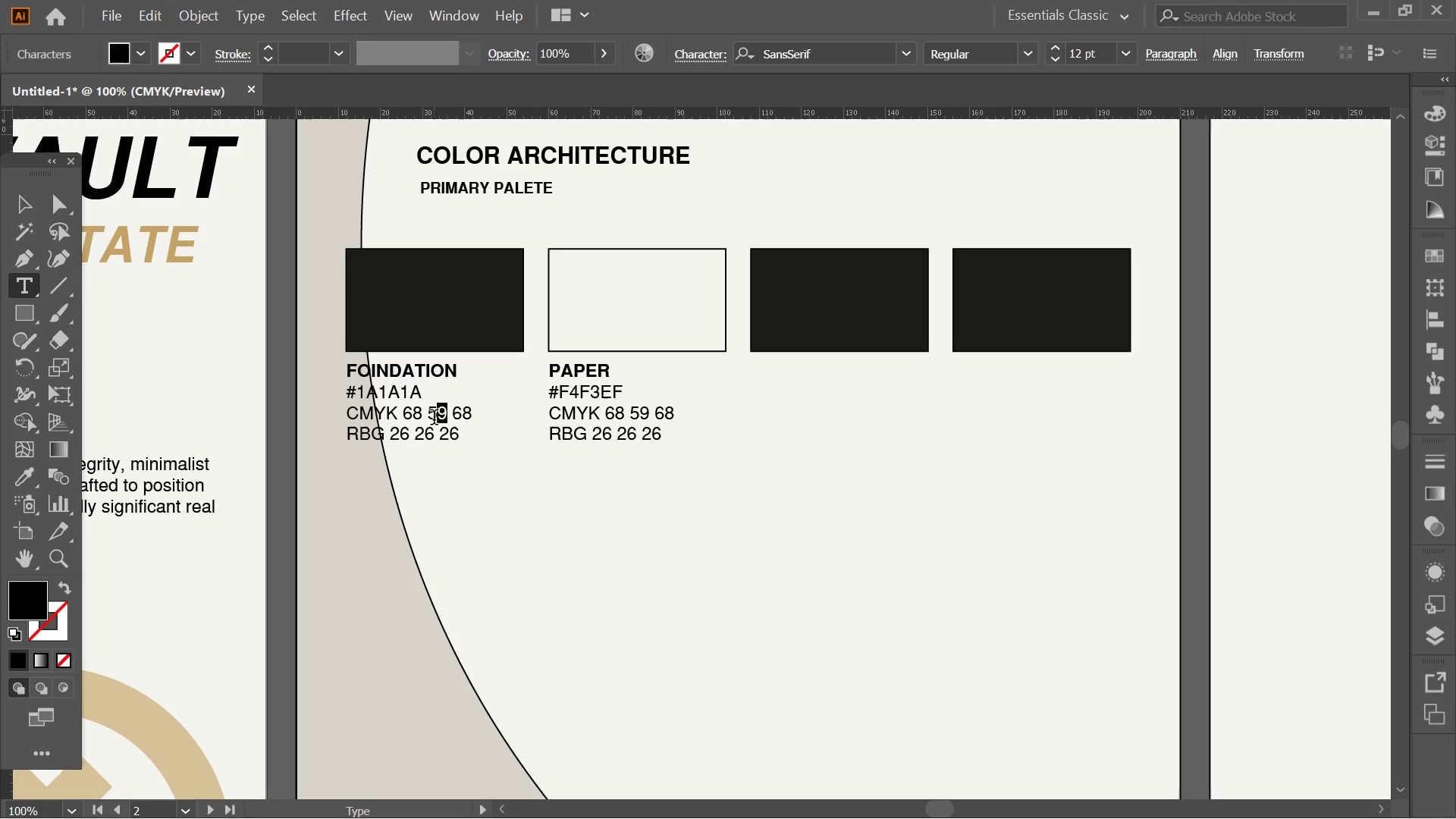 
key(Numpad6)
 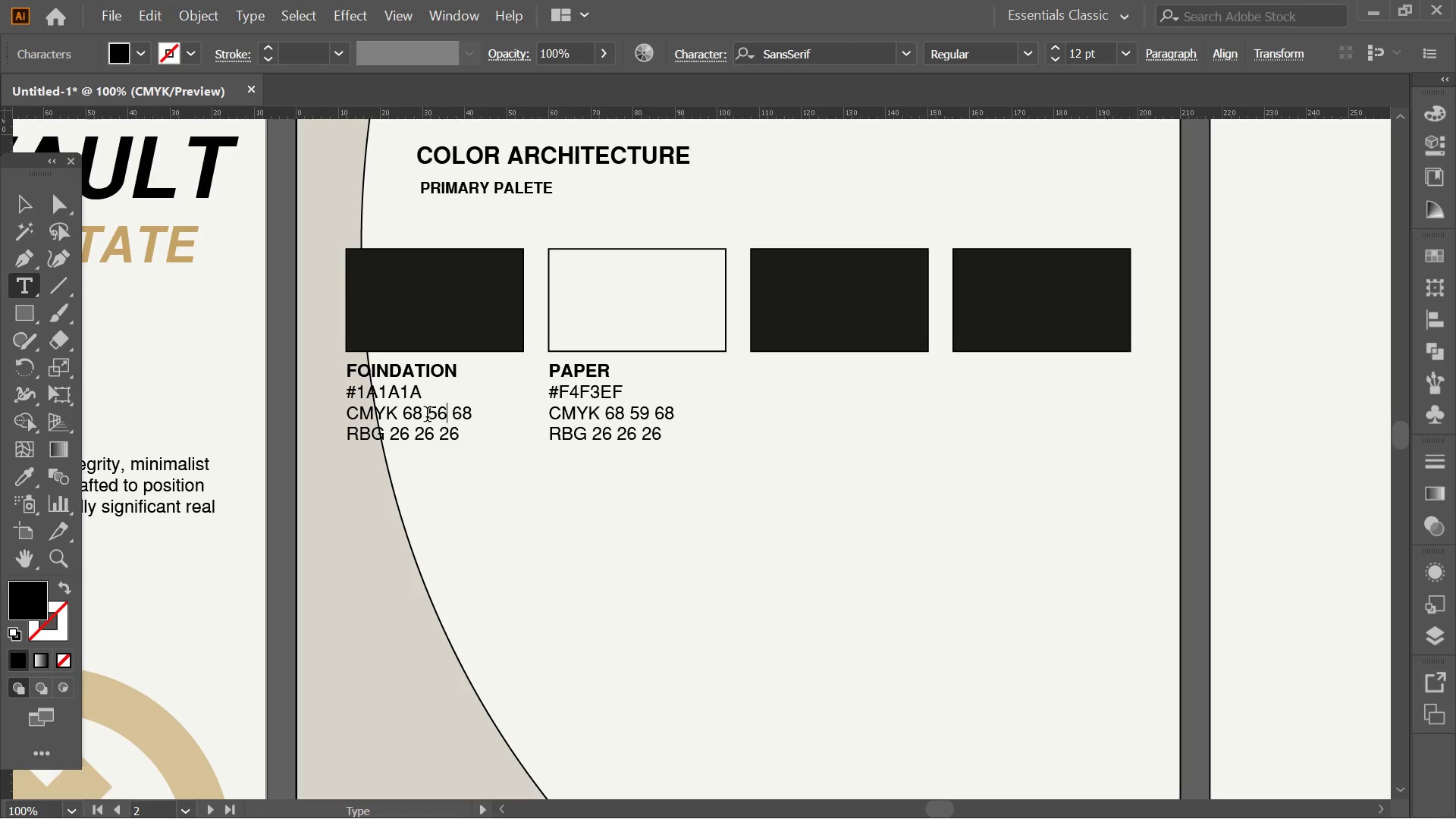 
left_click([422, 416])
 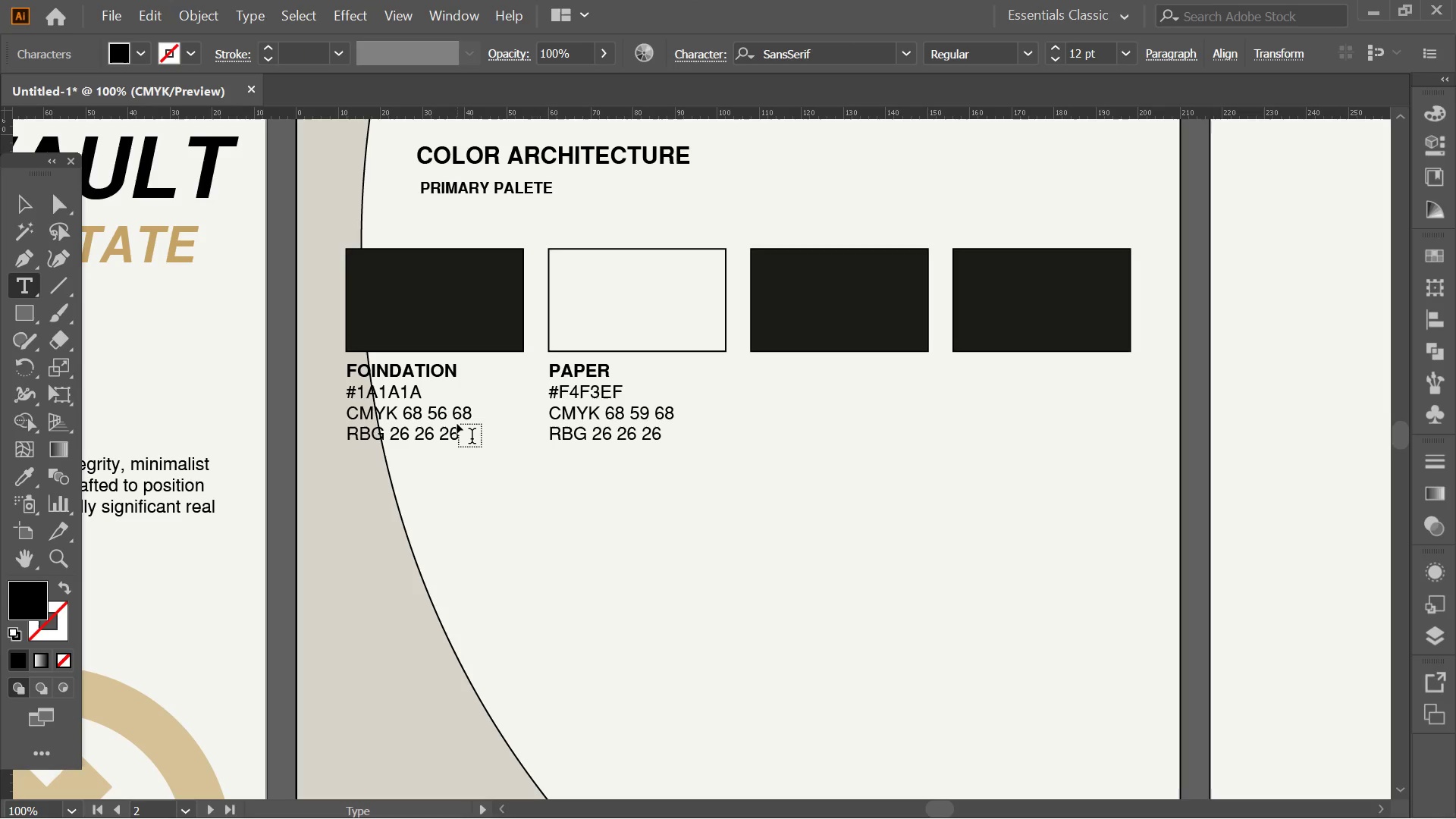 
key(Space)
 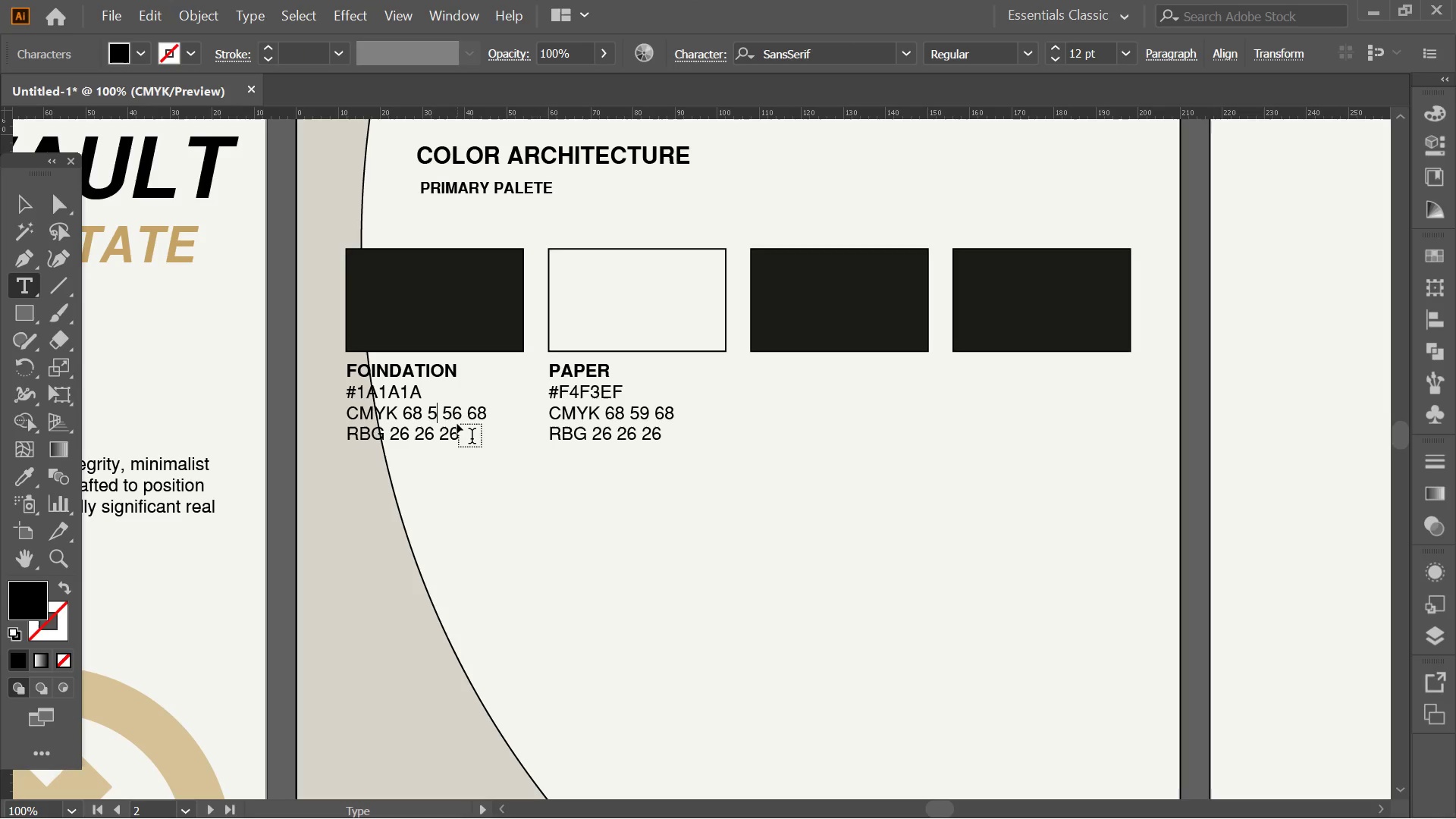 
key(Numpad5)
 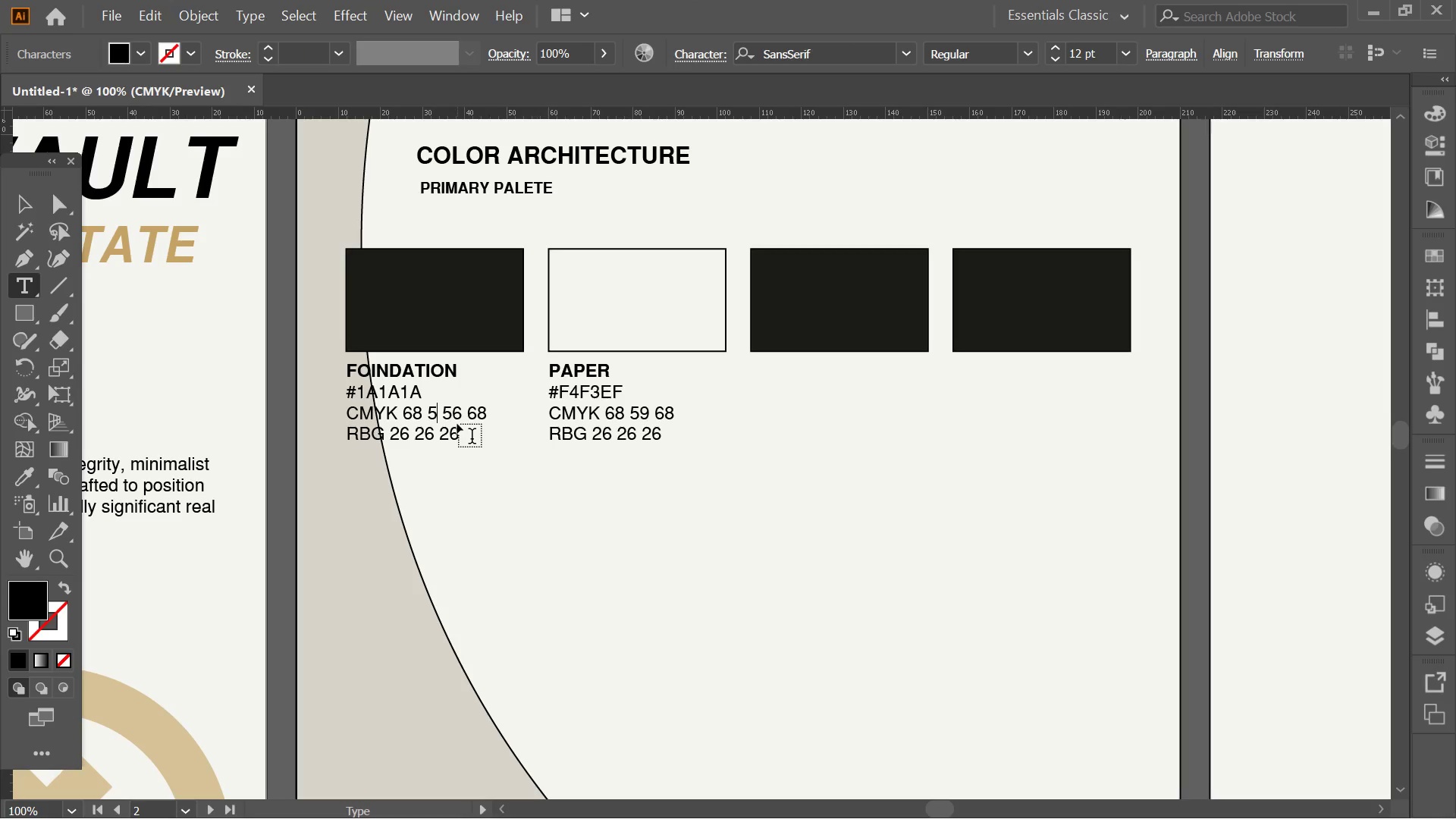 
key(Numpad4)
 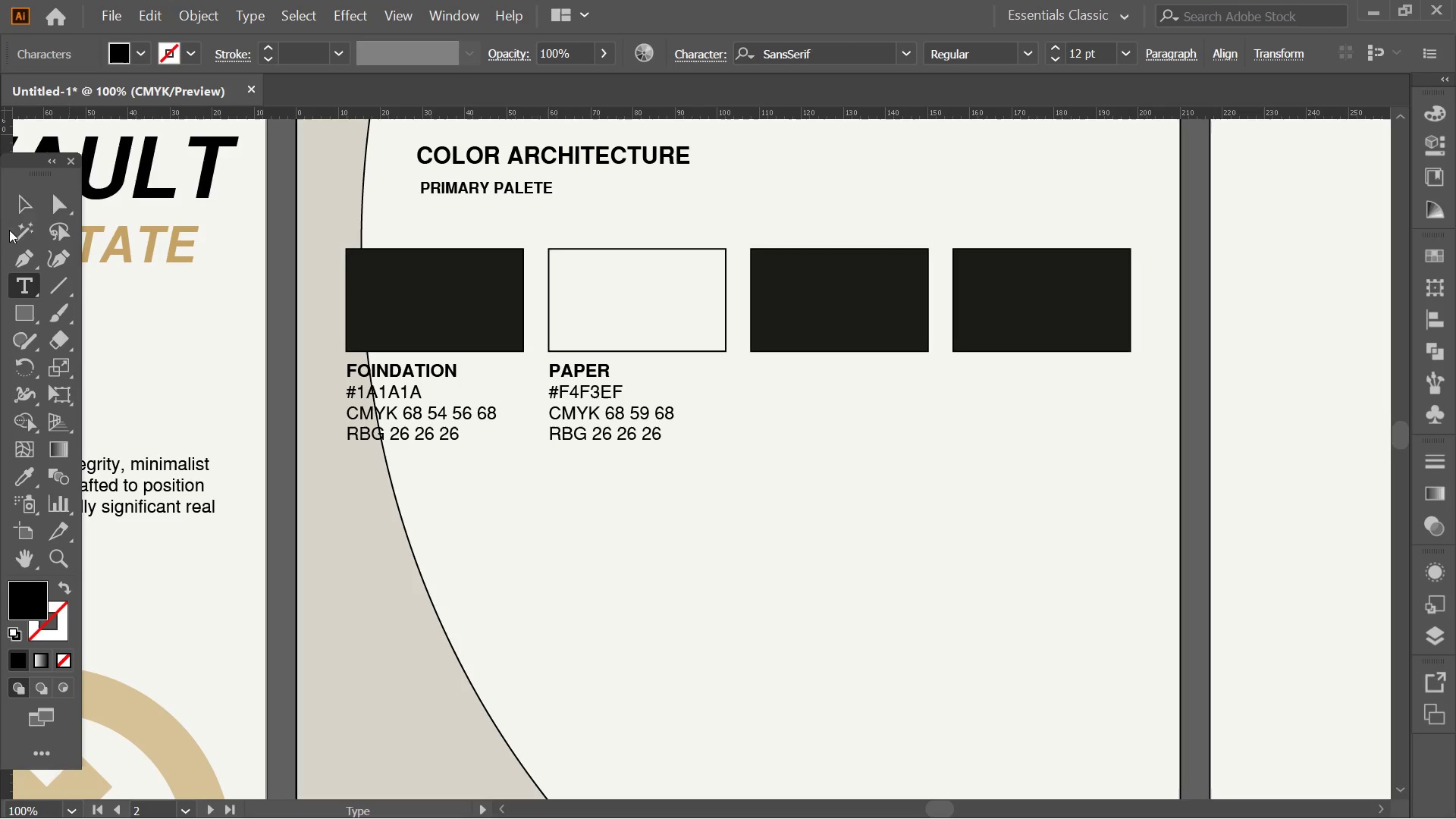 
left_click([27, 200])
 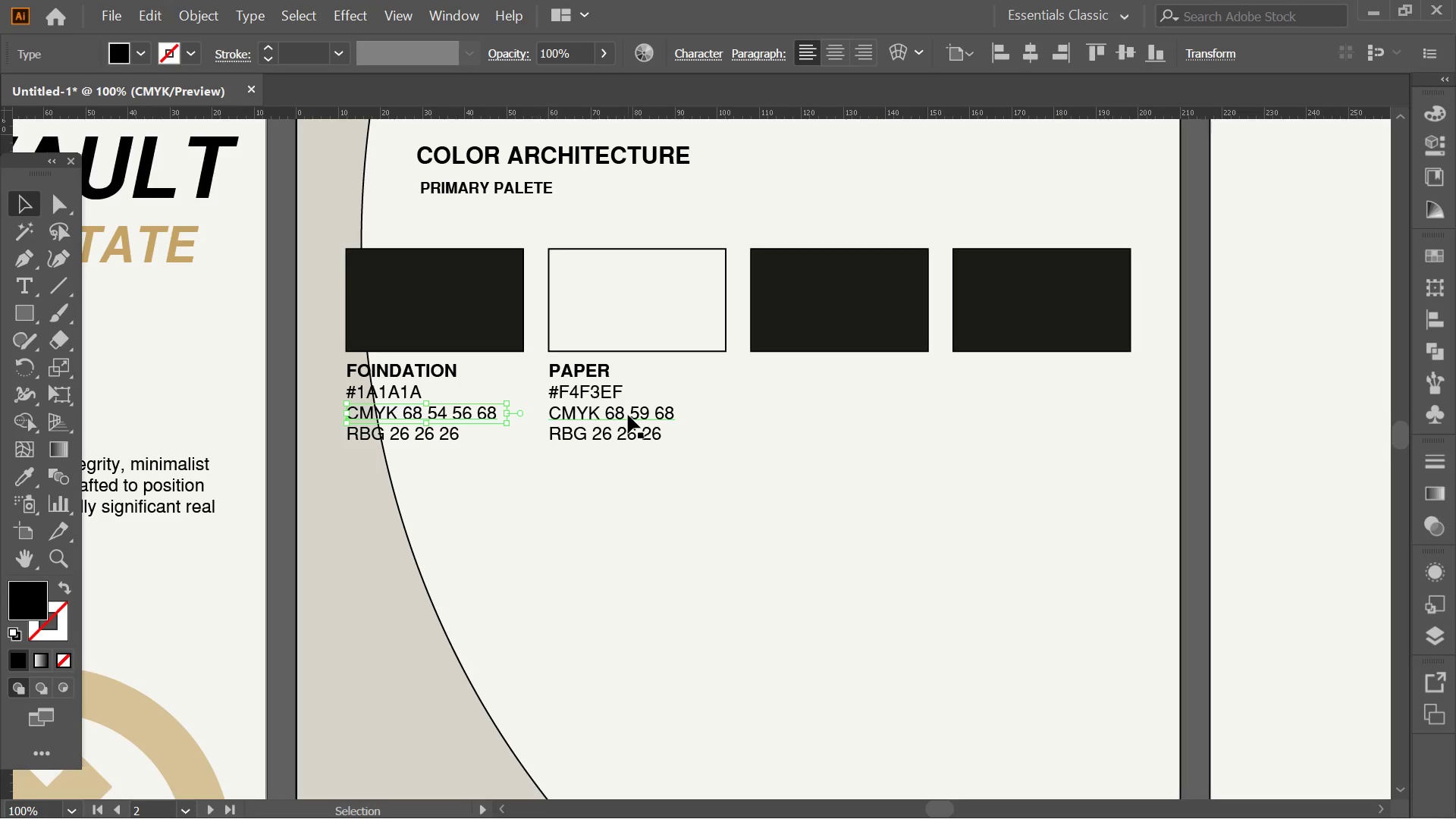 
left_click([628, 415])
 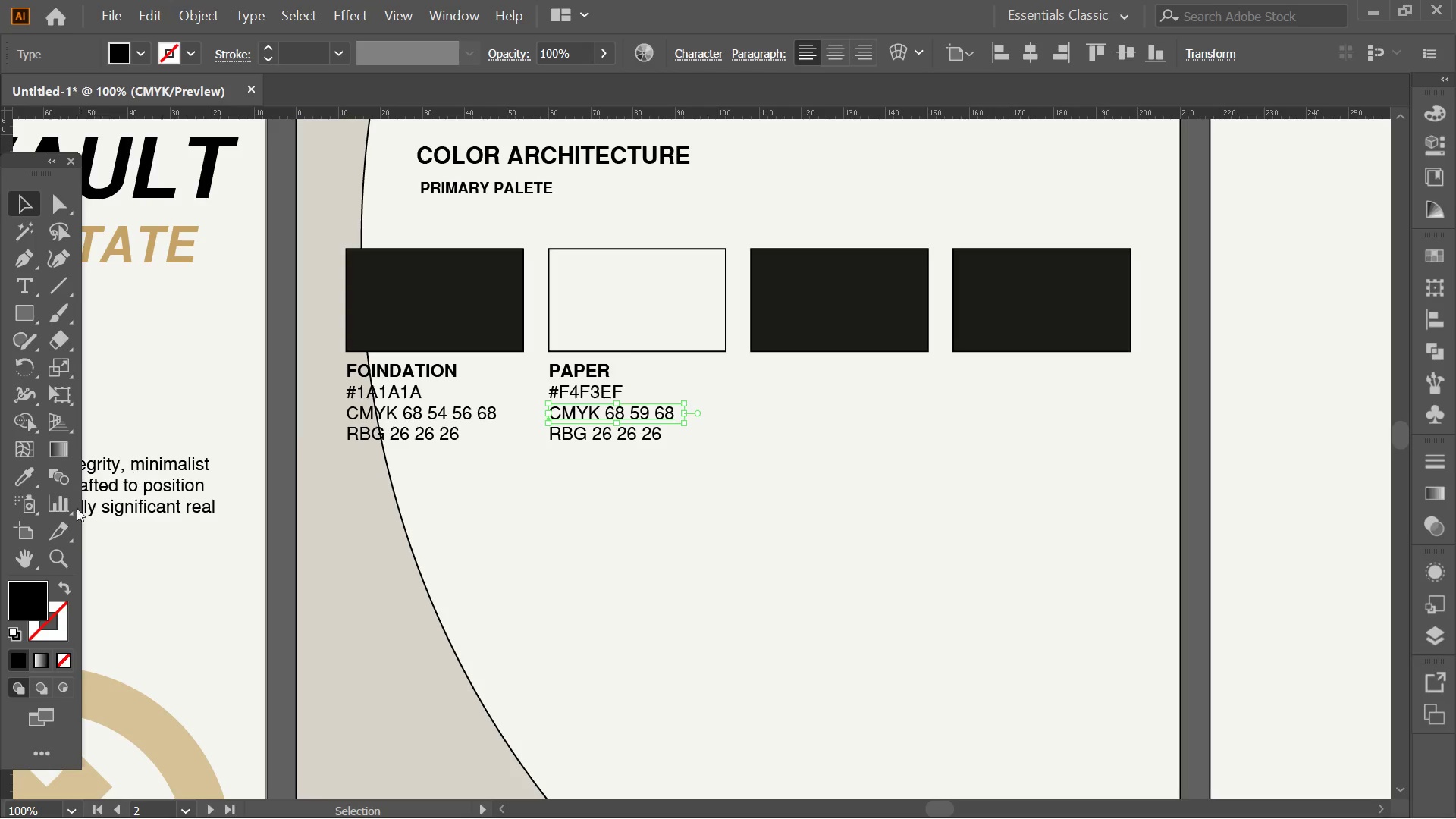 
left_click([691, 282])
 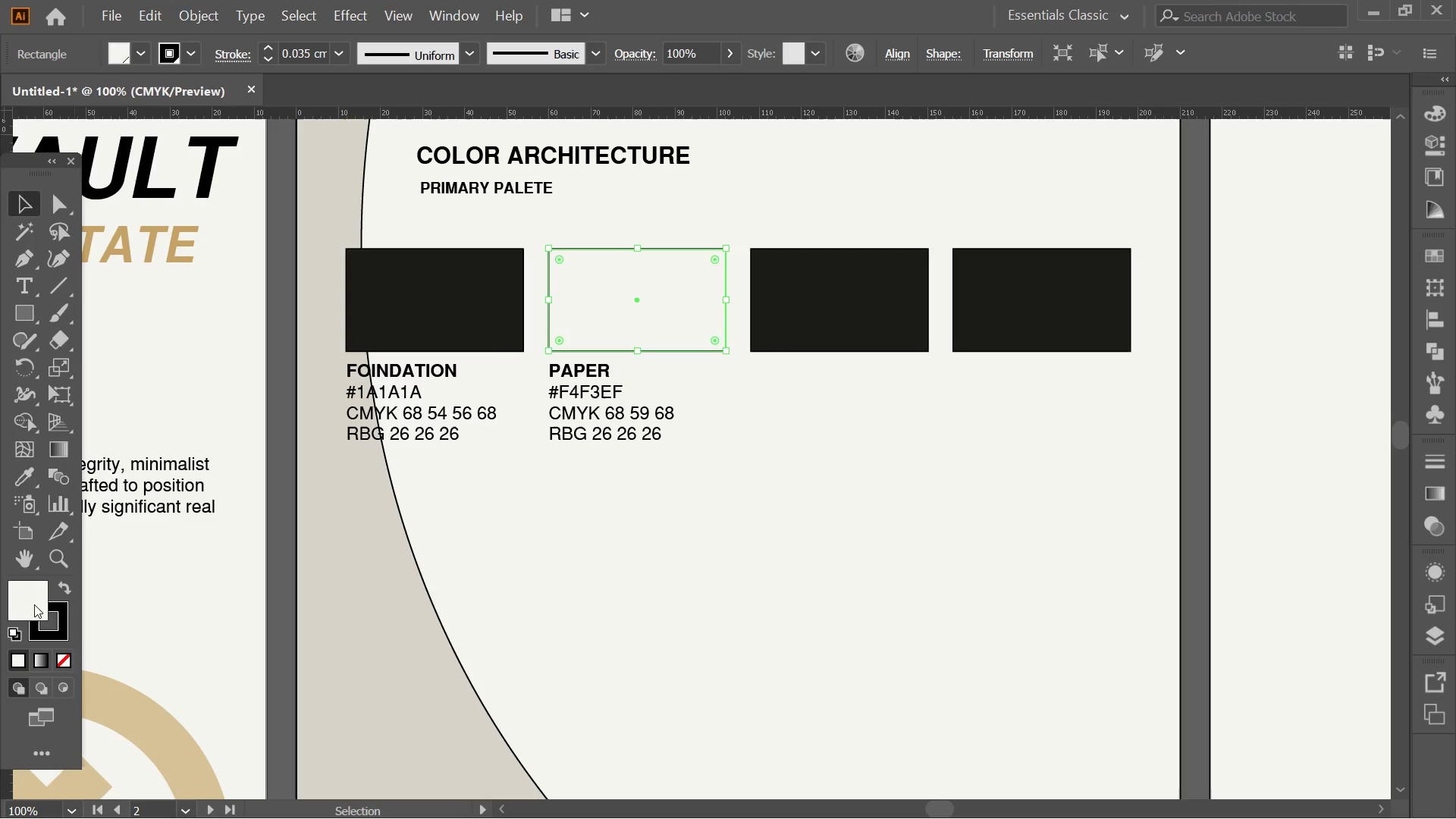 
double_click([30, 598])
 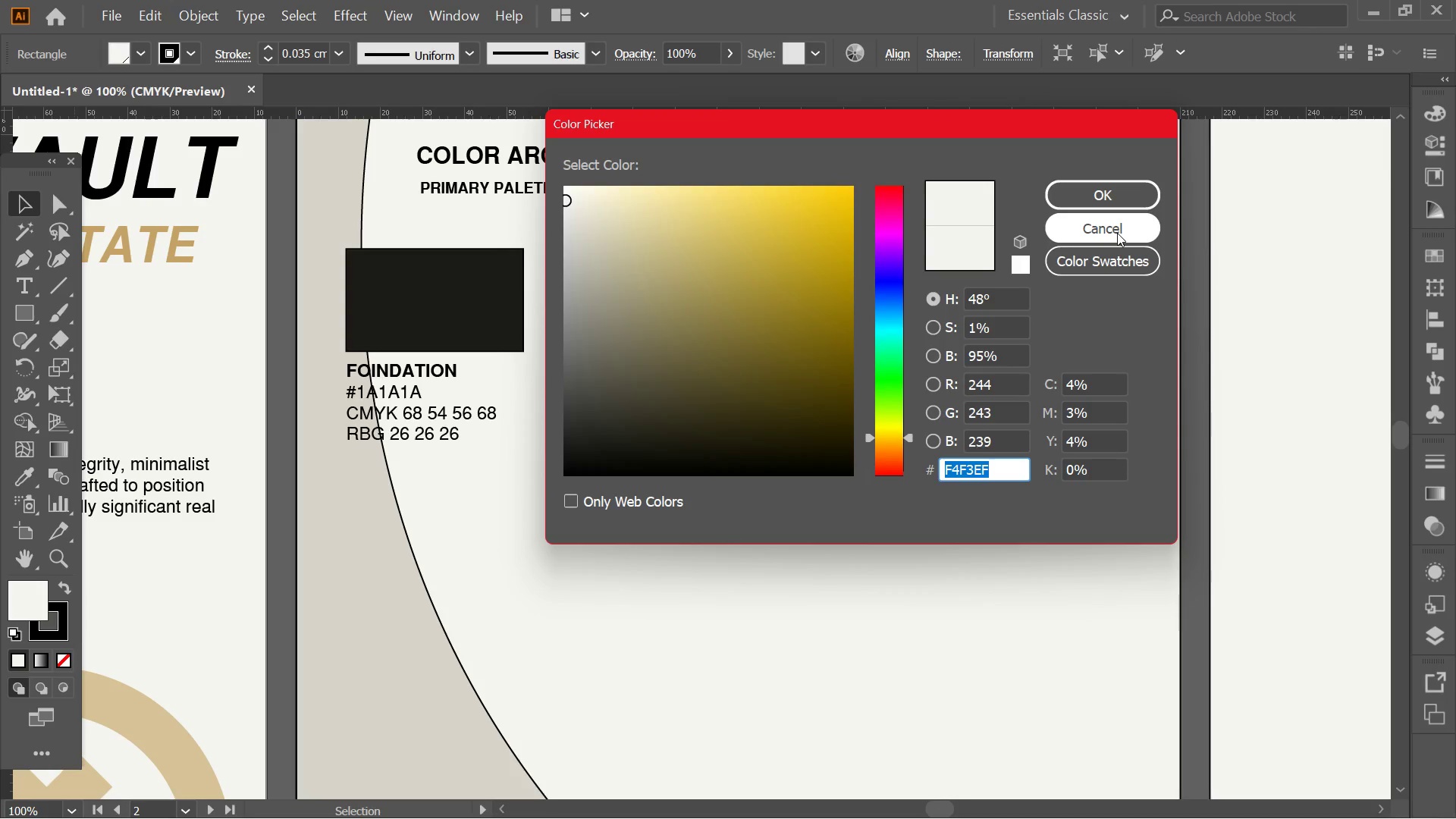 
left_click([1117, 233])
 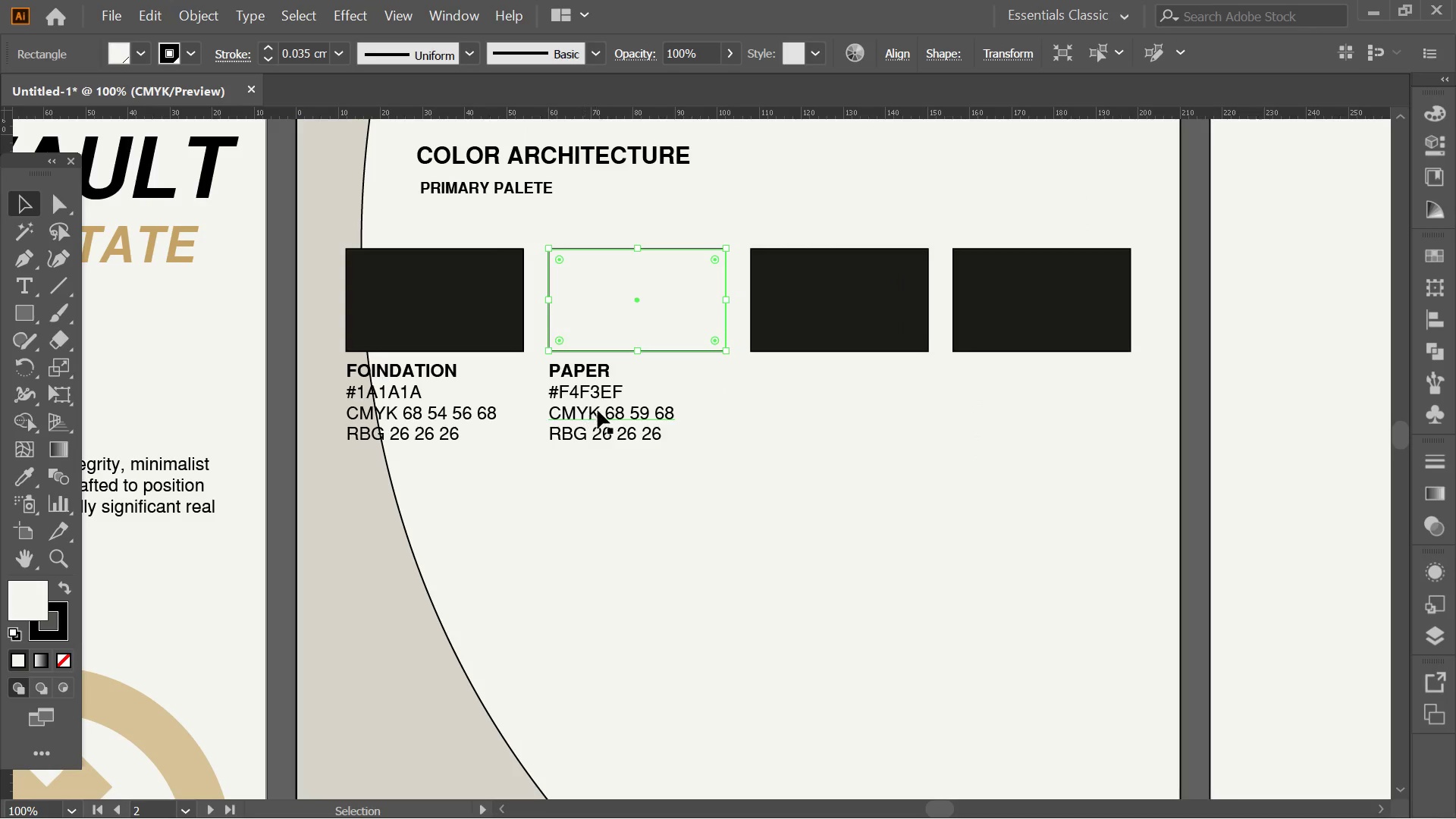 
double_click([606, 412])
 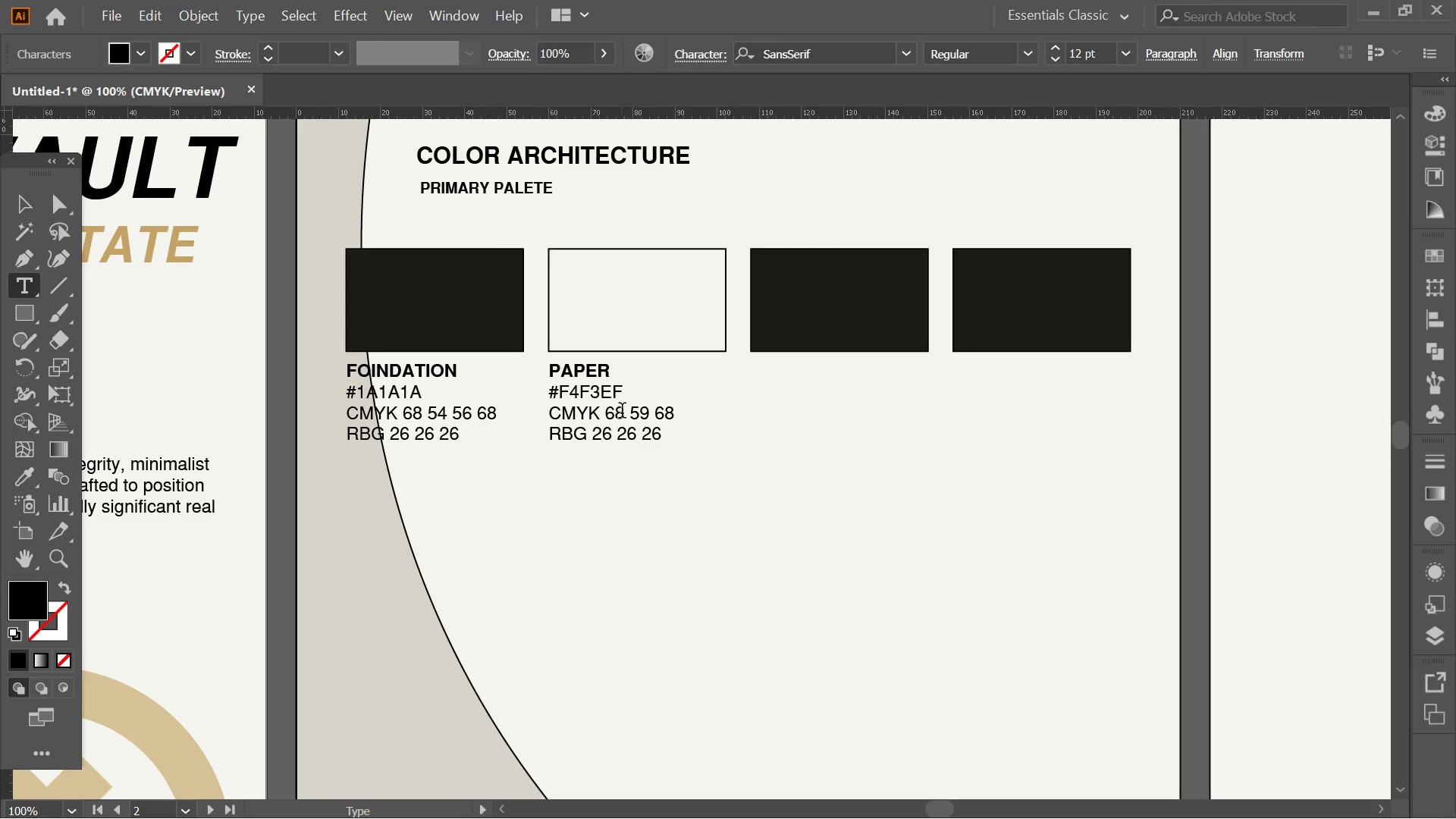 
left_click_drag(start_coordinate=[623, 412], to_coordinate=[603, 414])
 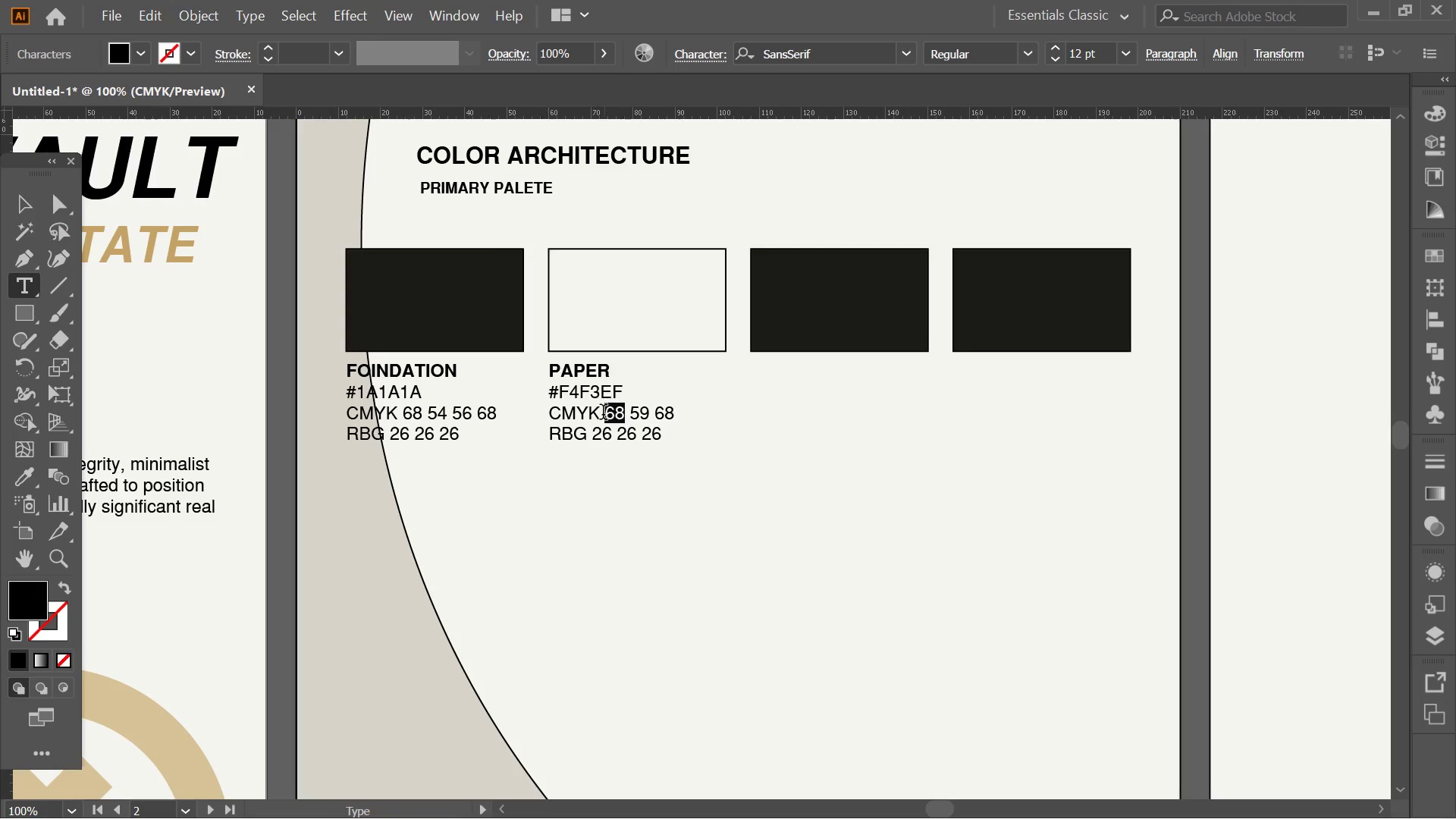 
key(Numpad4)
 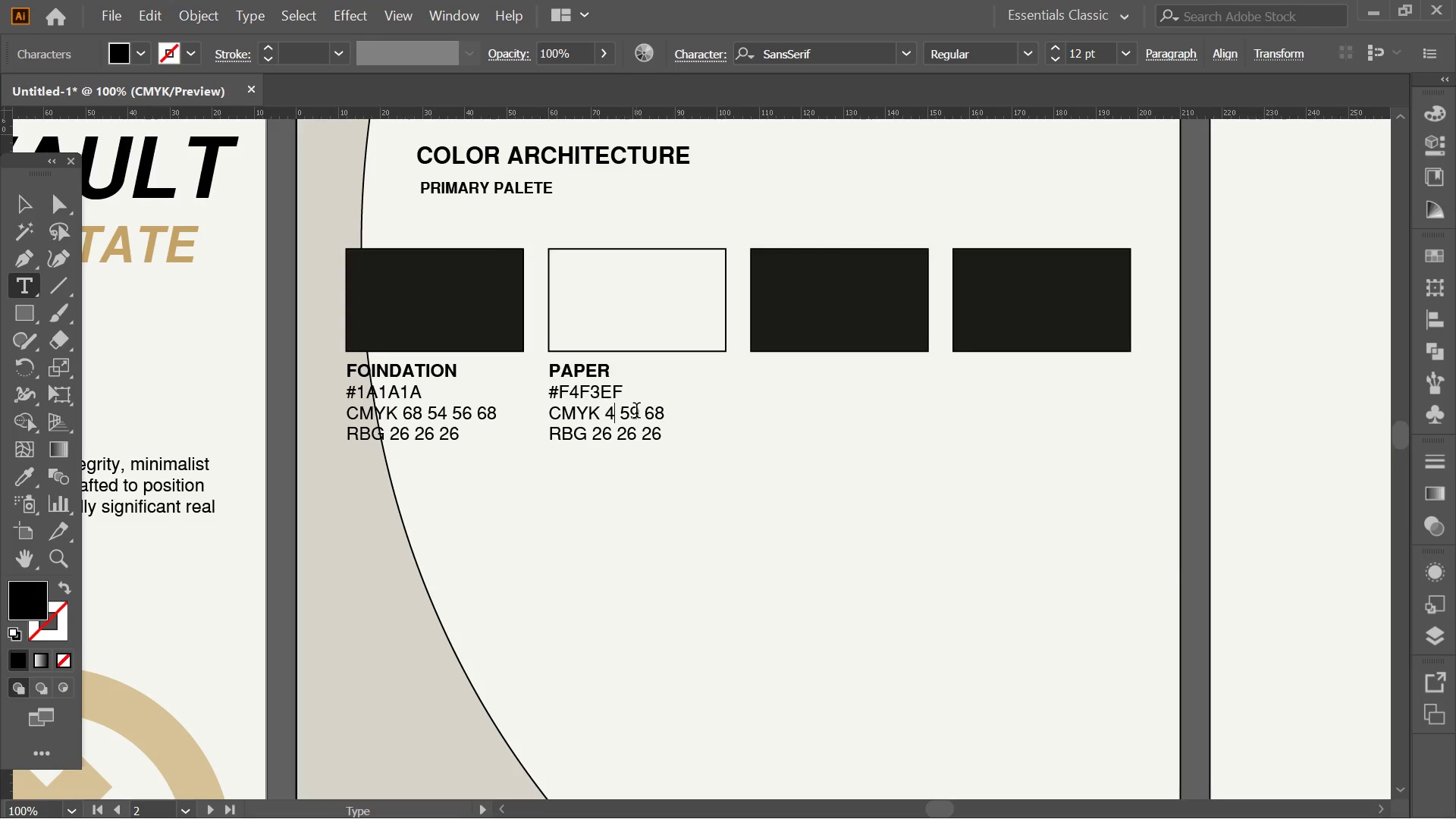 
left_click_drag(start_coordinate=[636, 413], to_coordinate=[620, 414])
 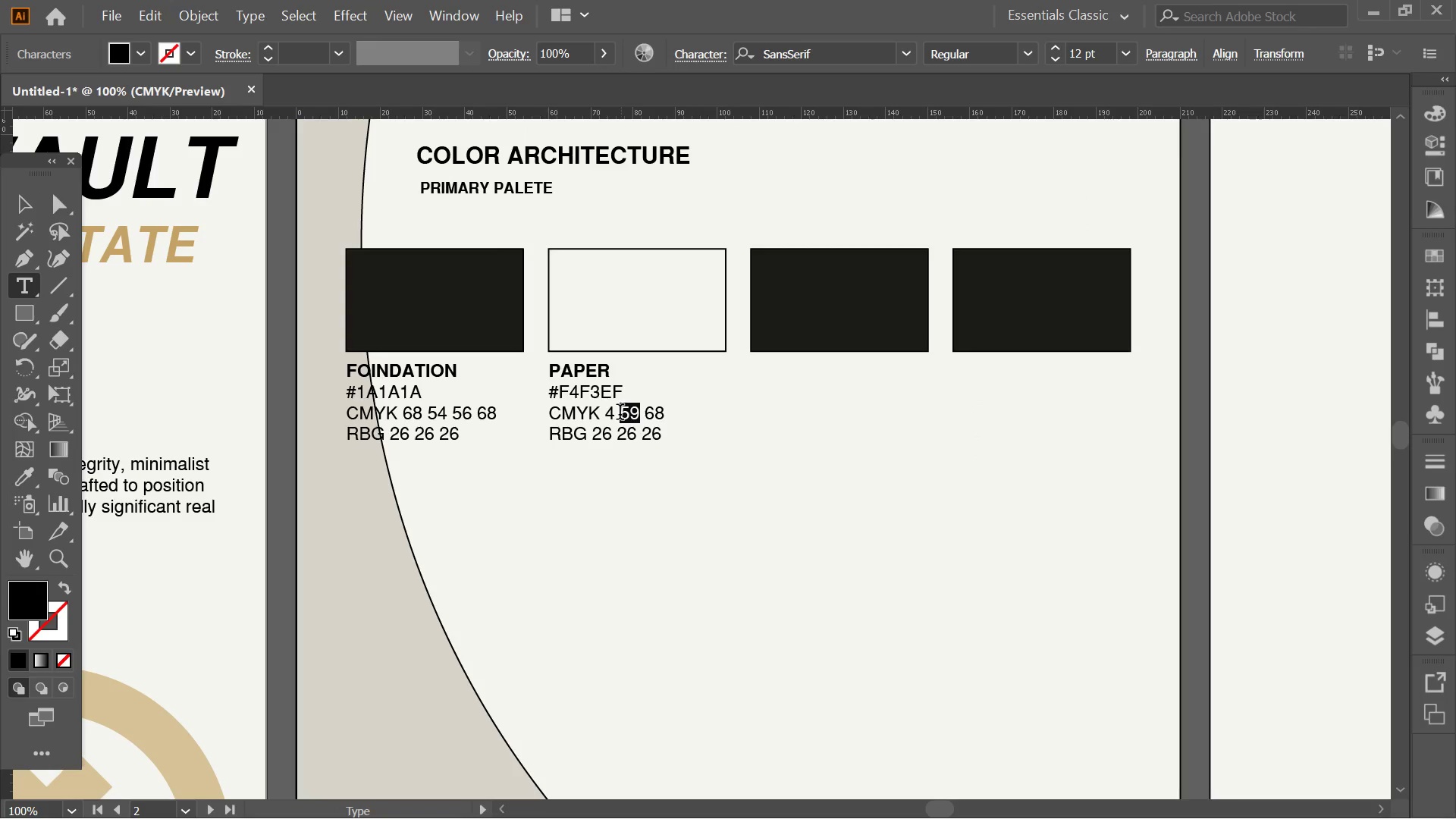 
key(Numpad3)
 